 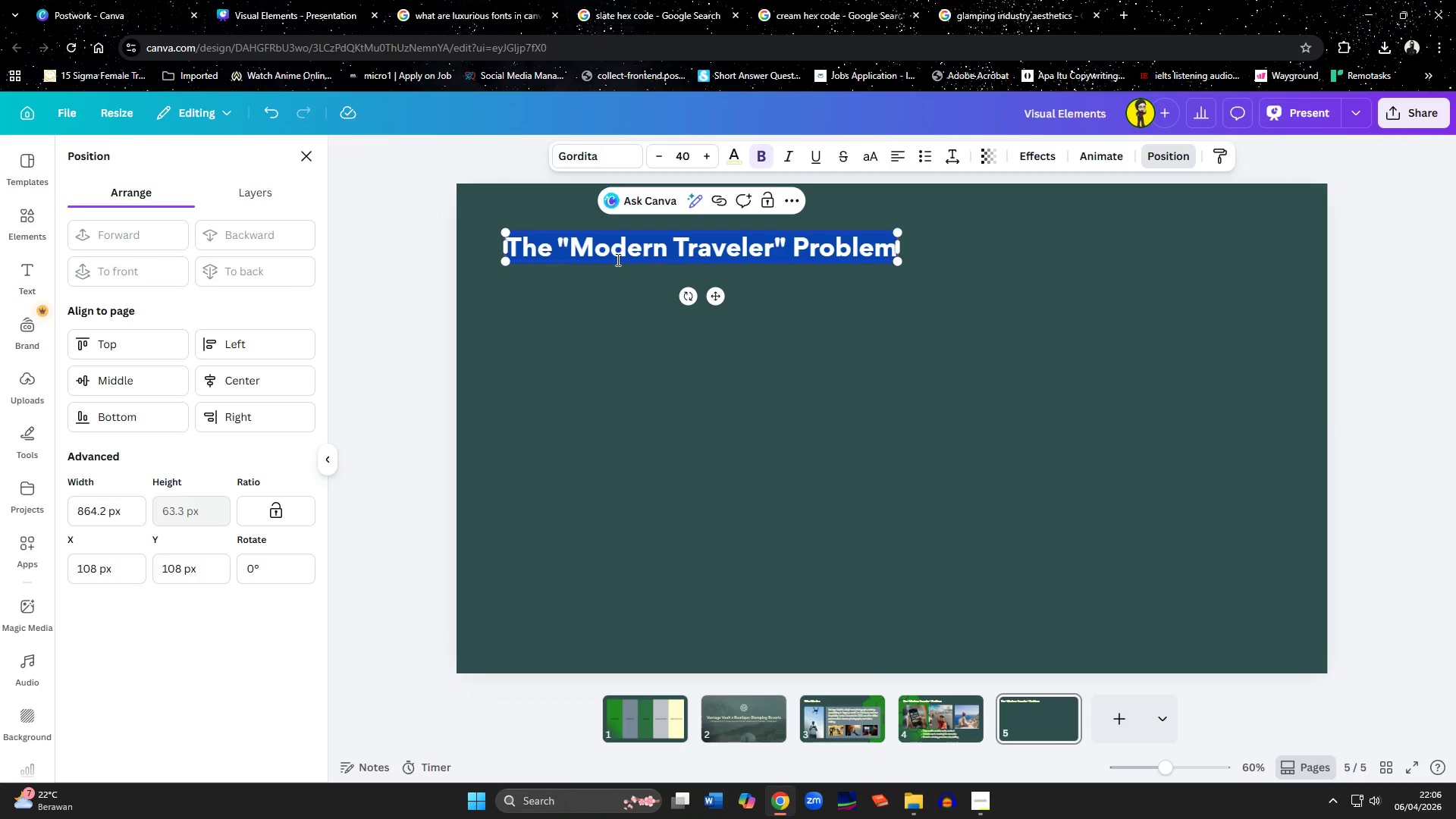 
key(Control+ControlLeft)
 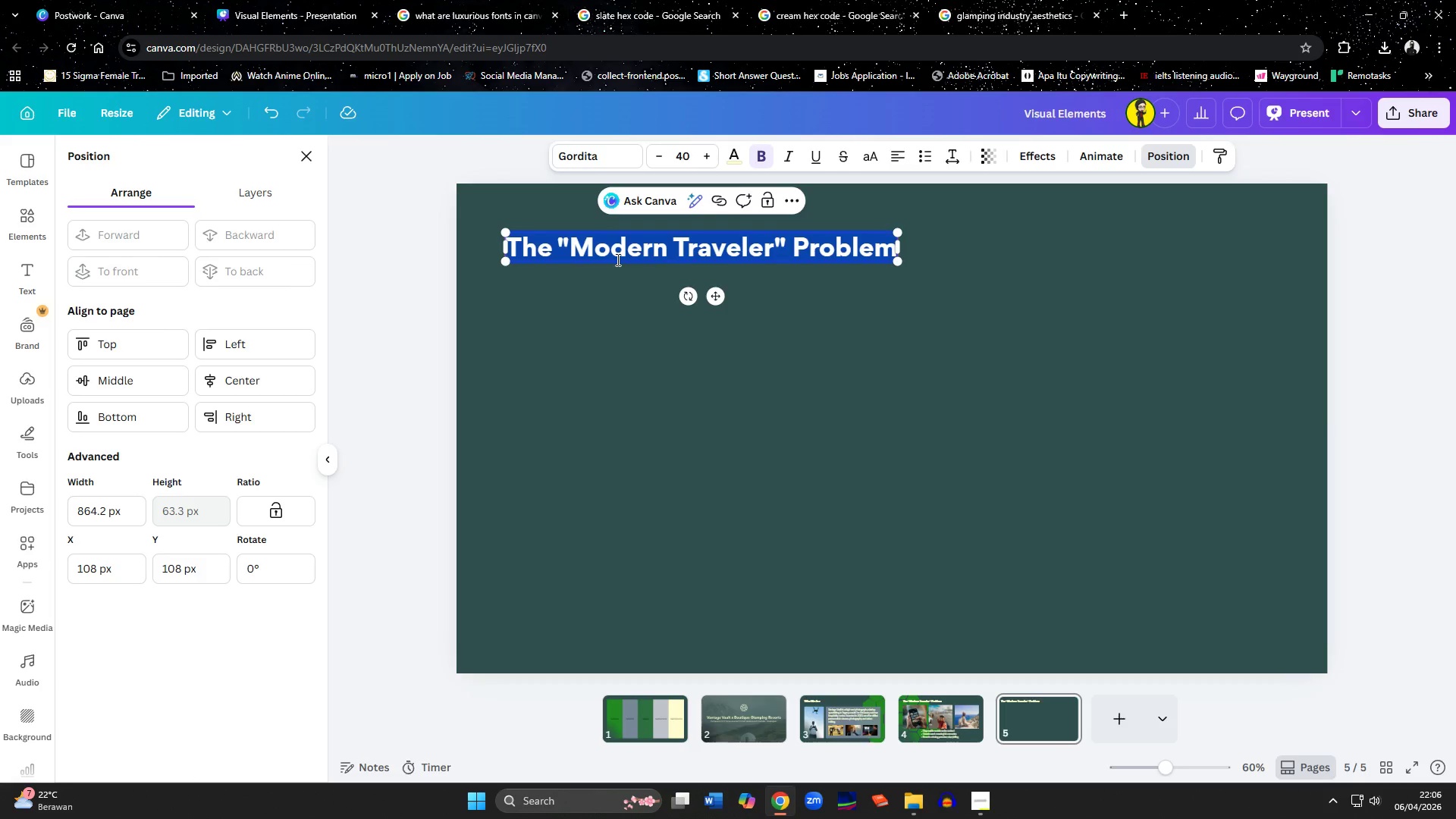 
key(Control+V)
 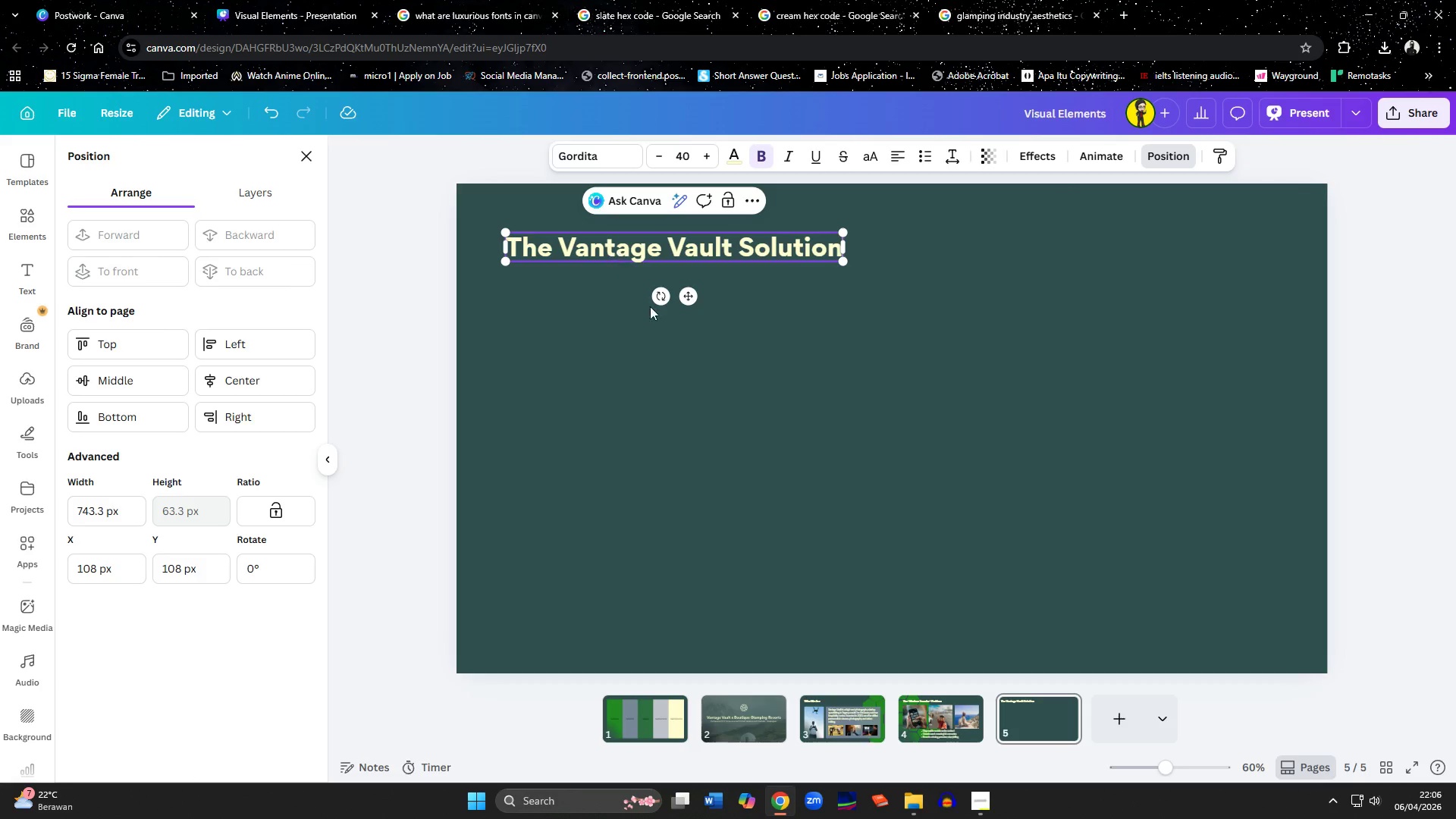 
left_click([743, 510])
 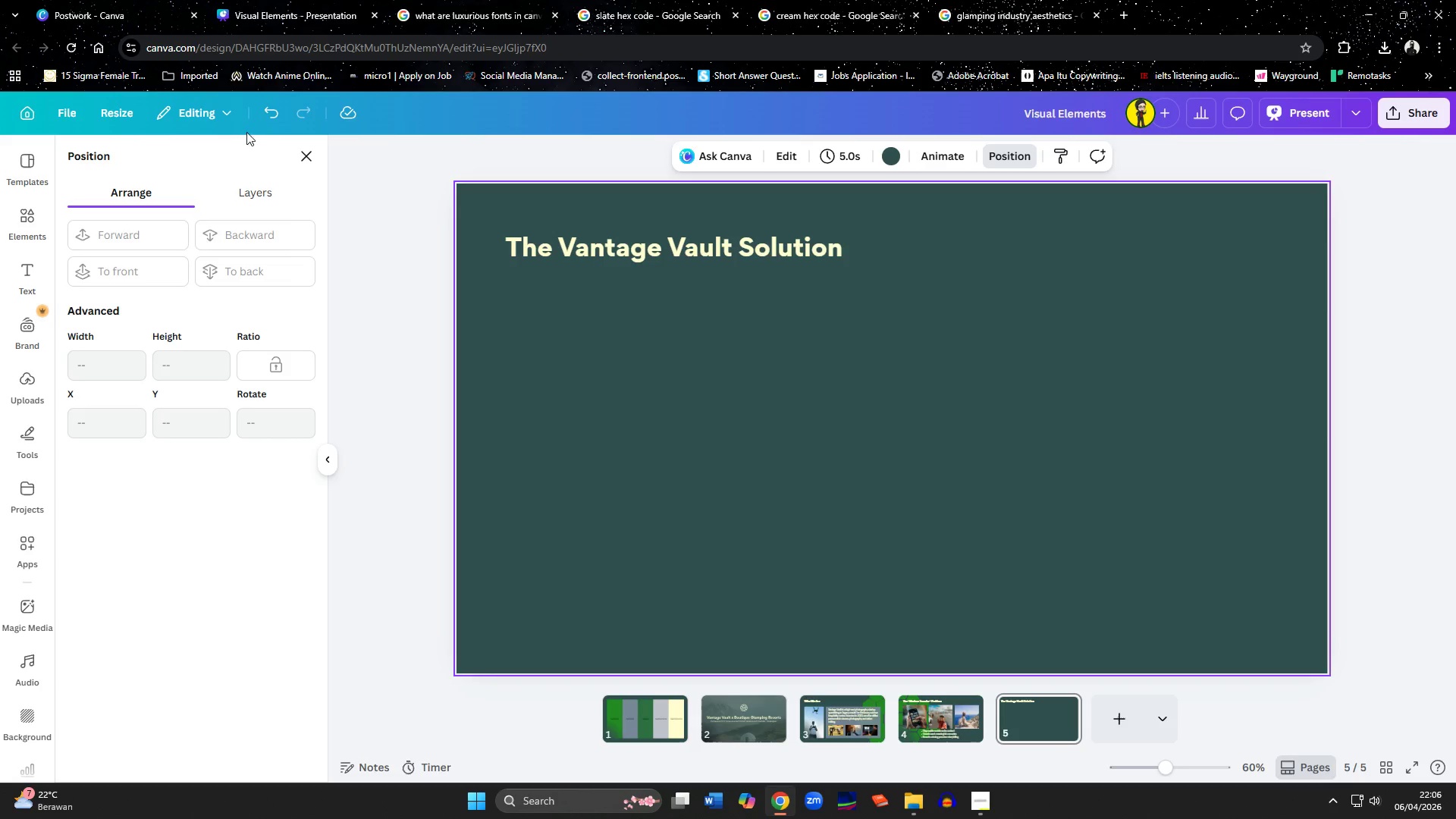 
left_click([307, 152])
 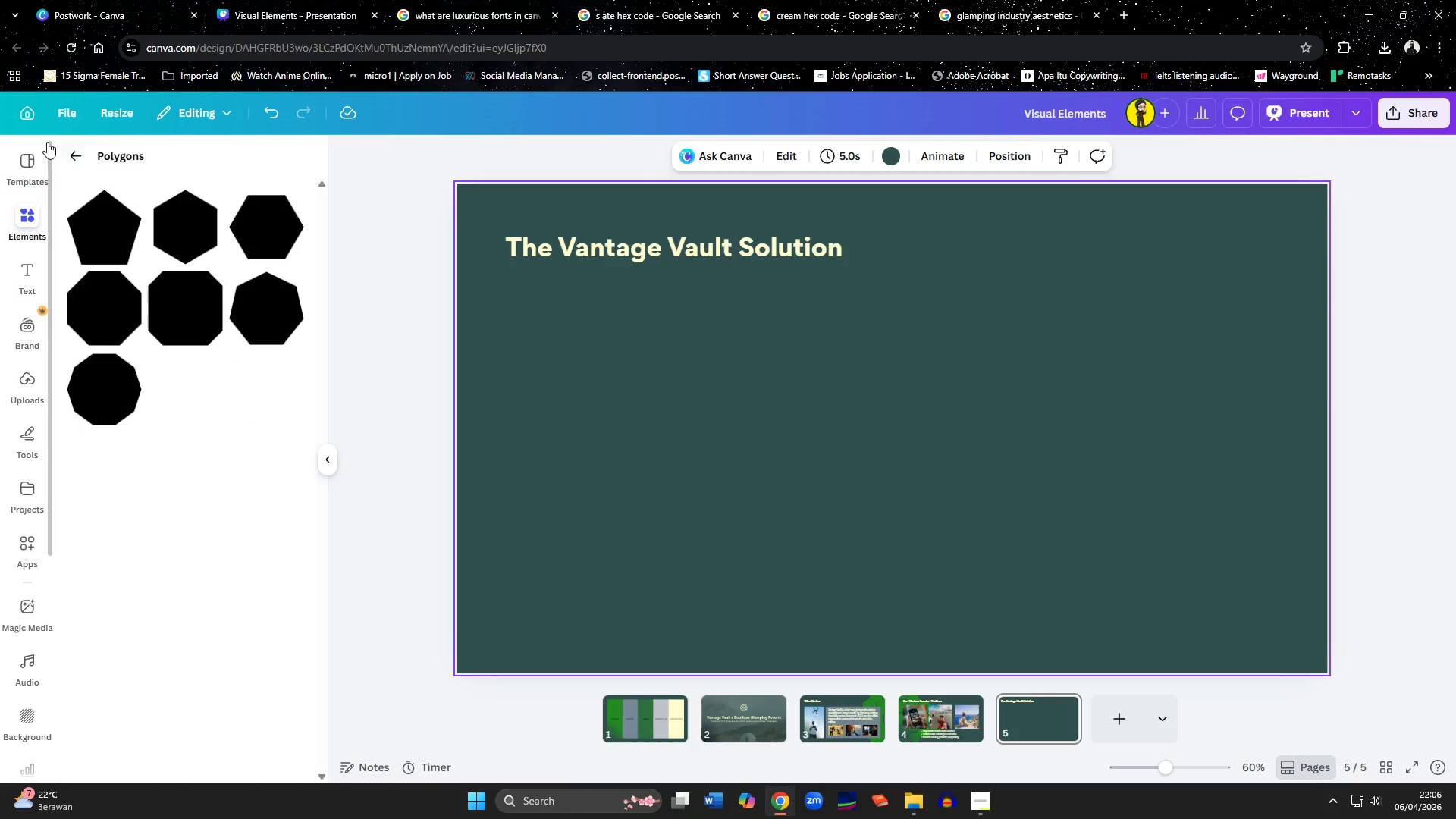 
left_click([70, 156])
 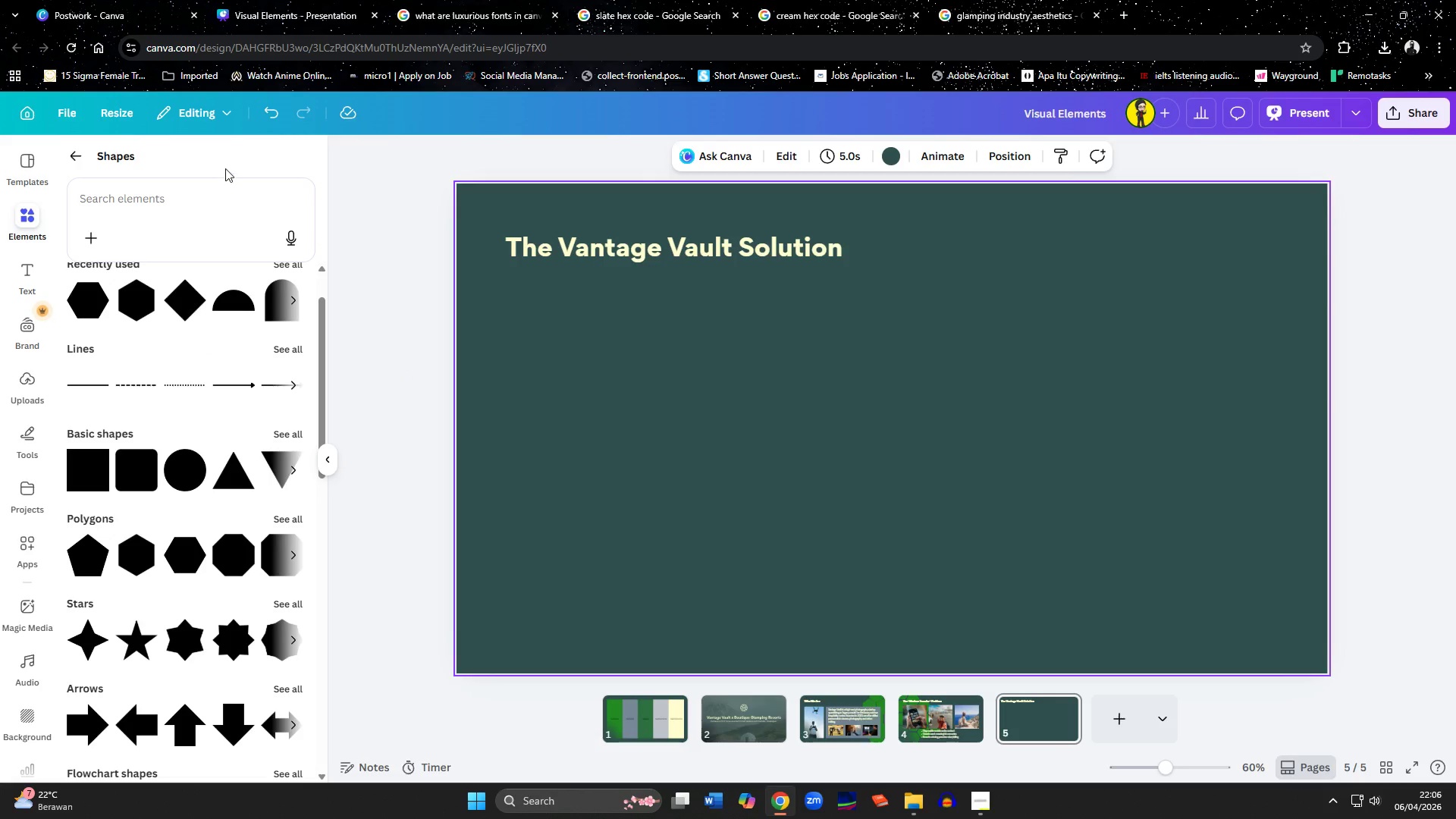 
left_click([74, 152])
 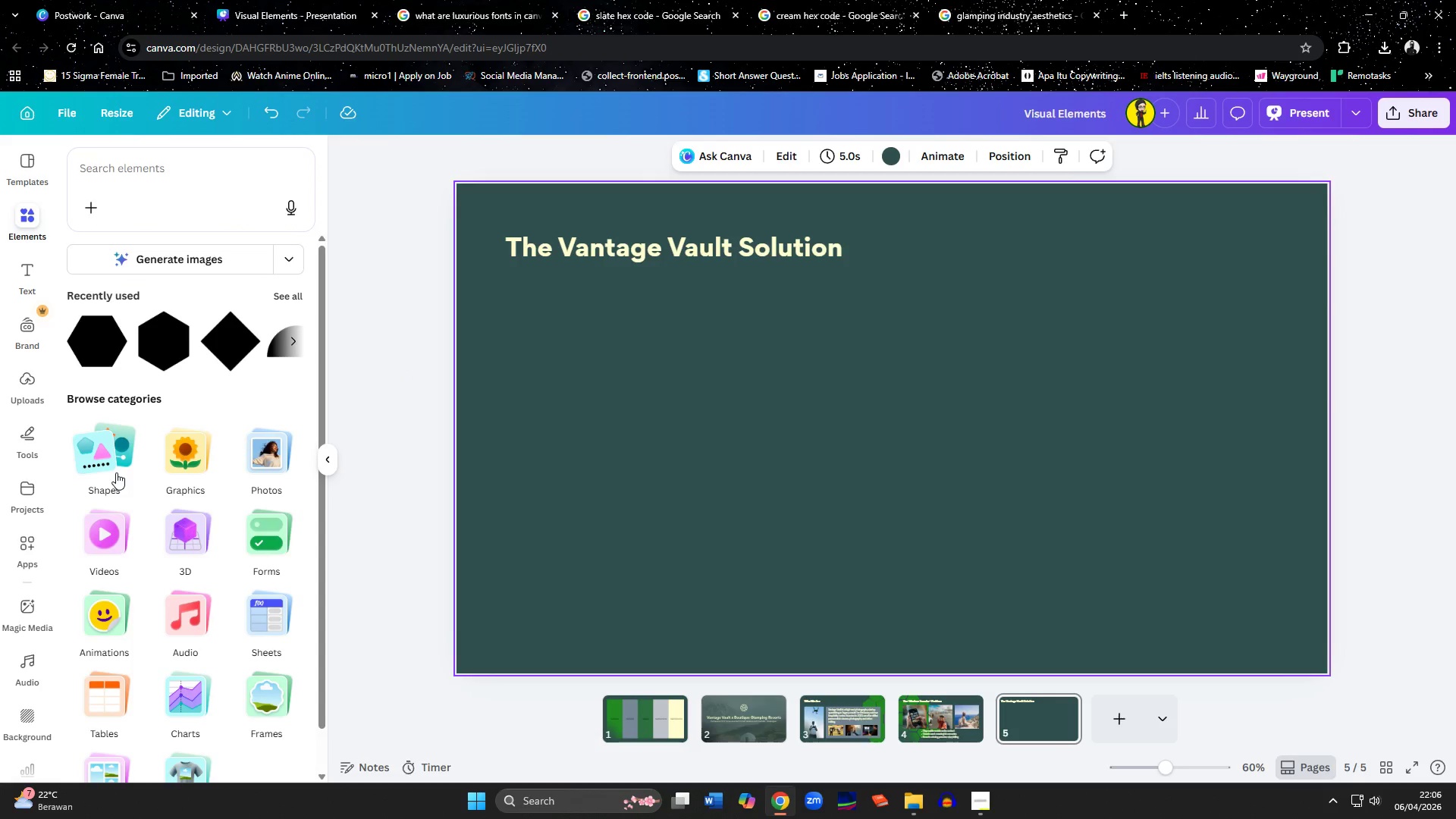 
wait(5.02)
 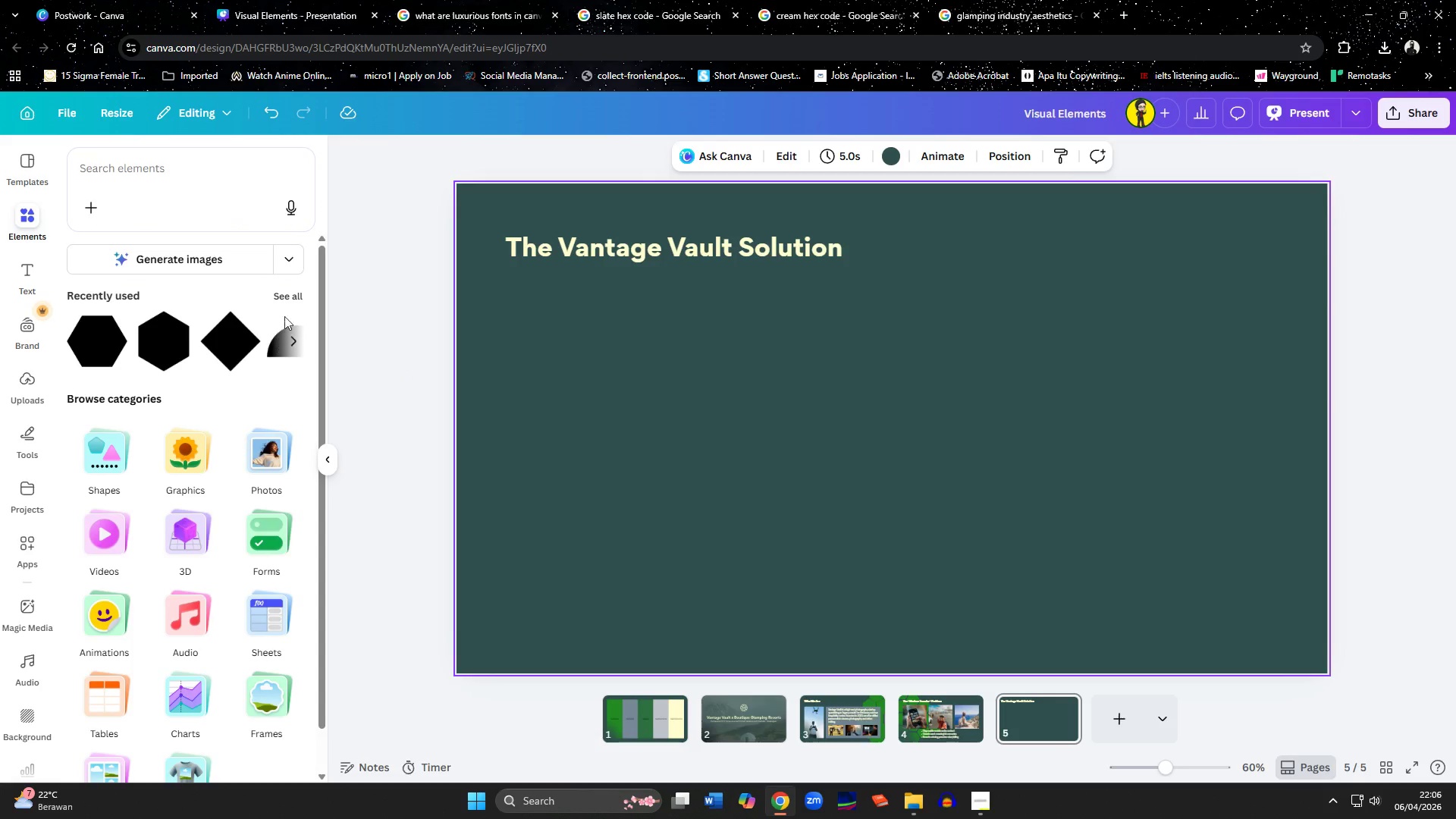 
left_click([188, 550])
 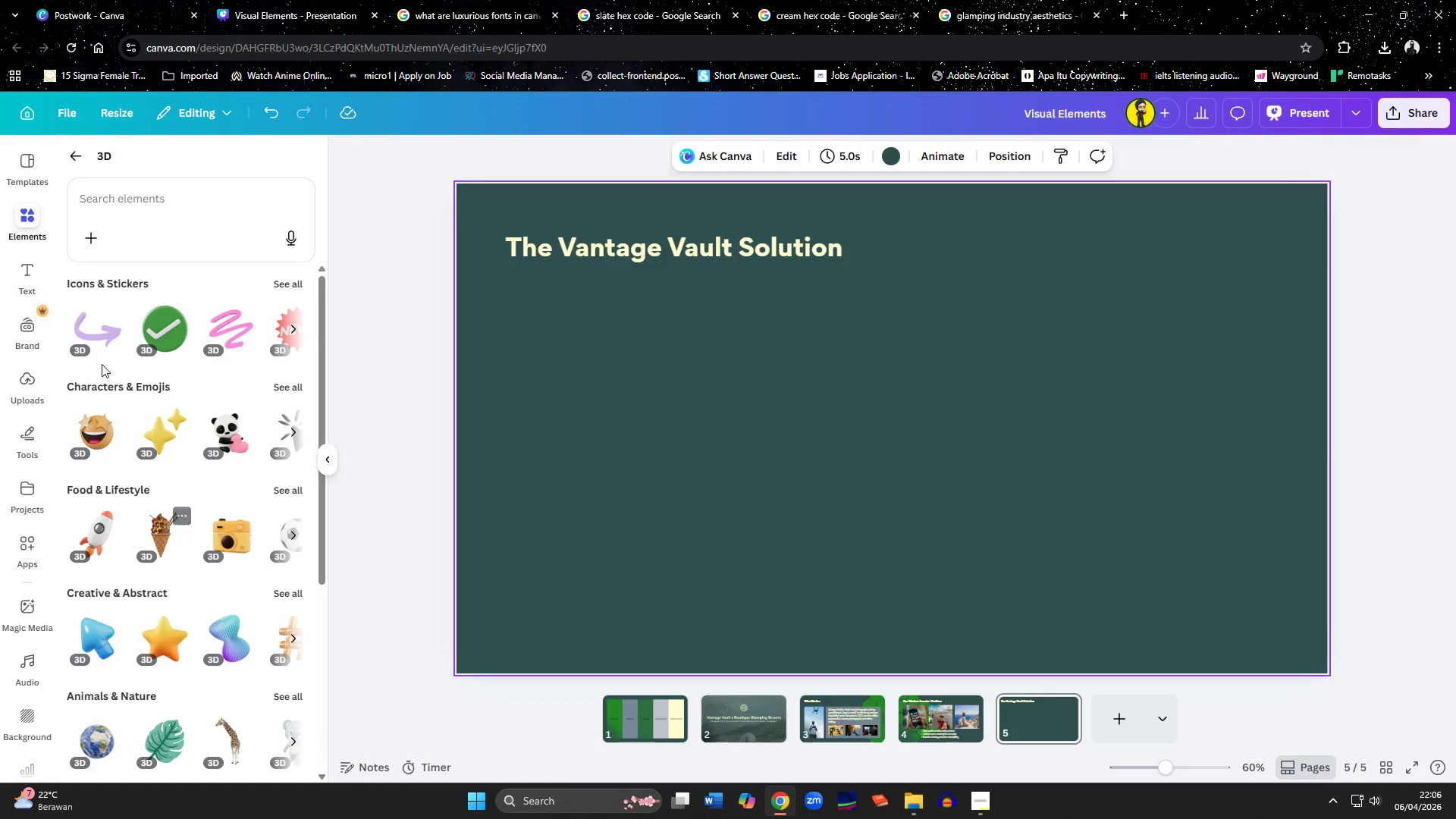 
left_click([80, 151])
 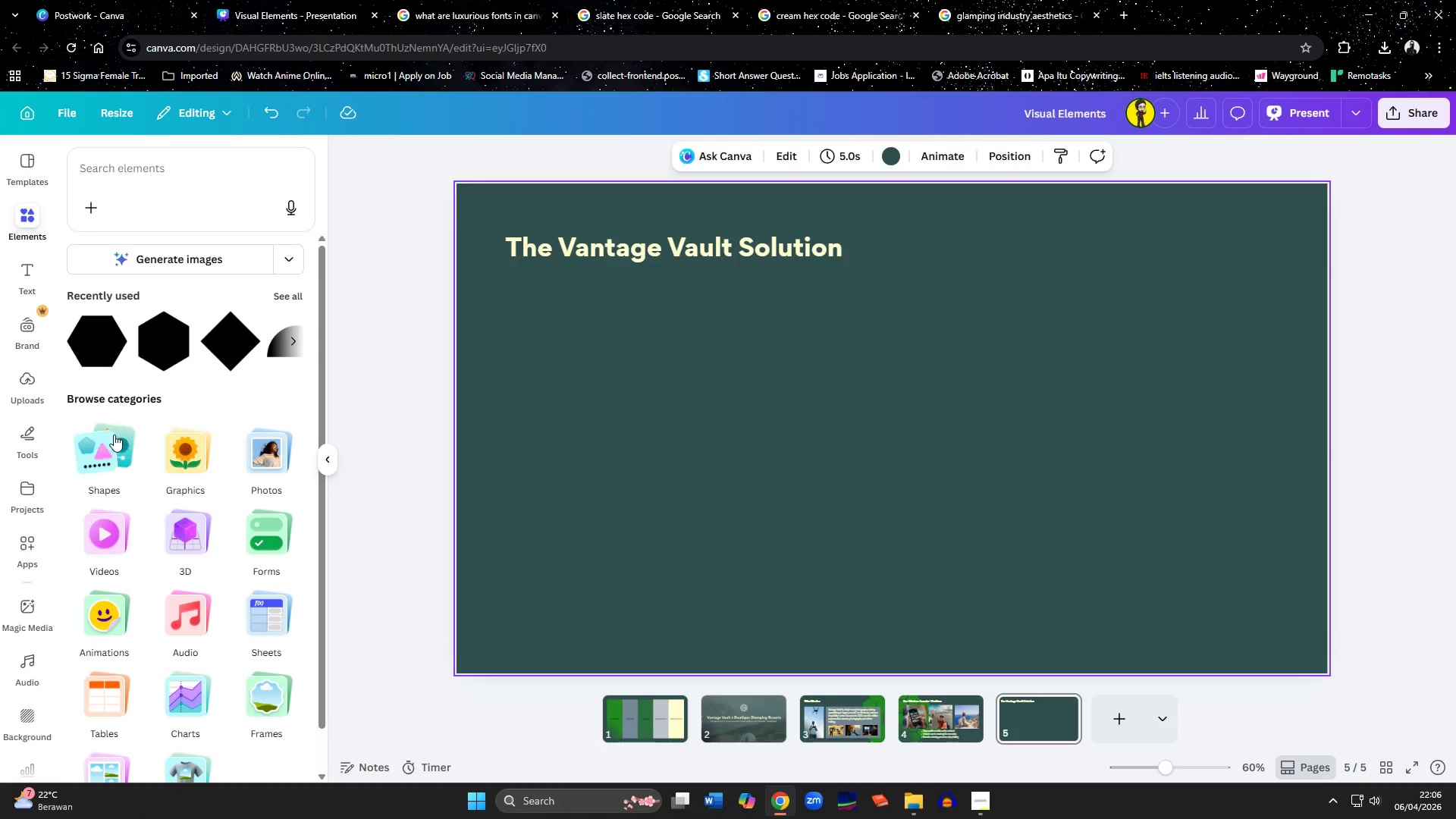 
left_click([117, 461])
 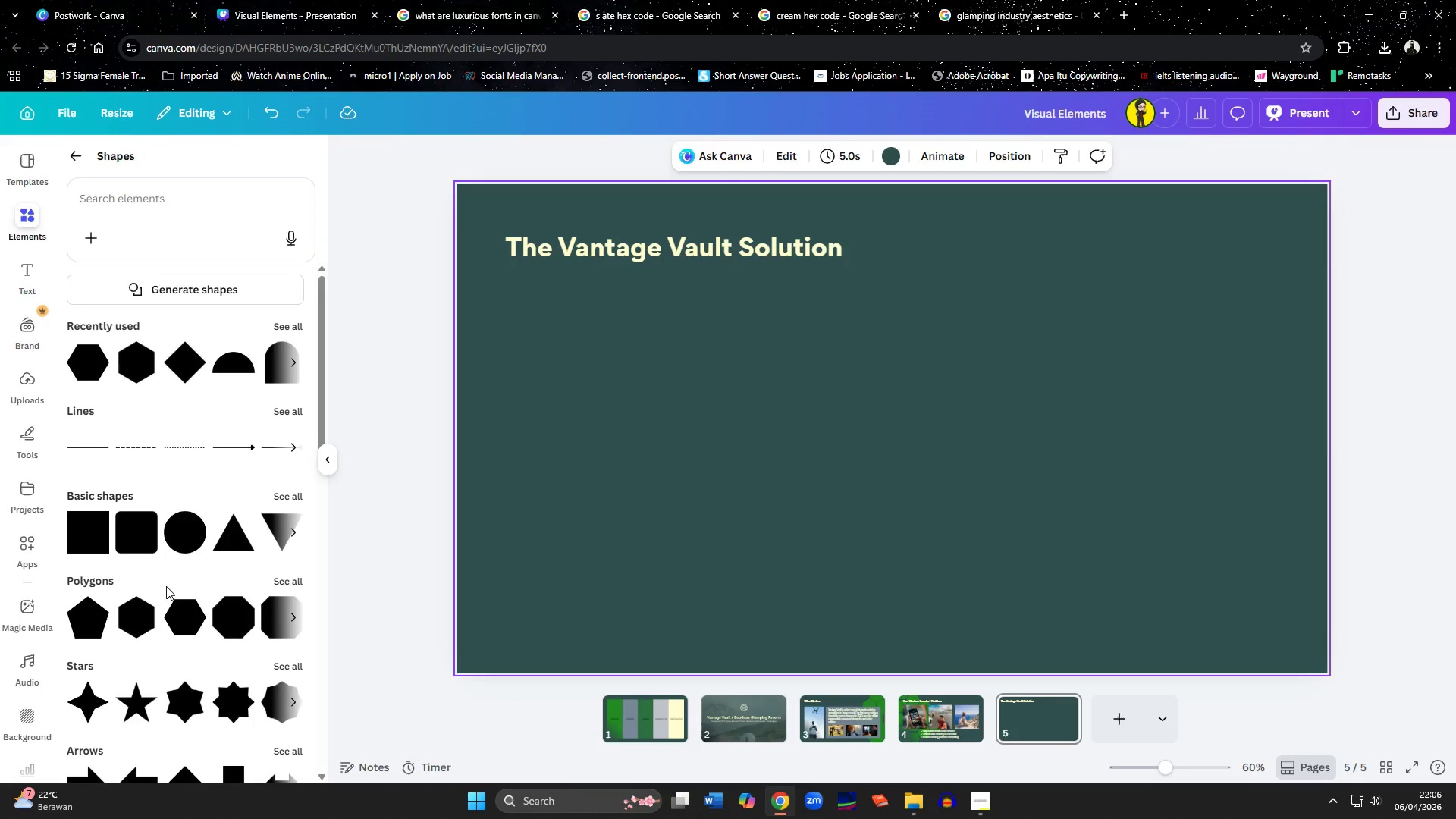 
left_click([290, 670])
 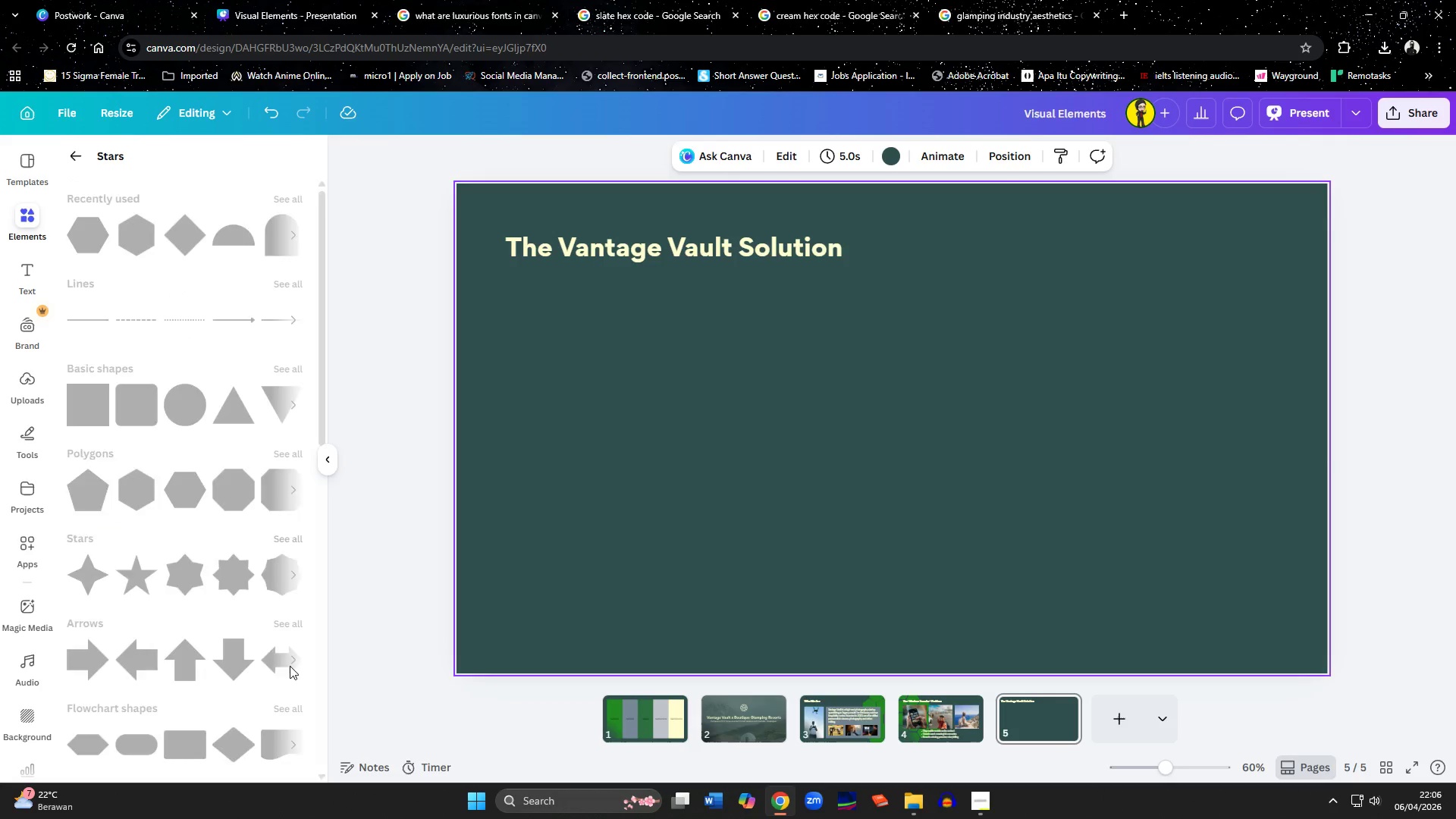 
mouse_move([284, 621])
 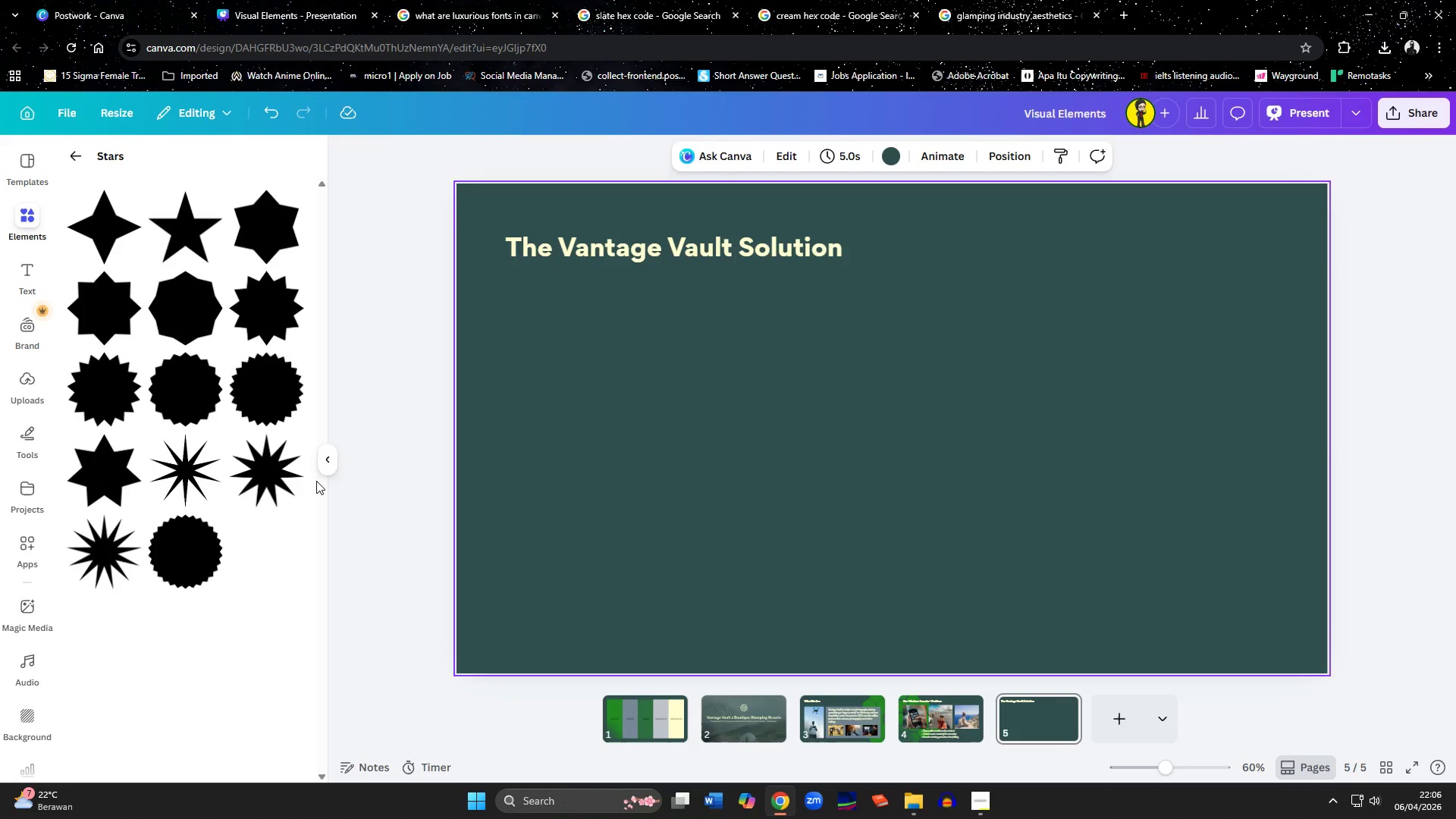 
wait(14.46)
 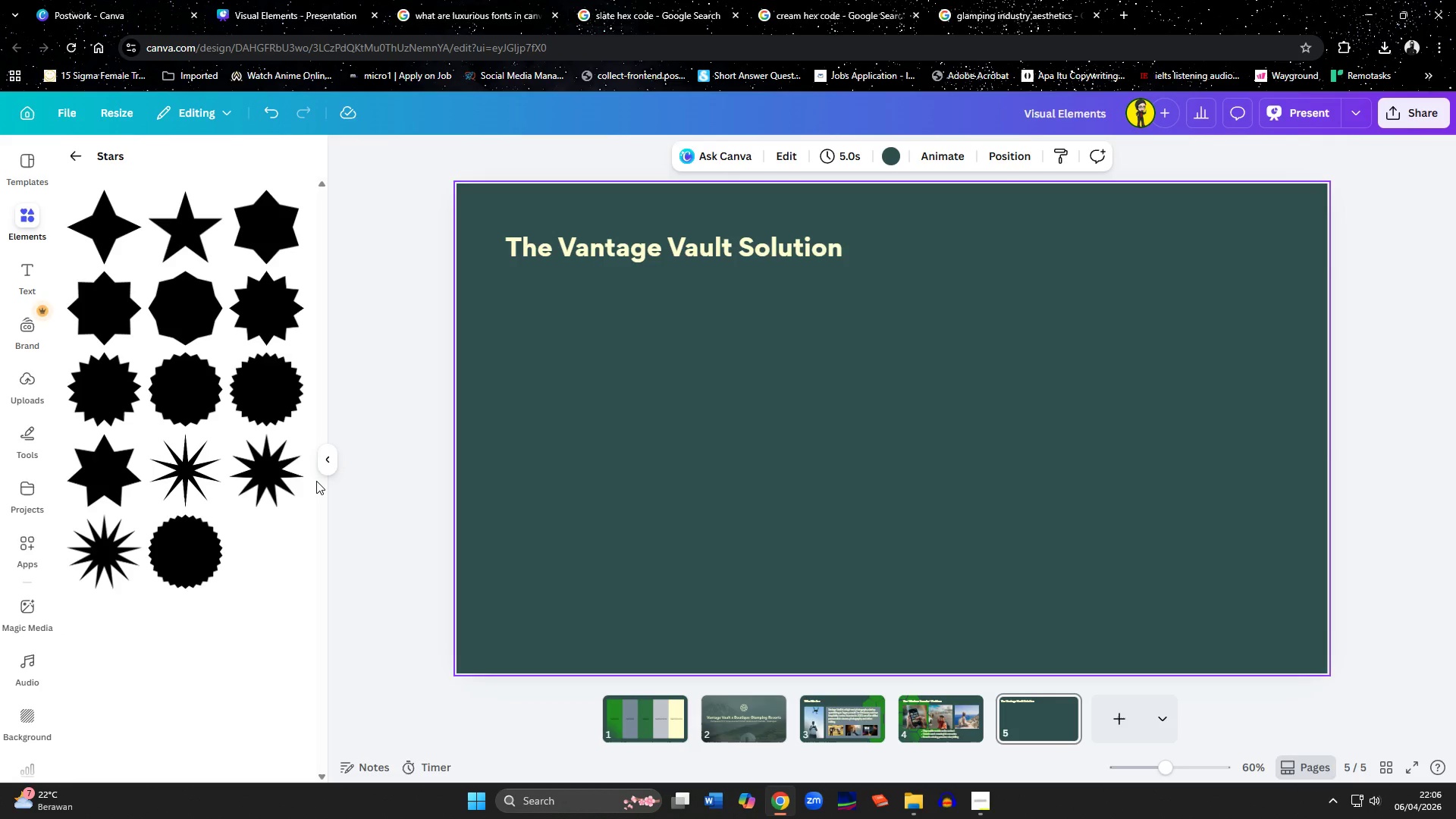 
left_click([854, 713])
 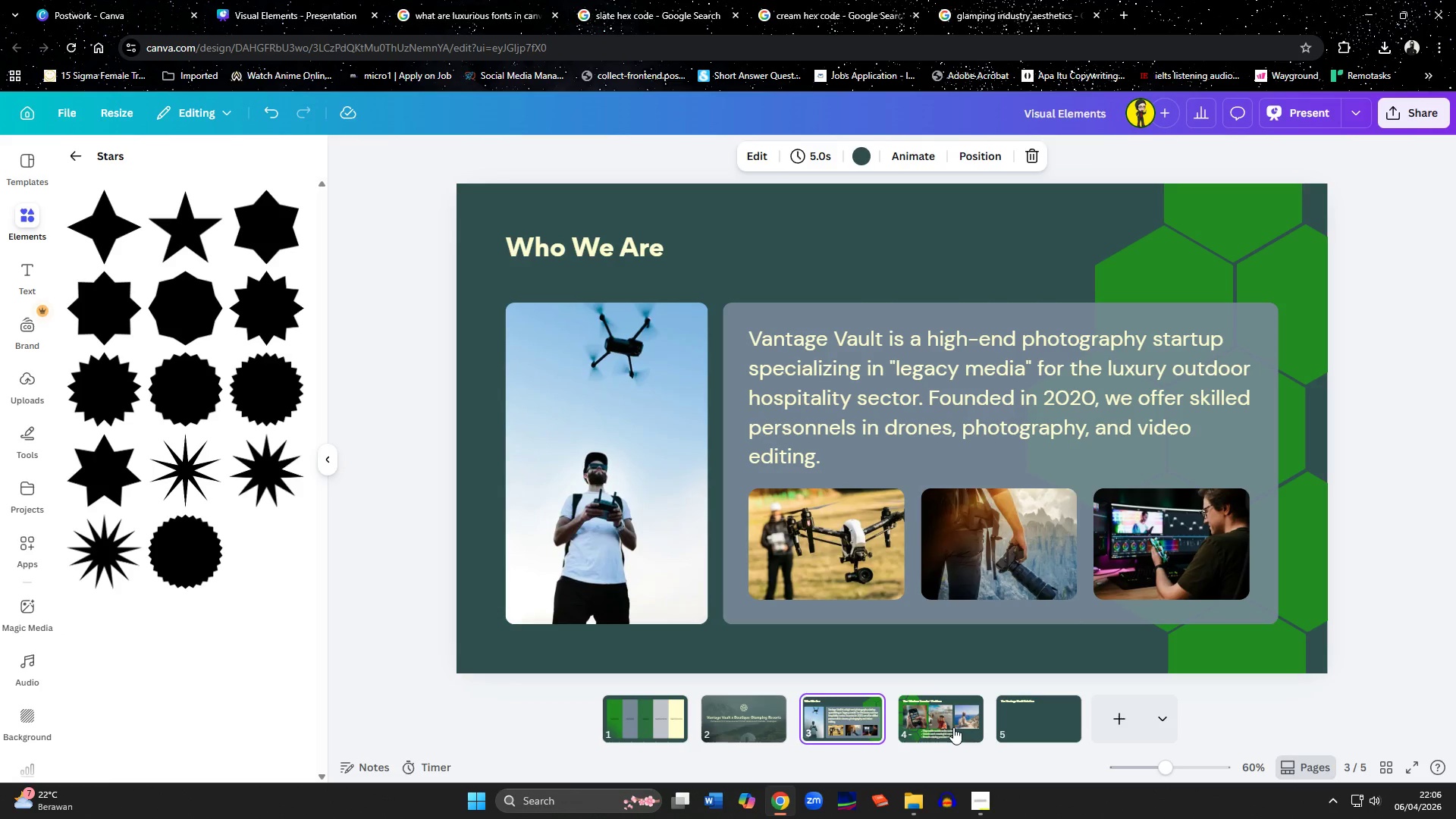 
left_click([953, 727])
 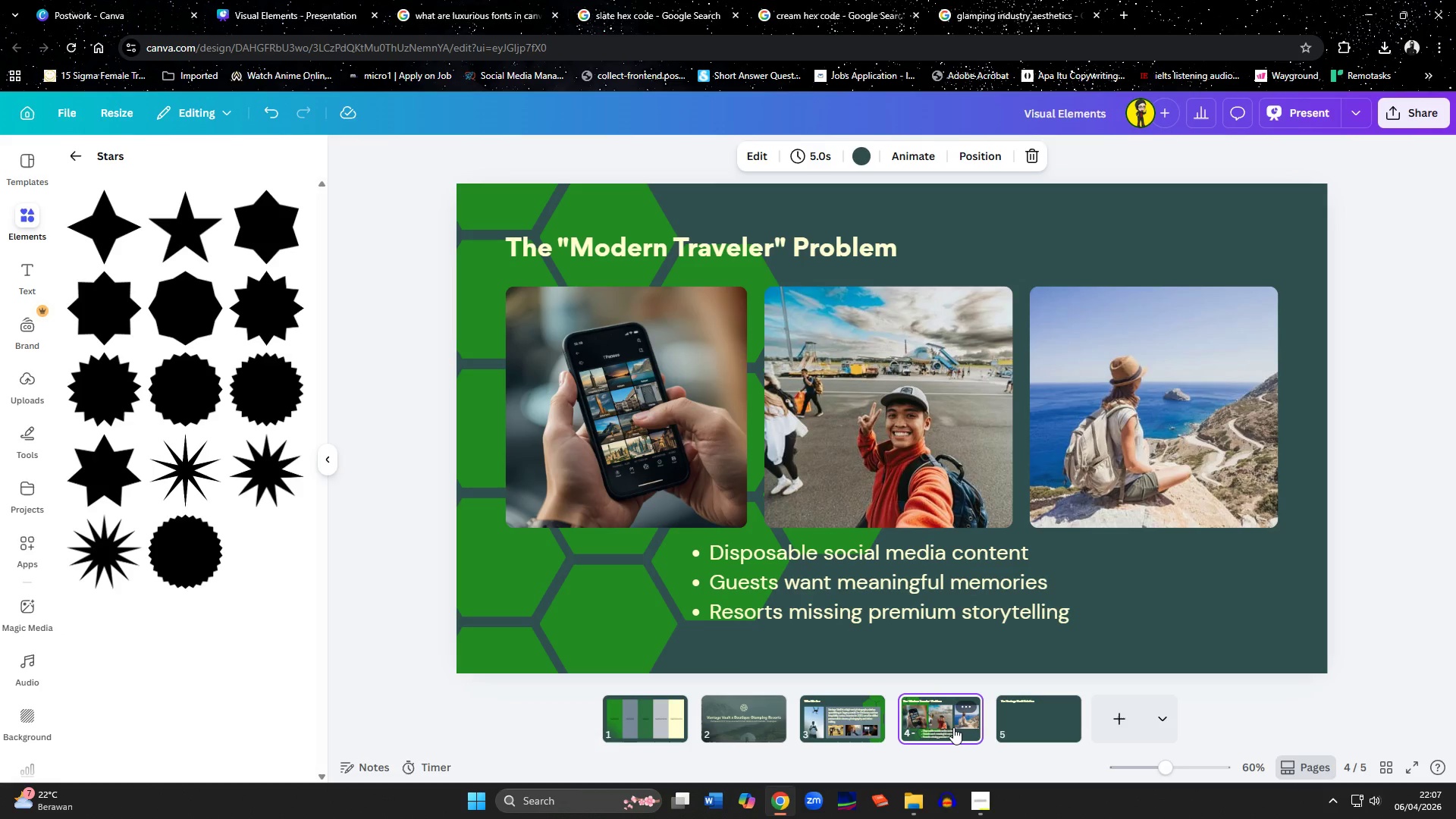 
wait(10.06)
 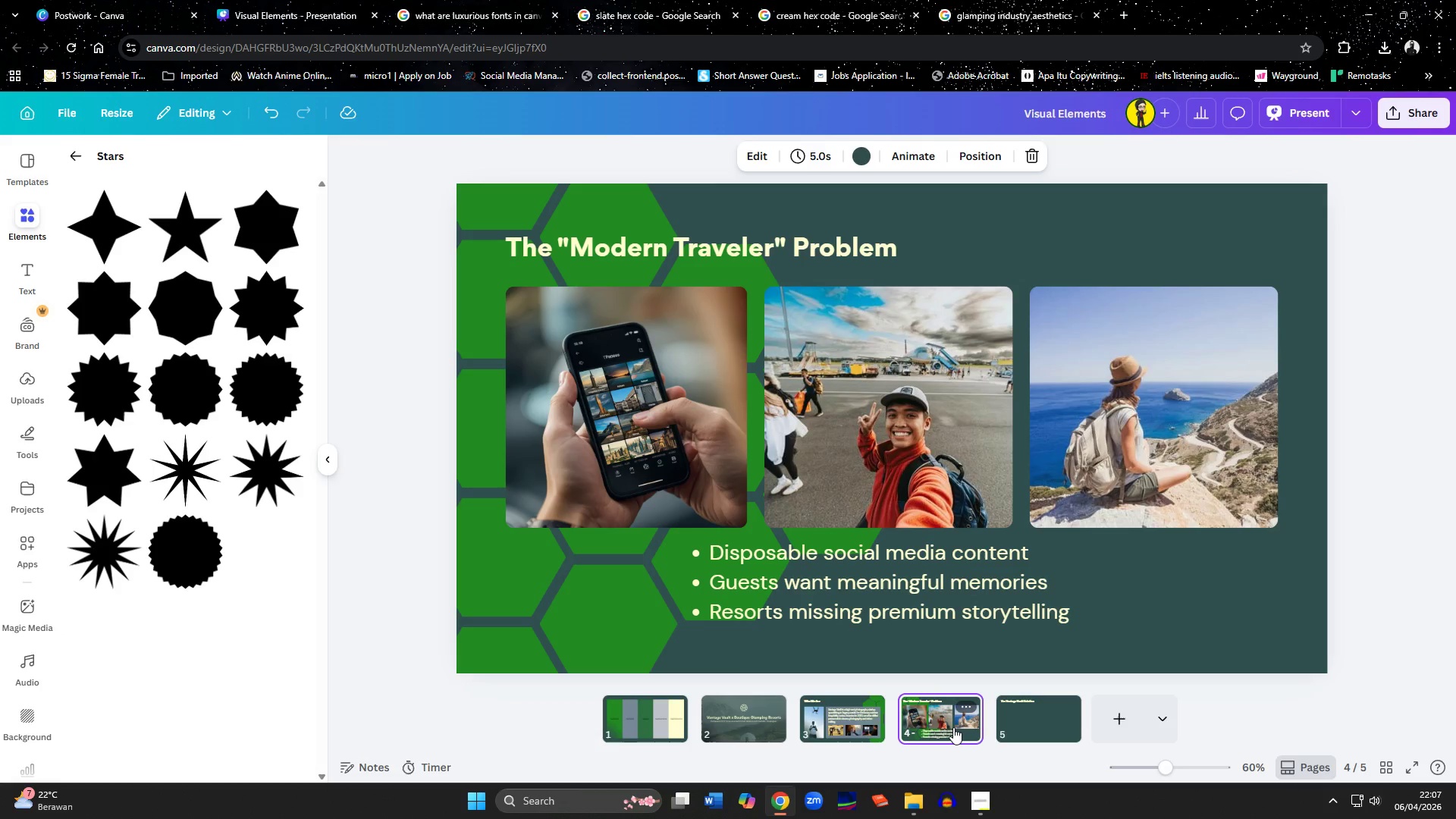 
left_click([665, 705])
 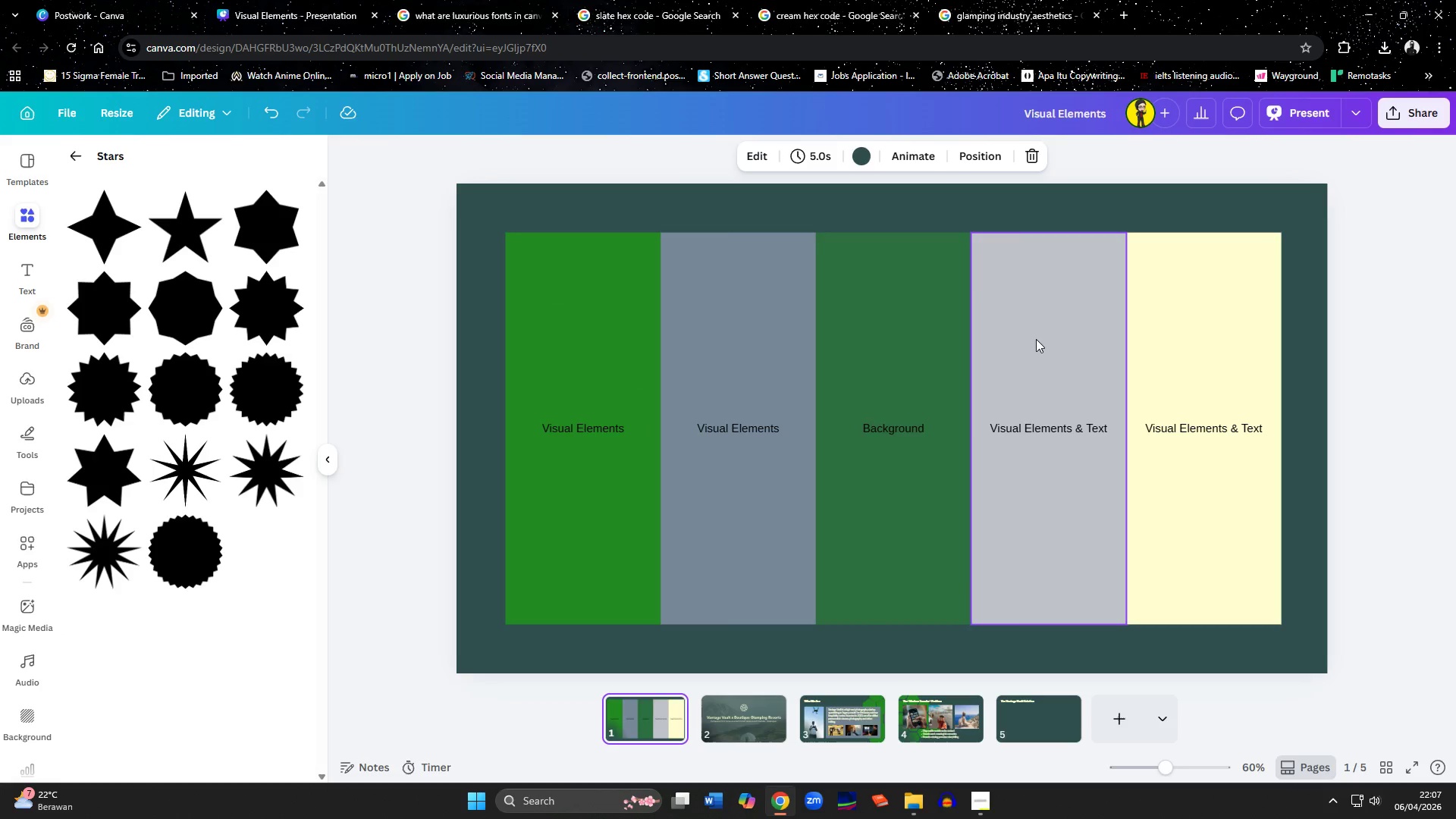 
left_click([1043, 322])
 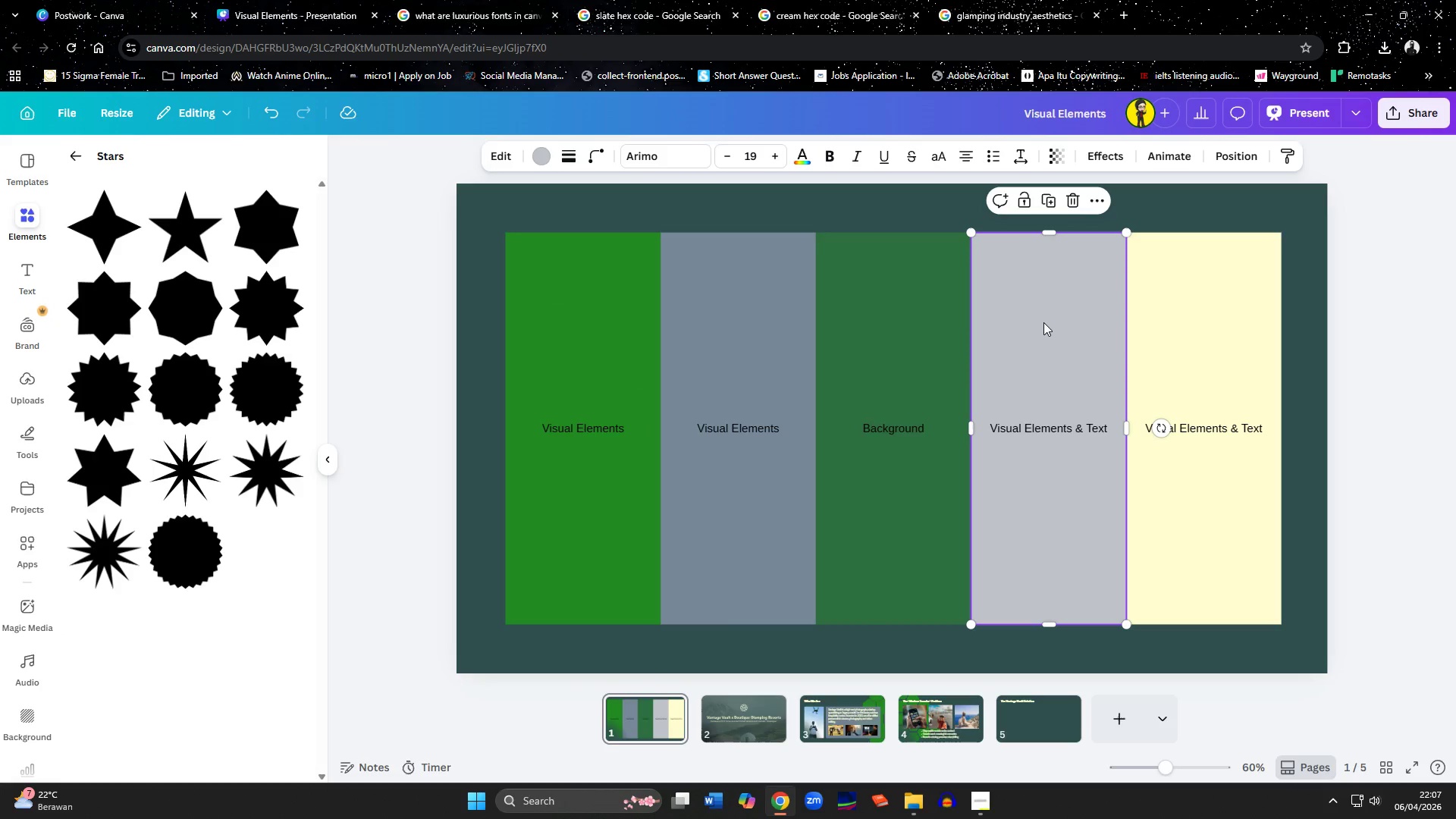 
key(Control+C)
 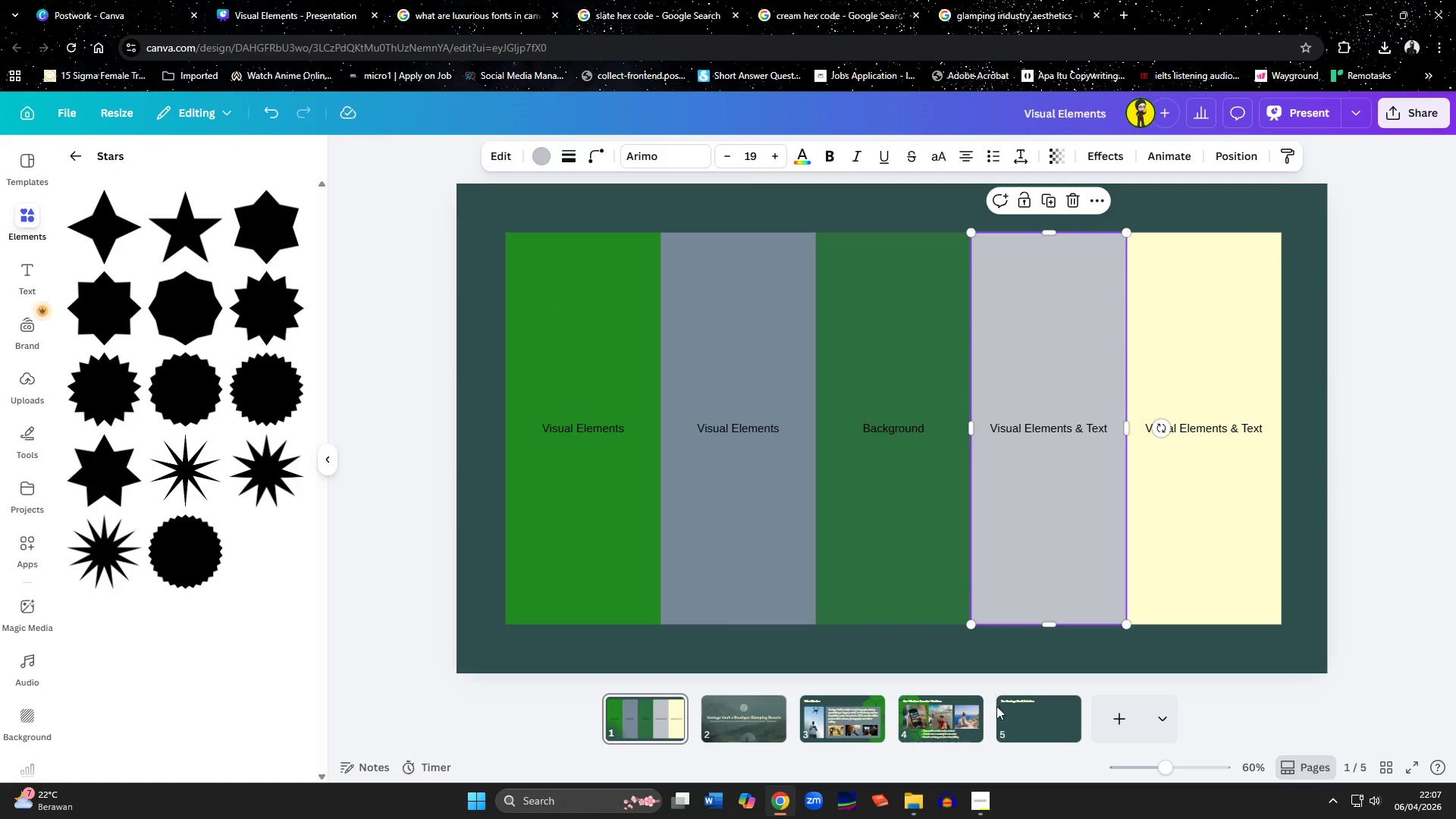 
left_click([1009, 730])
 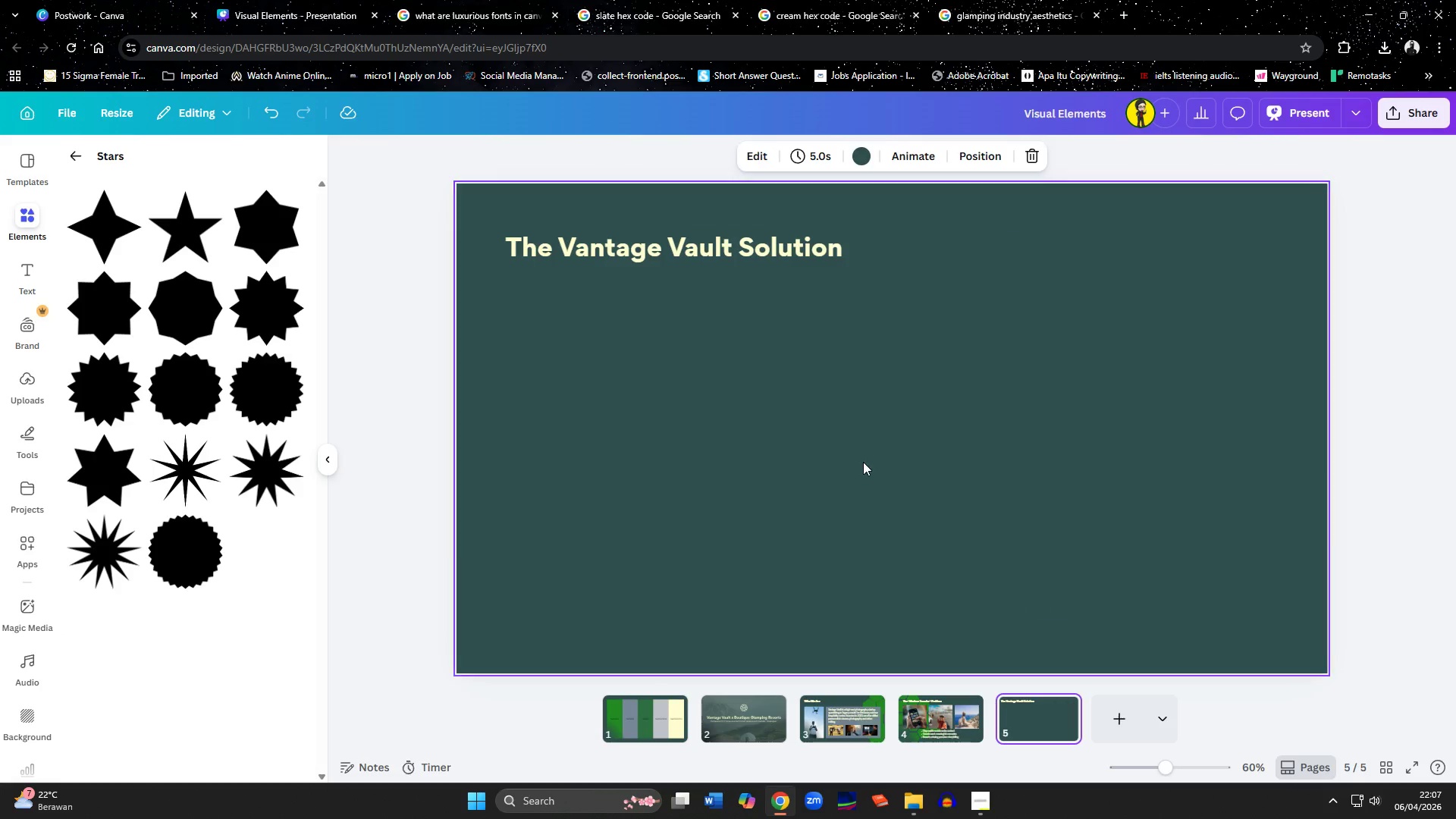 
left_click([861, 454])
 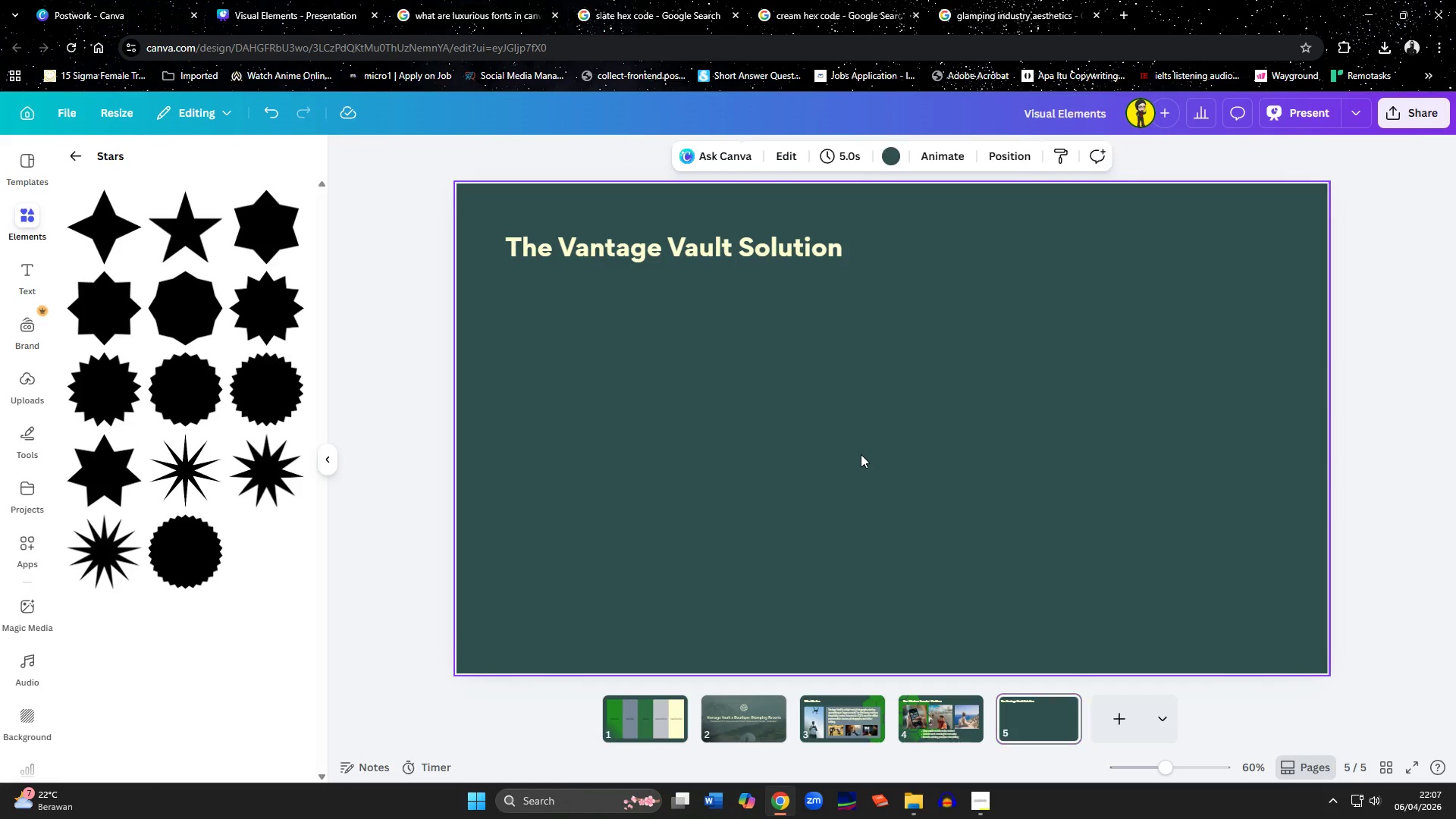 
key(Control+V)
 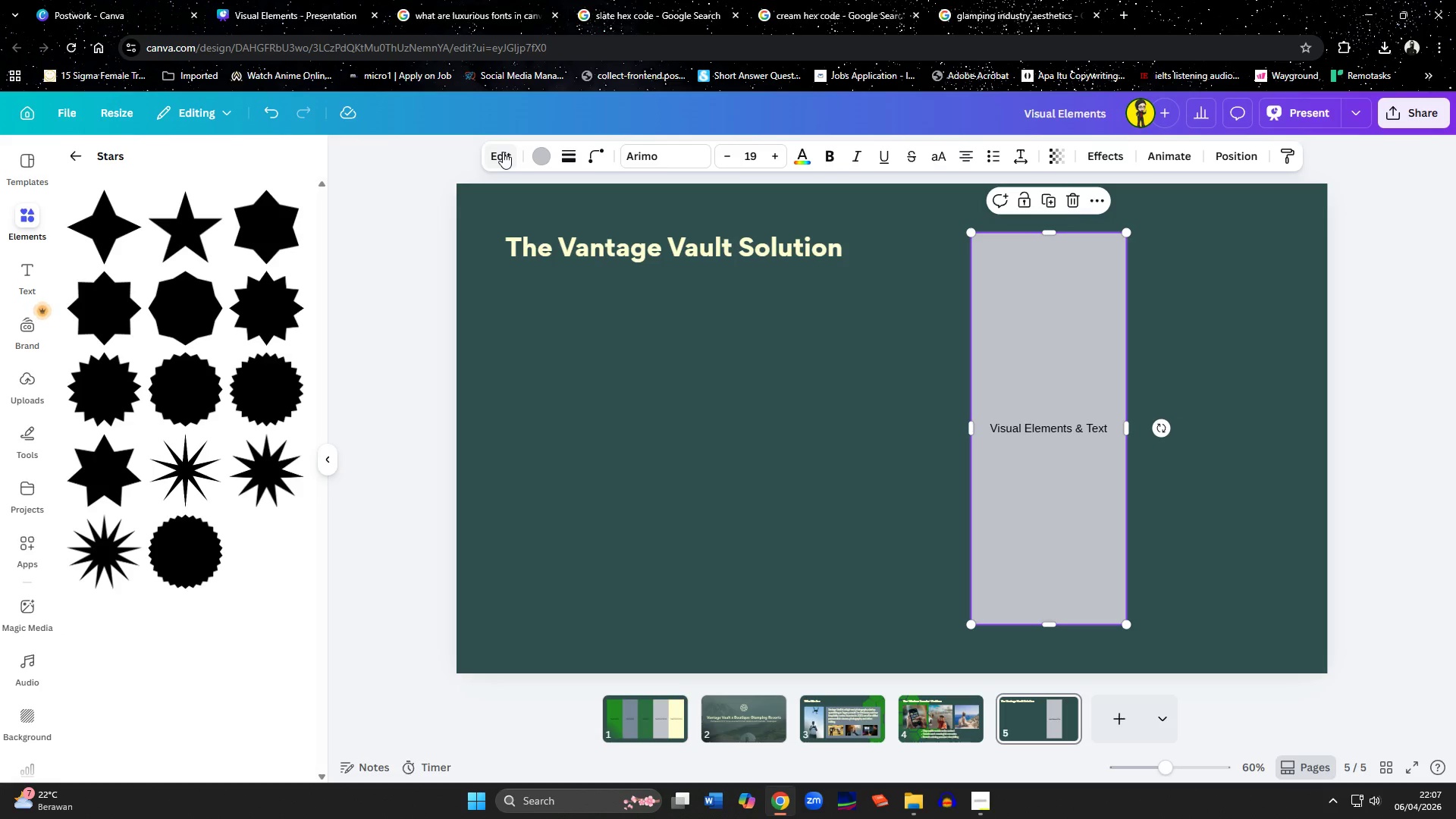 
double_click([1064, 429])
 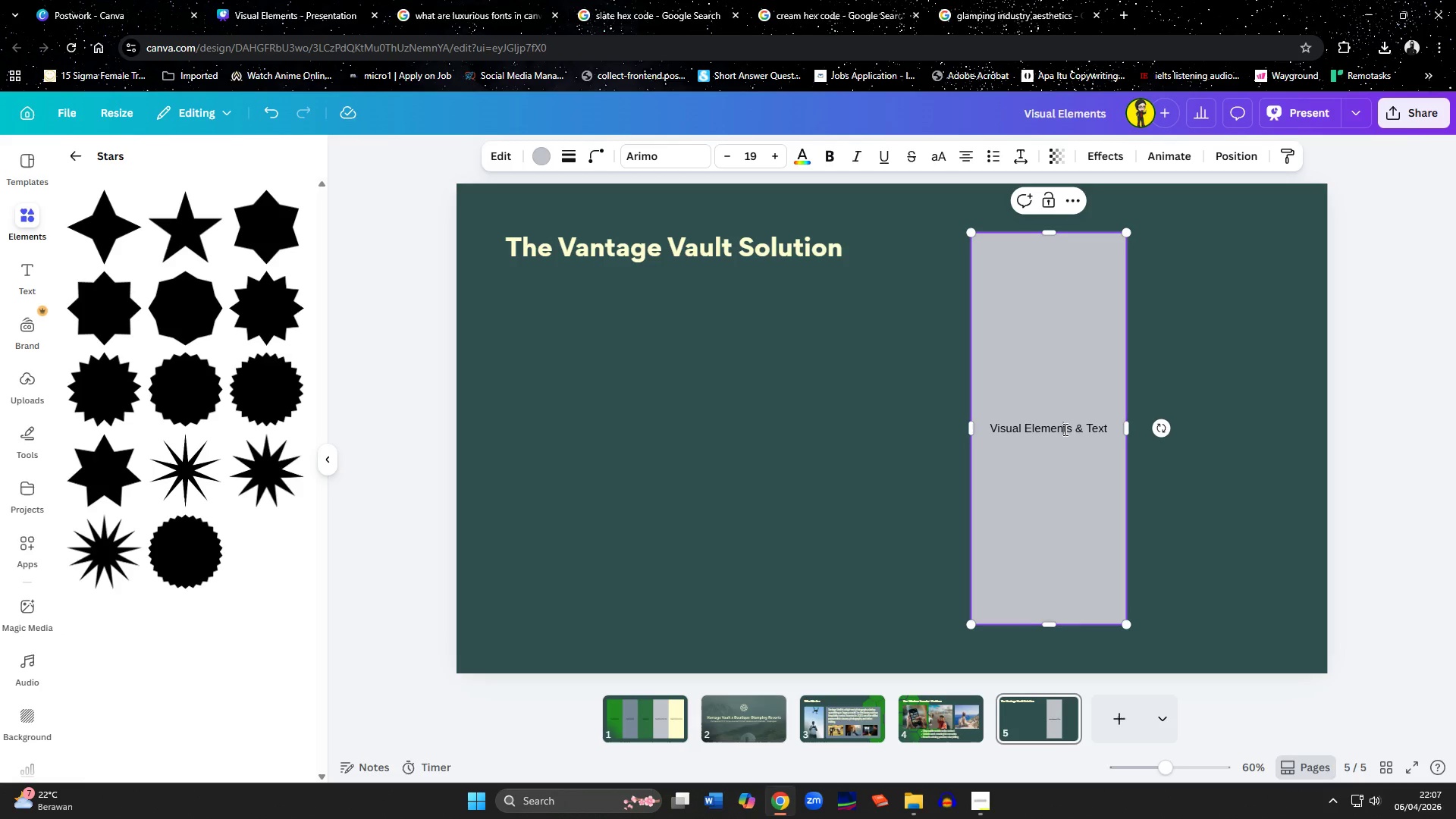 
key(Control+A)
 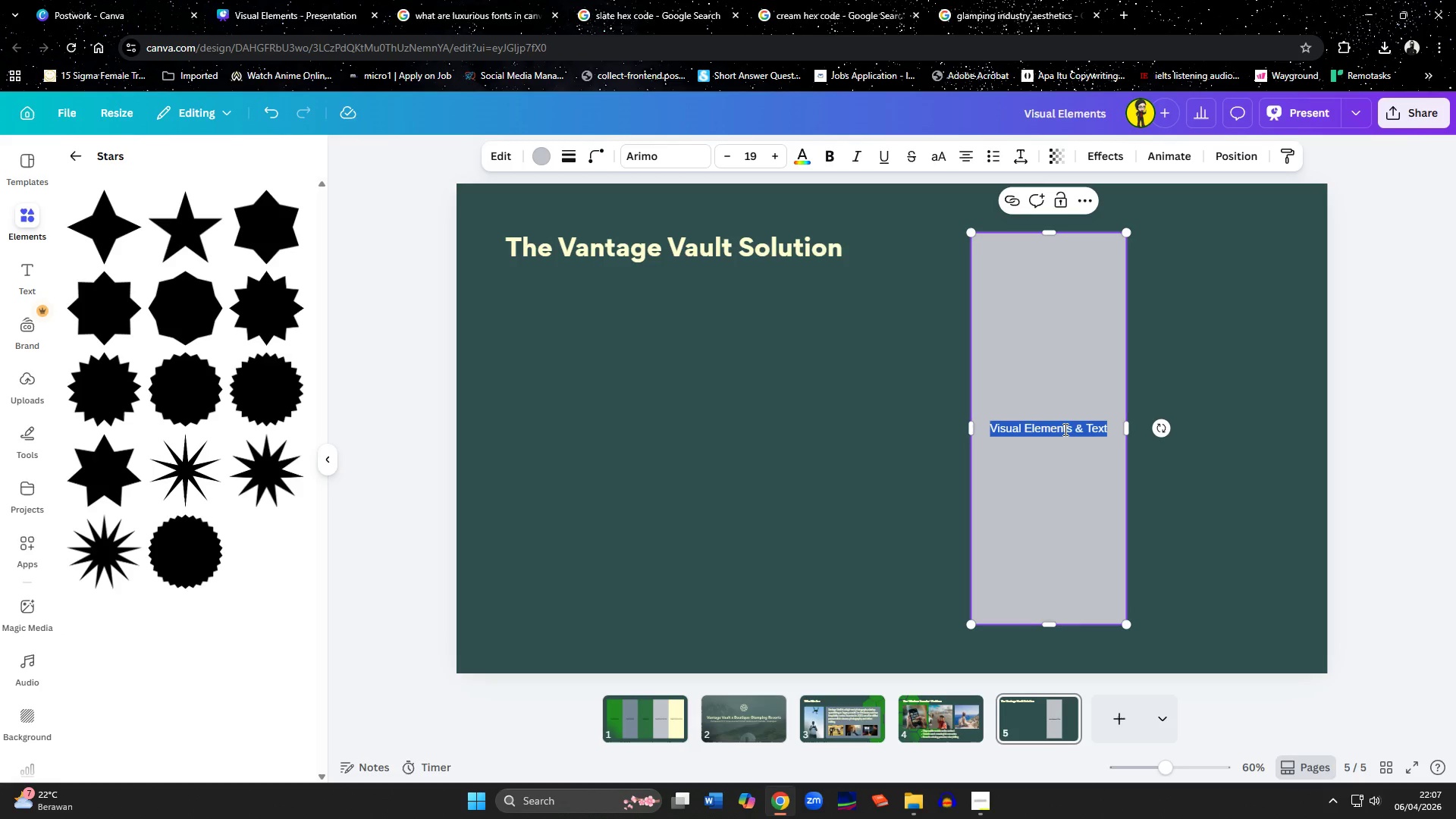 
key(Backspace)
 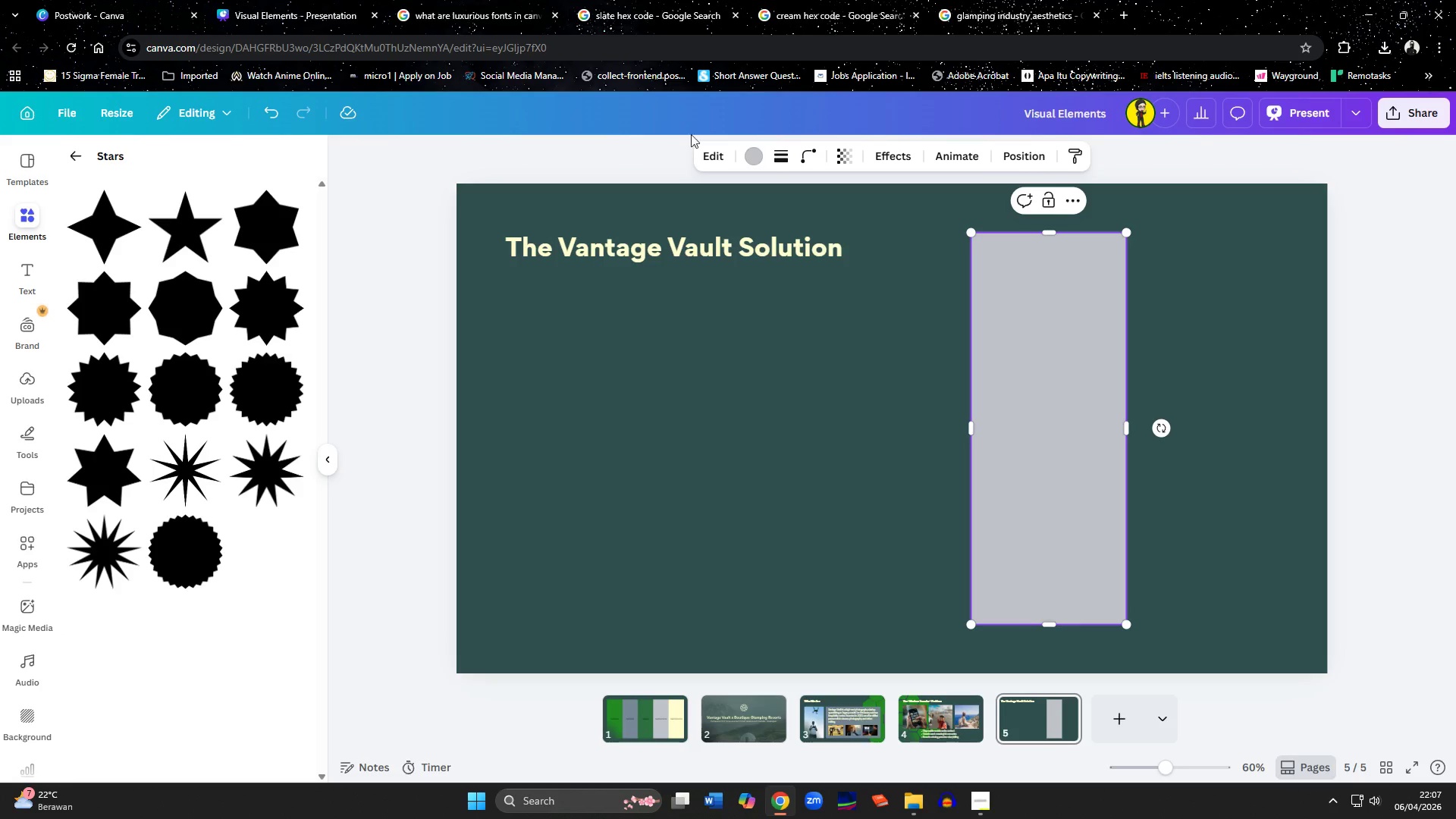 
left_click([749, 157])
 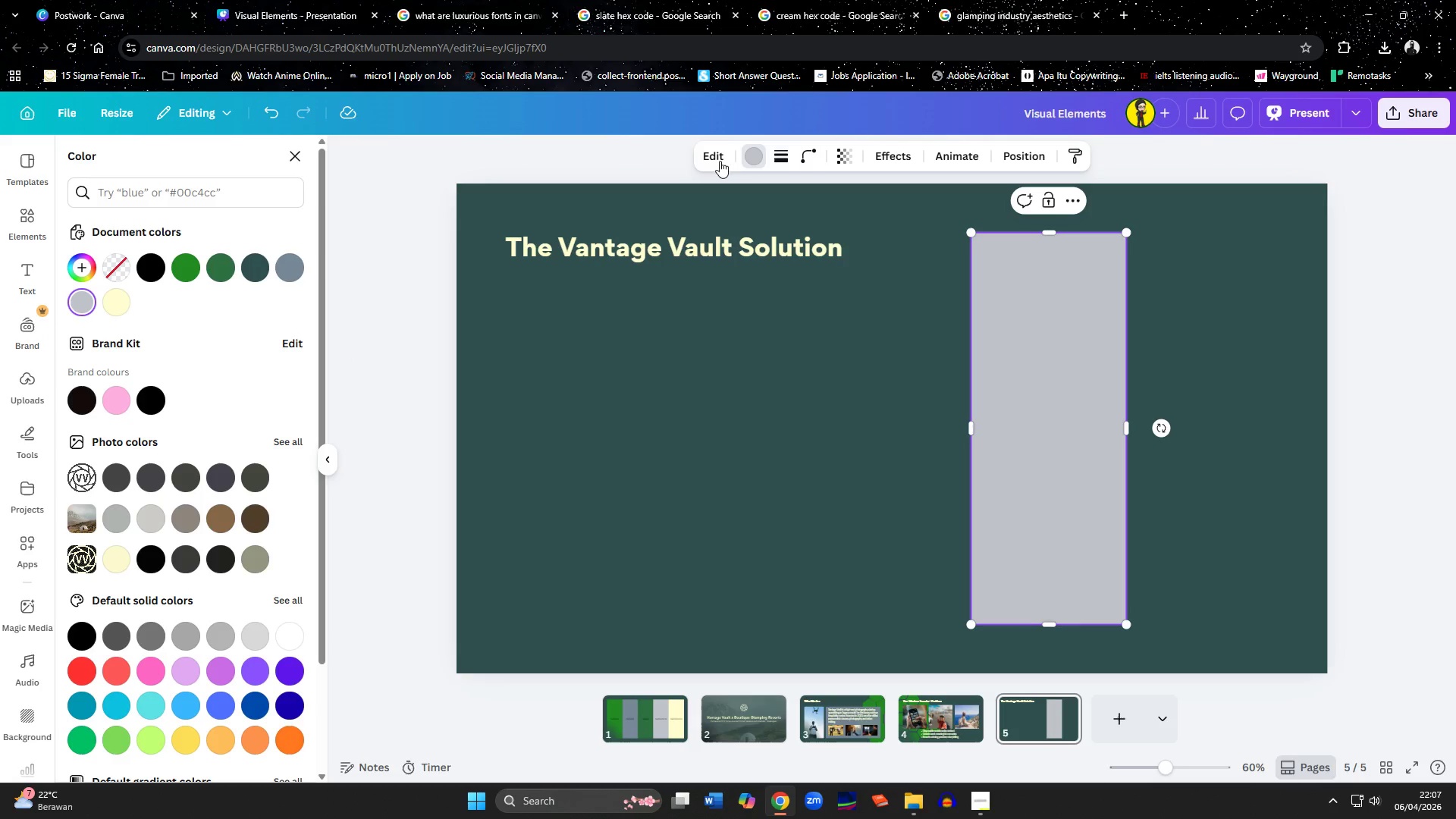 
left_click([201, 220])
 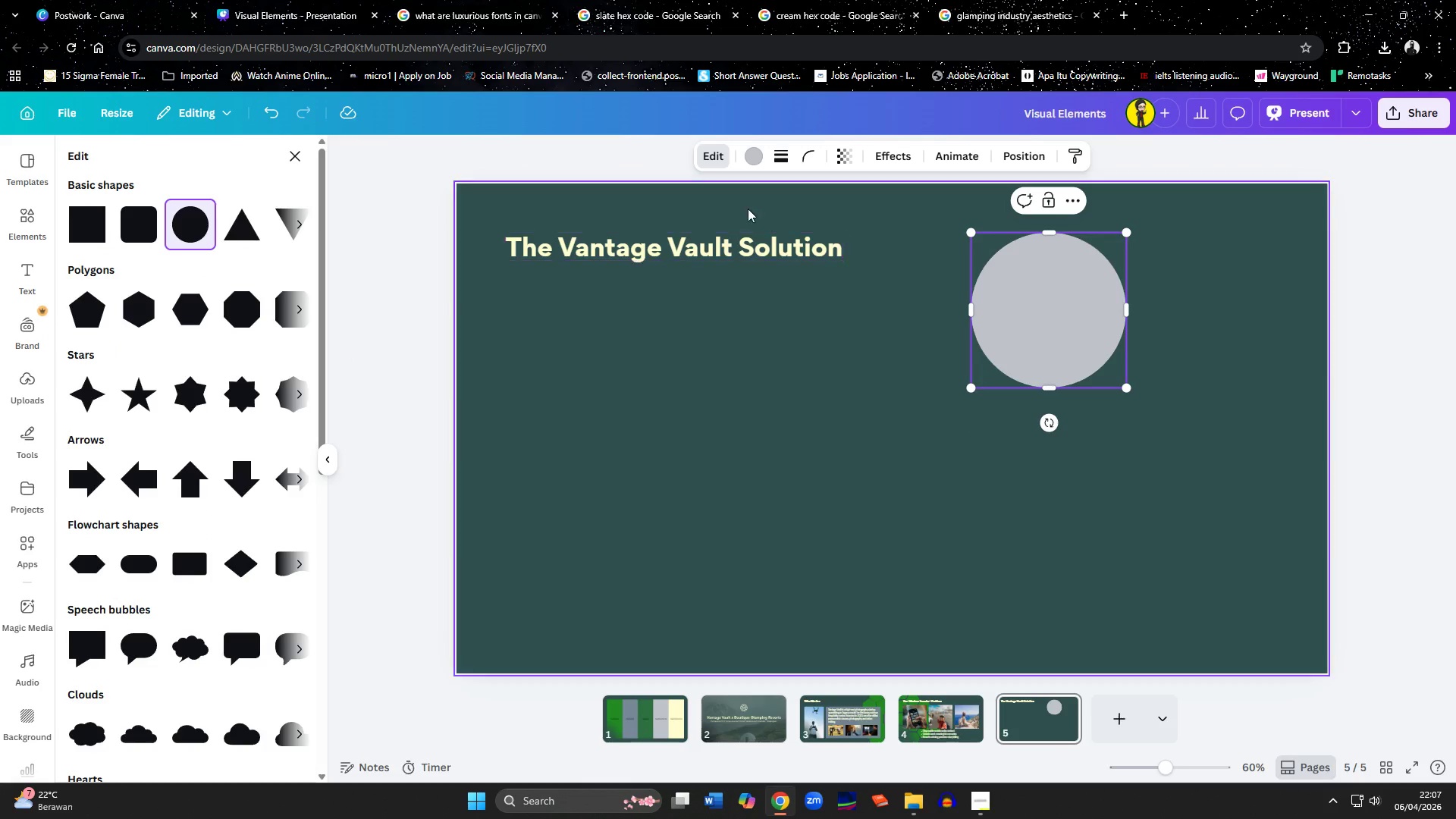 
left_click([1017, 317])
 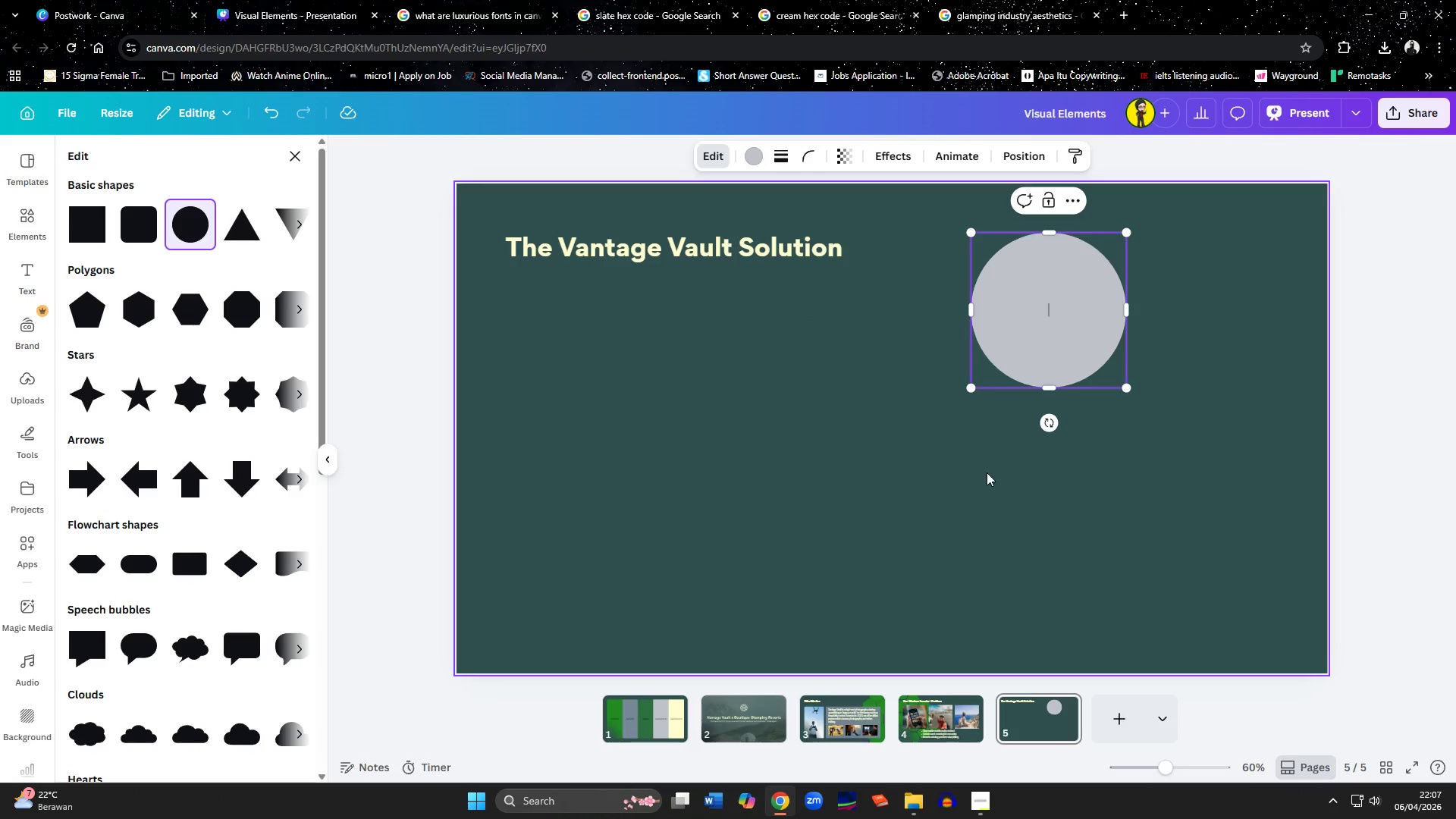 
double_click([1011, 302])
 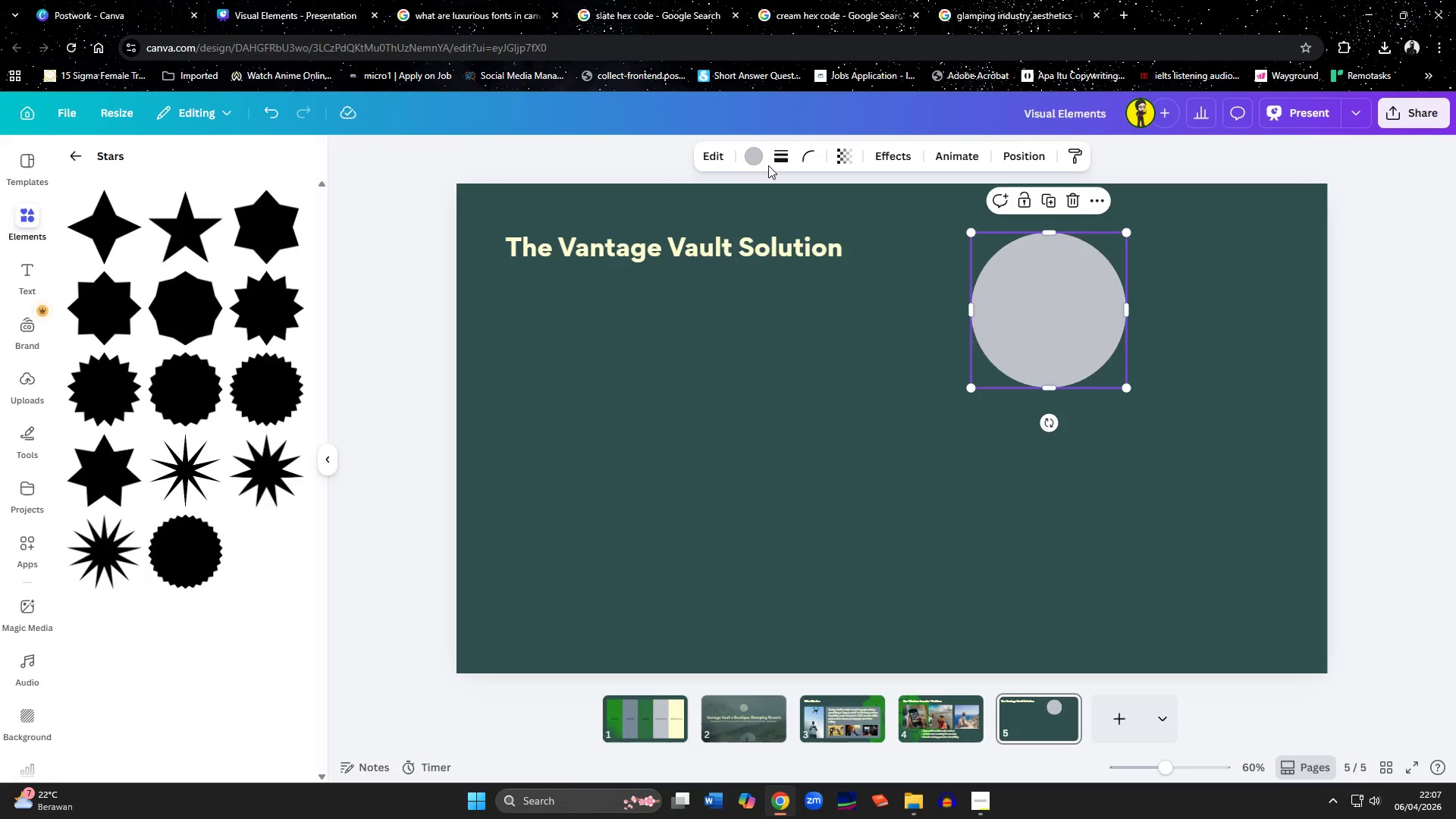 
left_click([748, 152])
 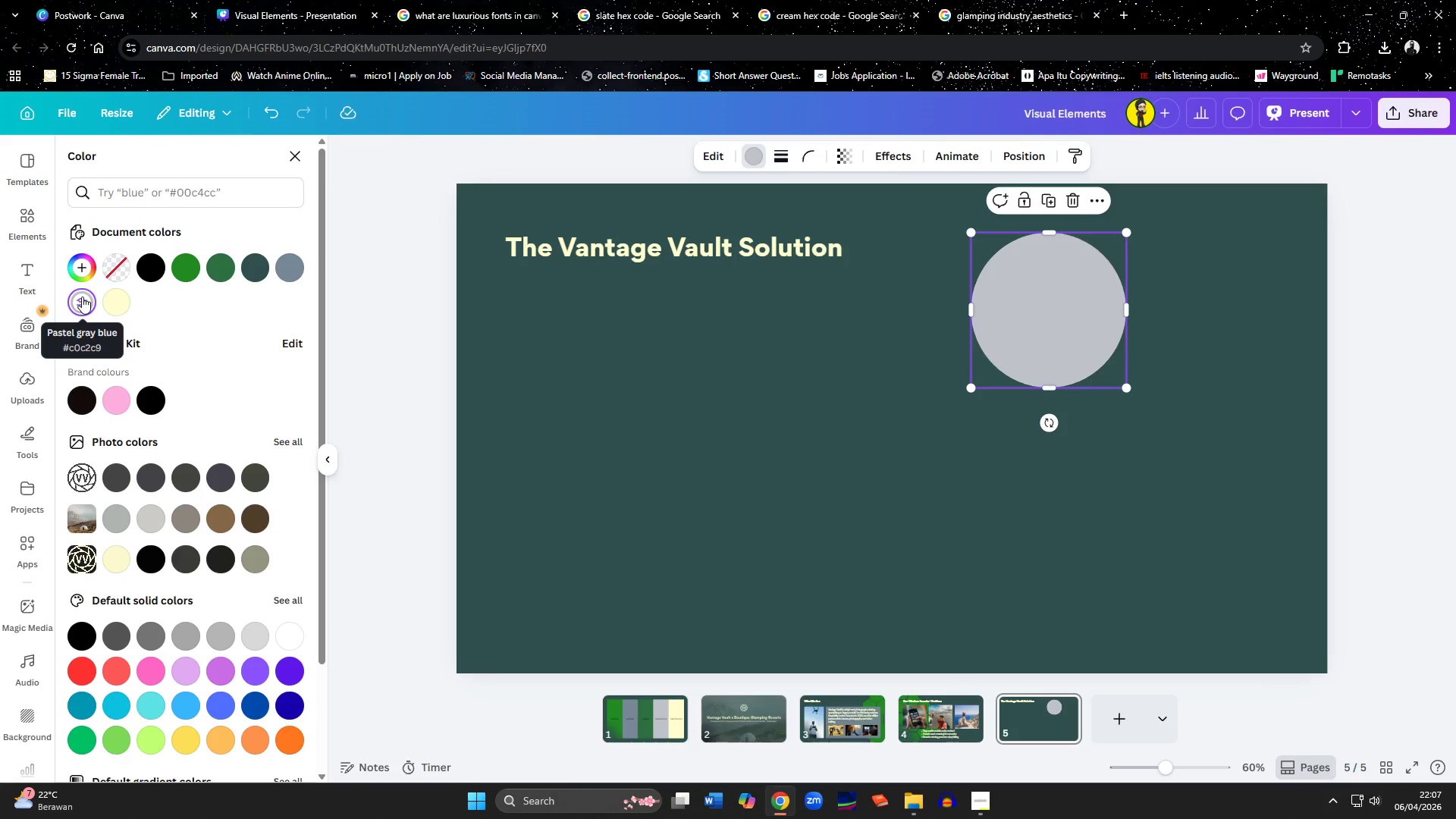 
left_click([82, 297])
 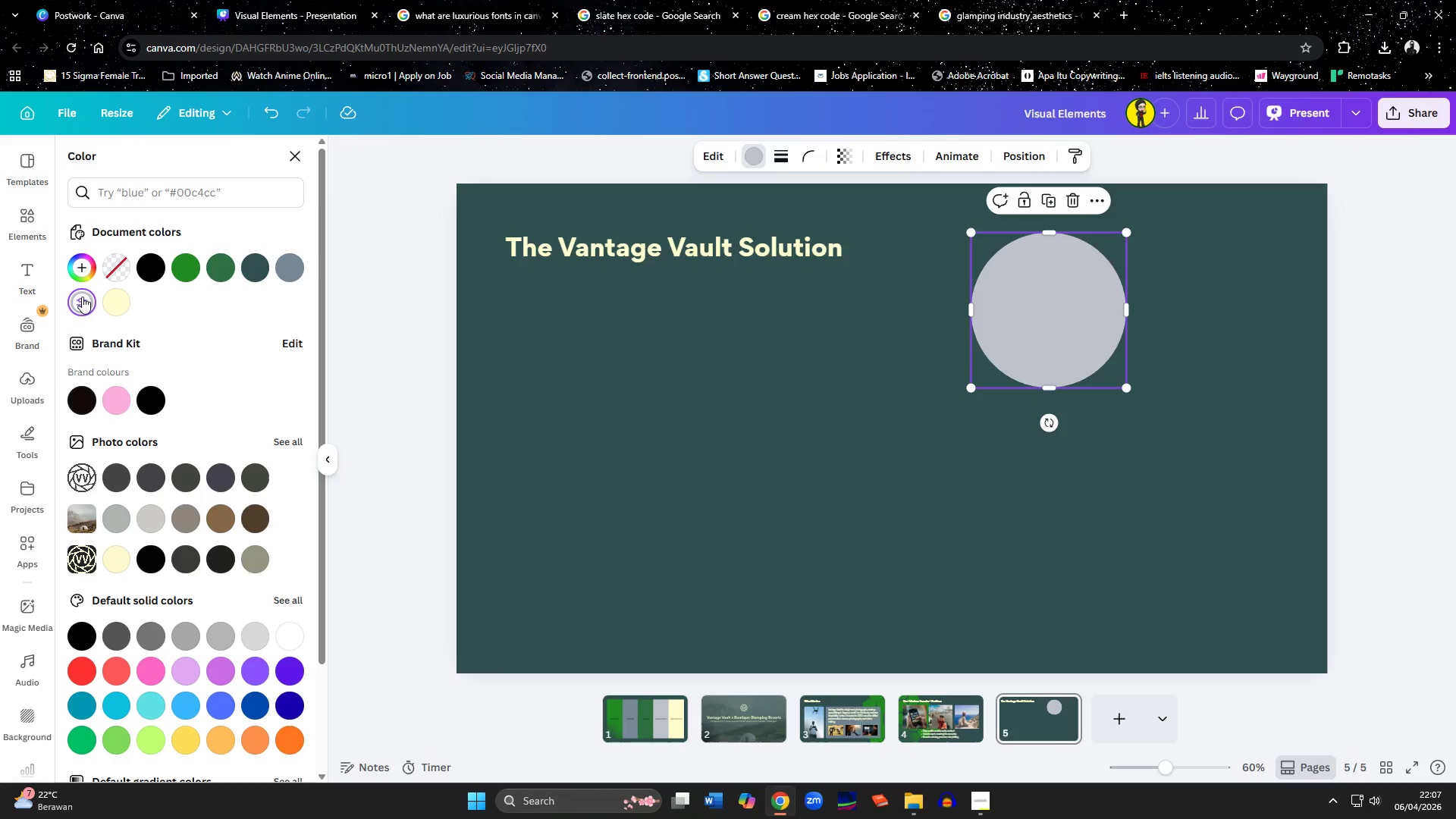 
left_click([82, 297])
 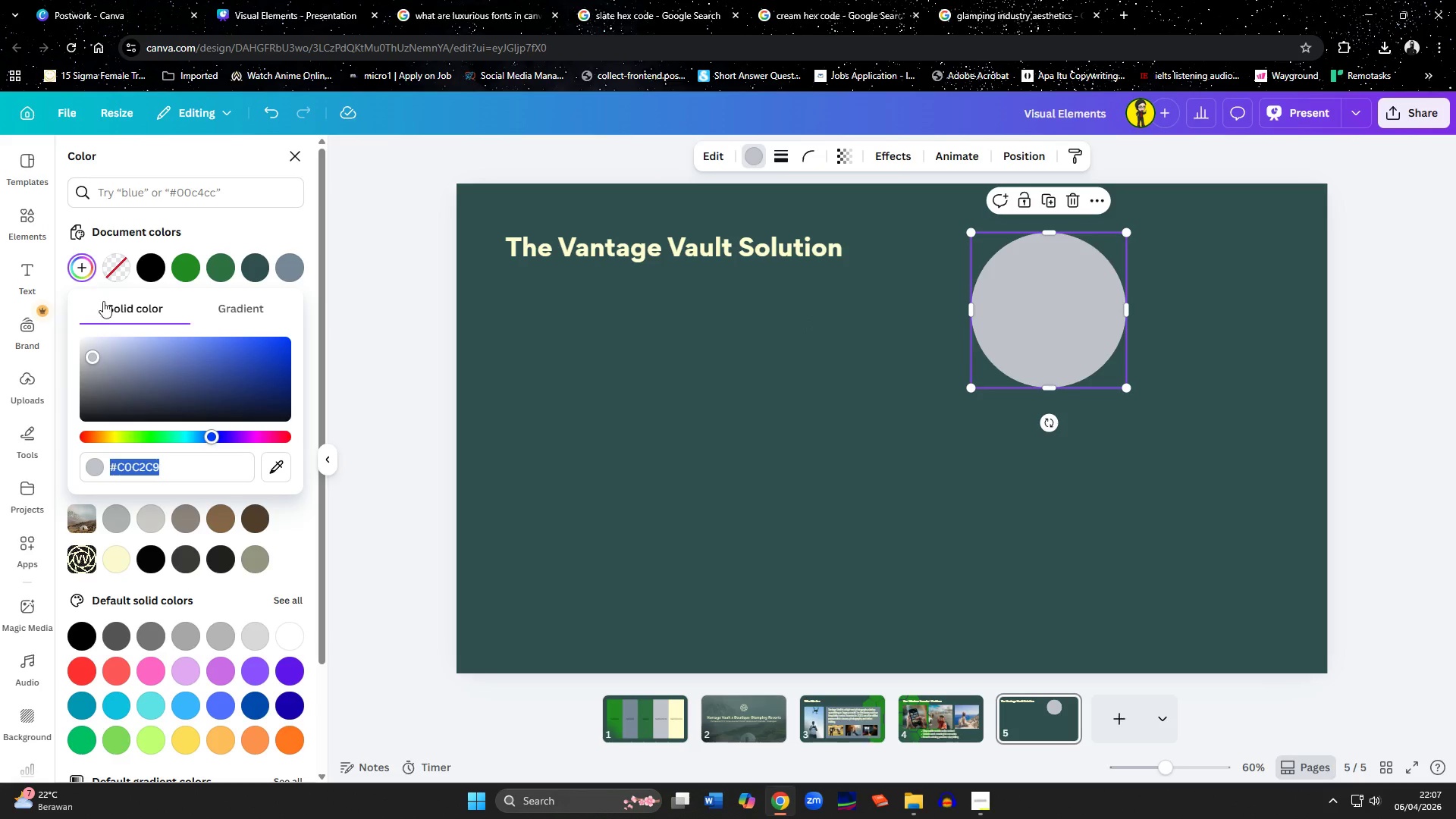 
left_click([247, 316])
 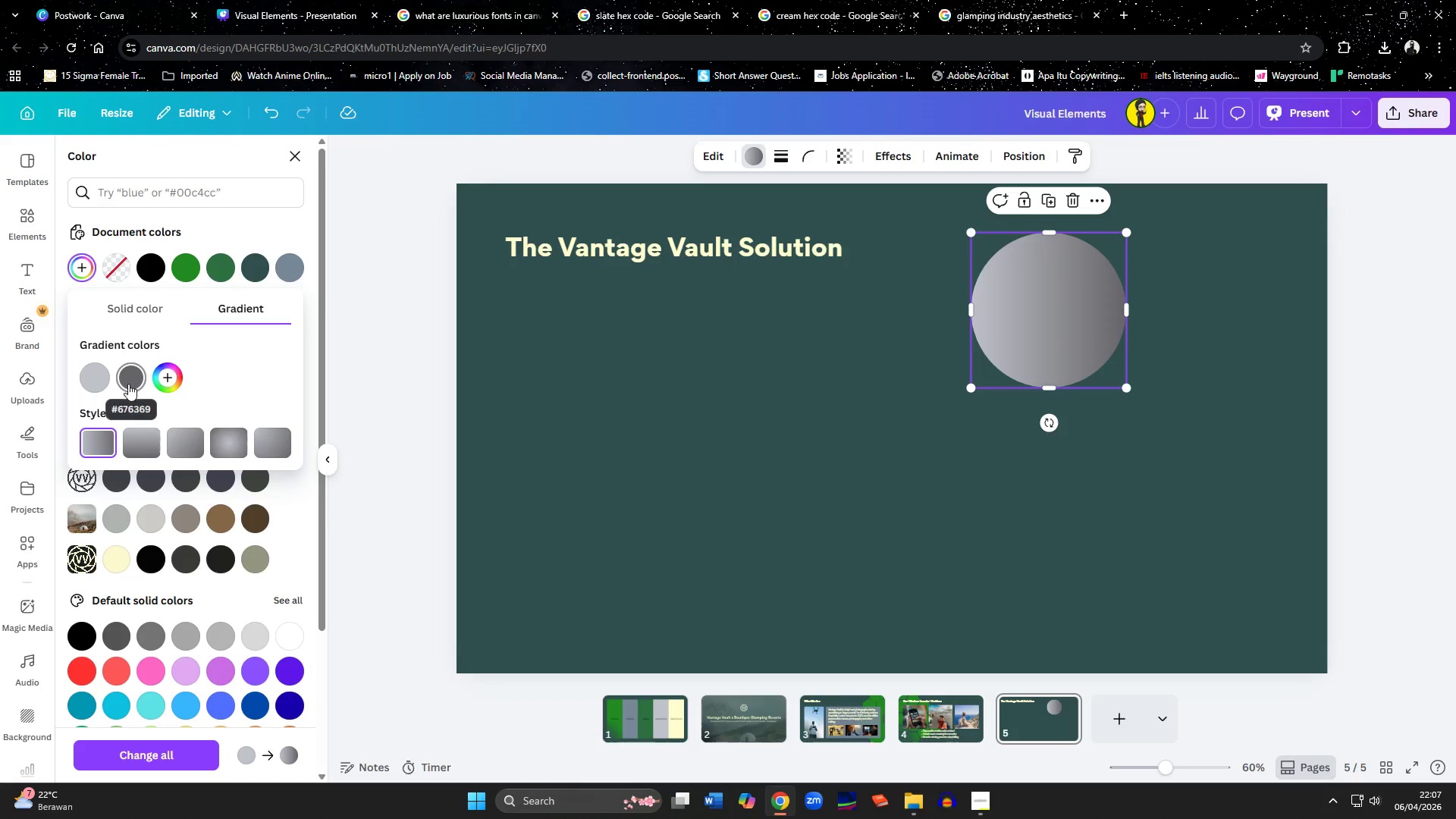 
left_click([128, 384])
 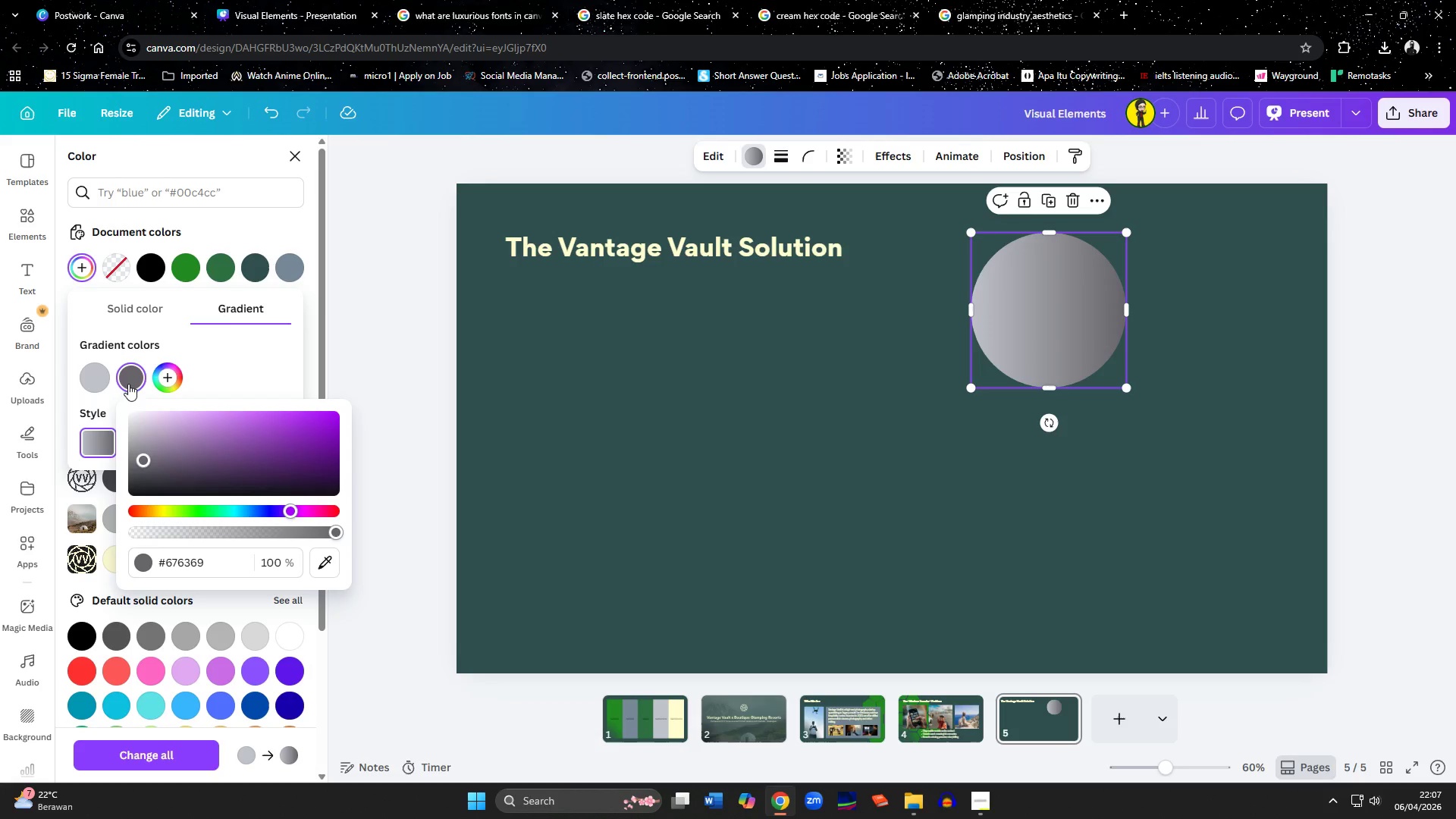 
left_click([290, 268])
 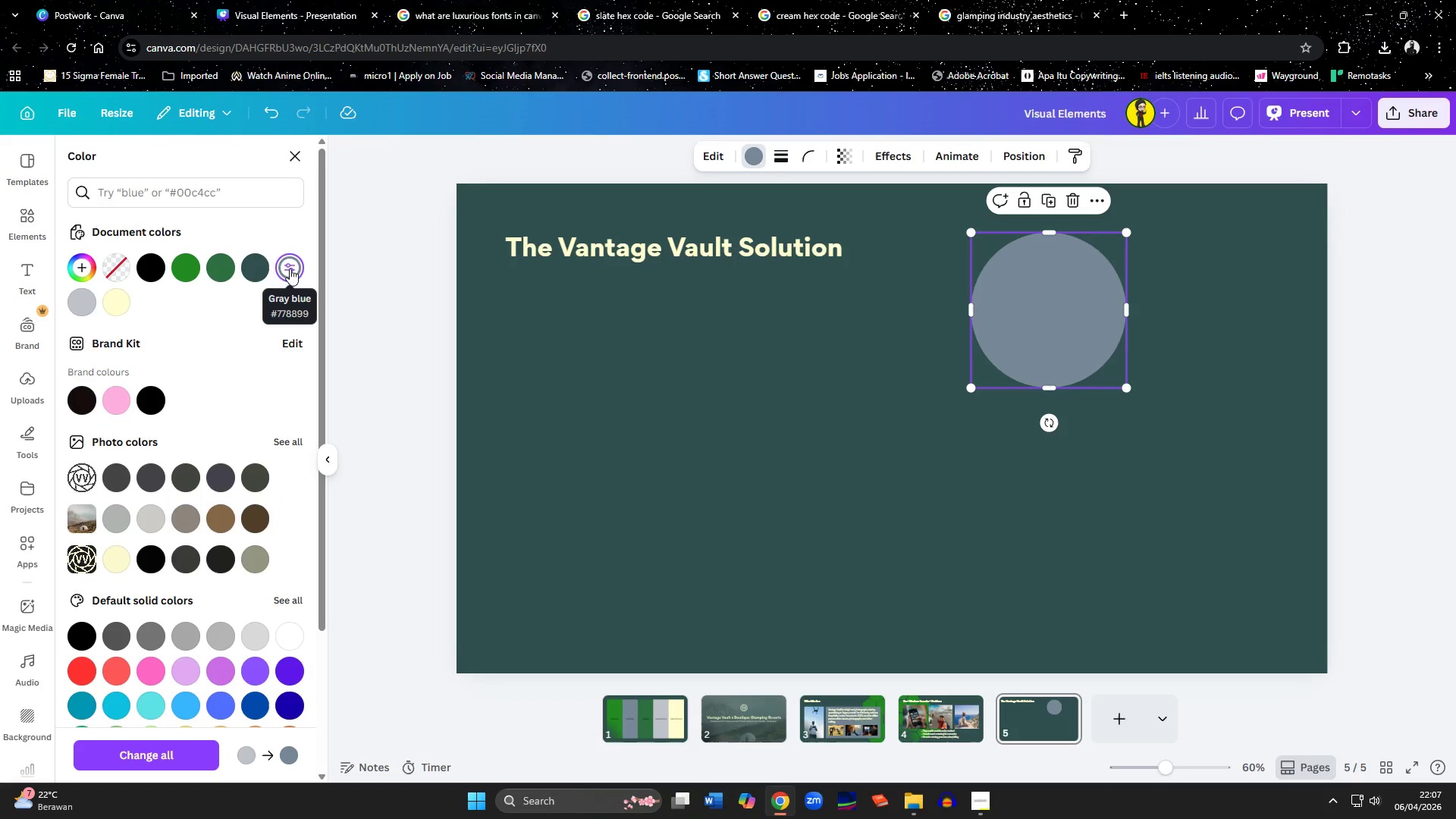 
left_click([79, 303])
 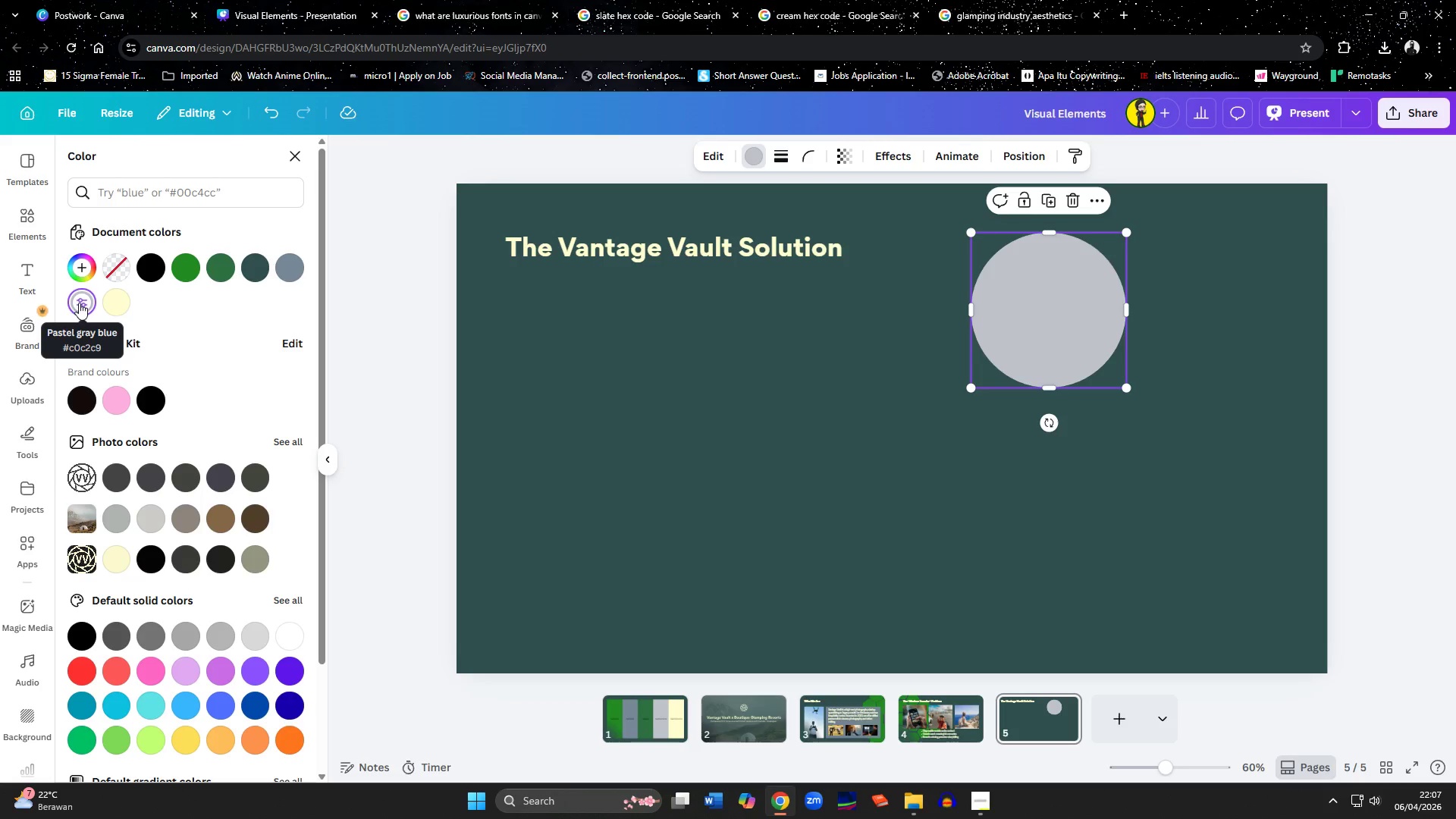 
mouse_move([203, 335])
 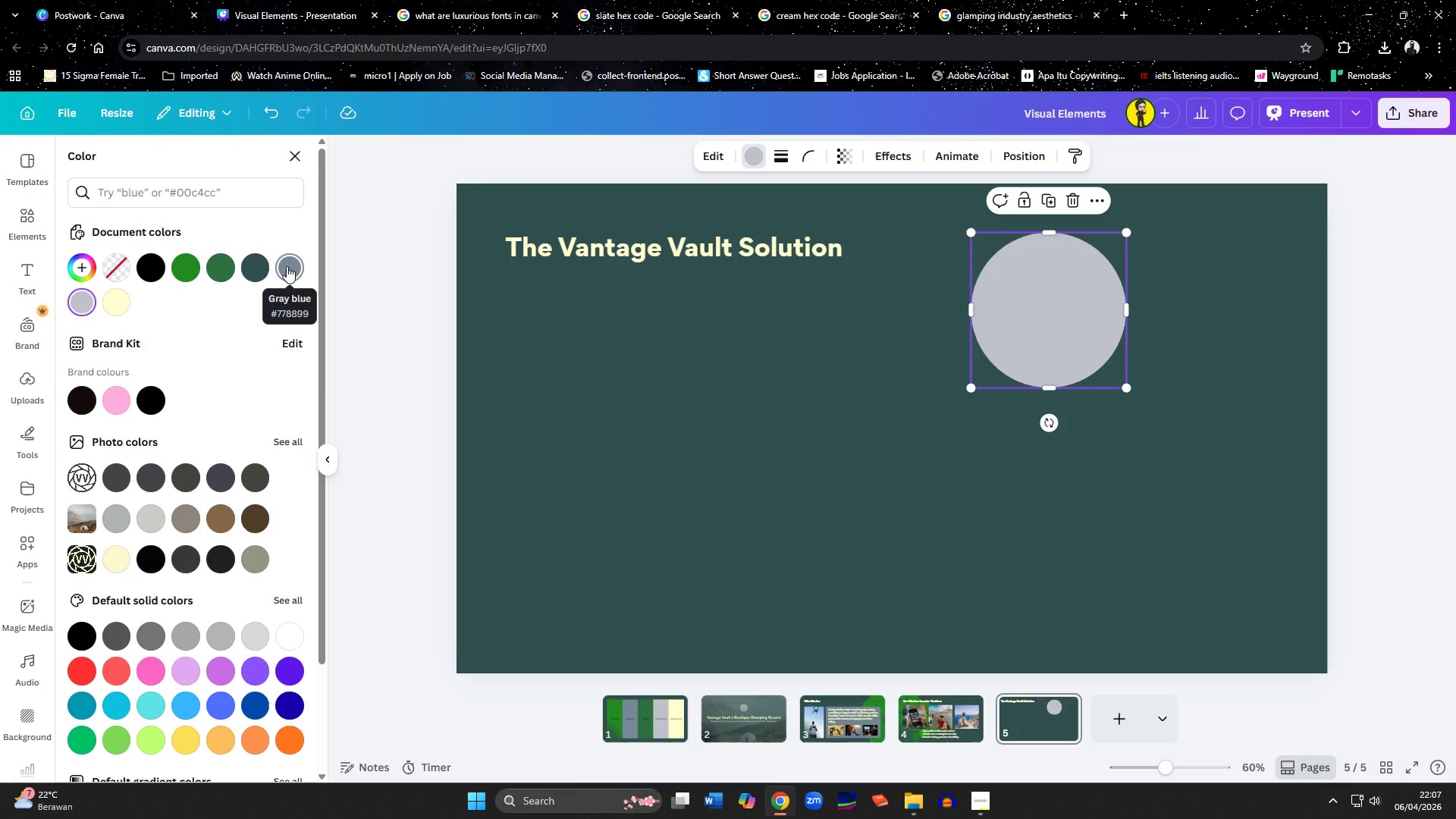 
left_click([287, 266])
 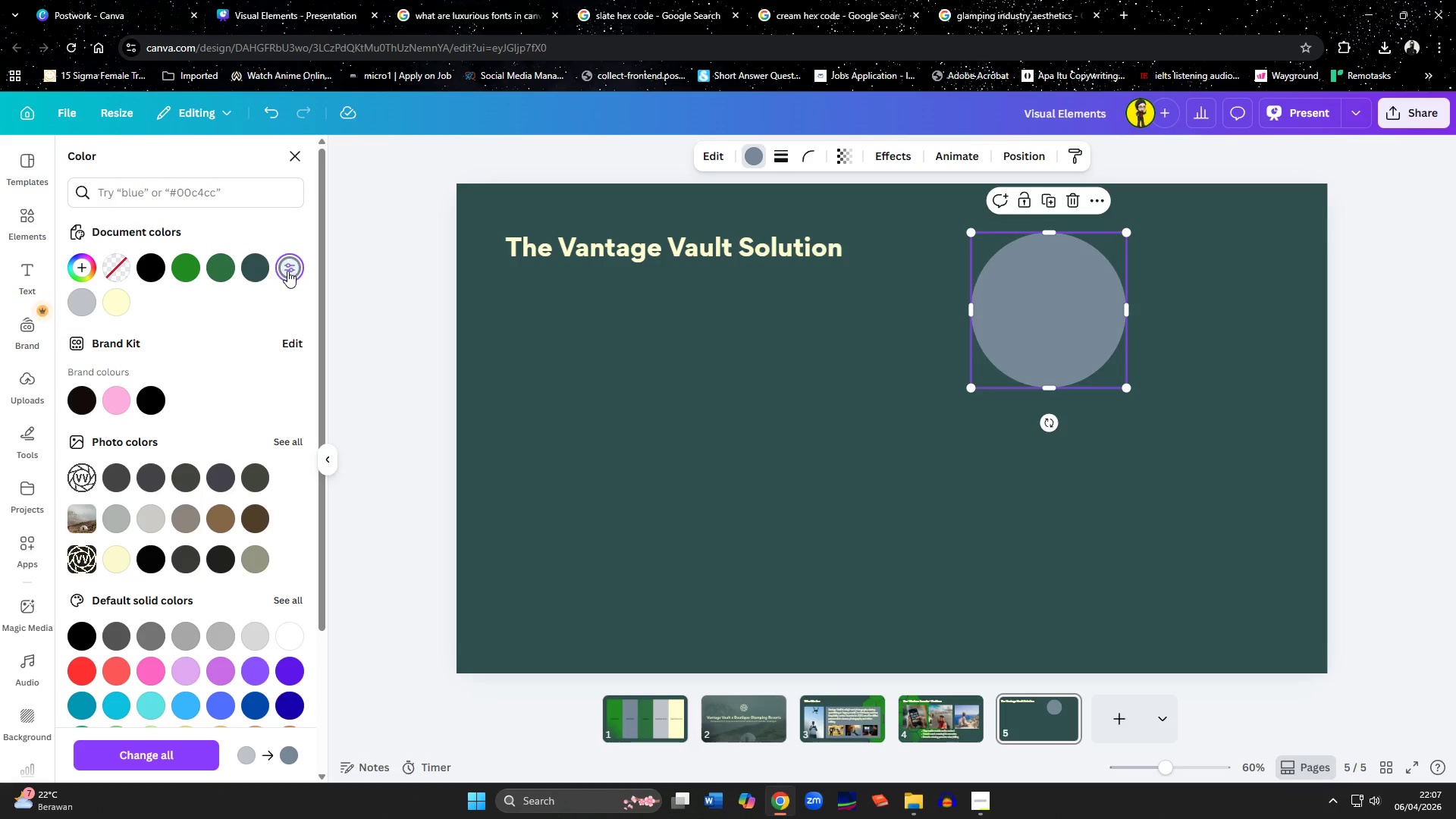 
left_click([288, 271])
 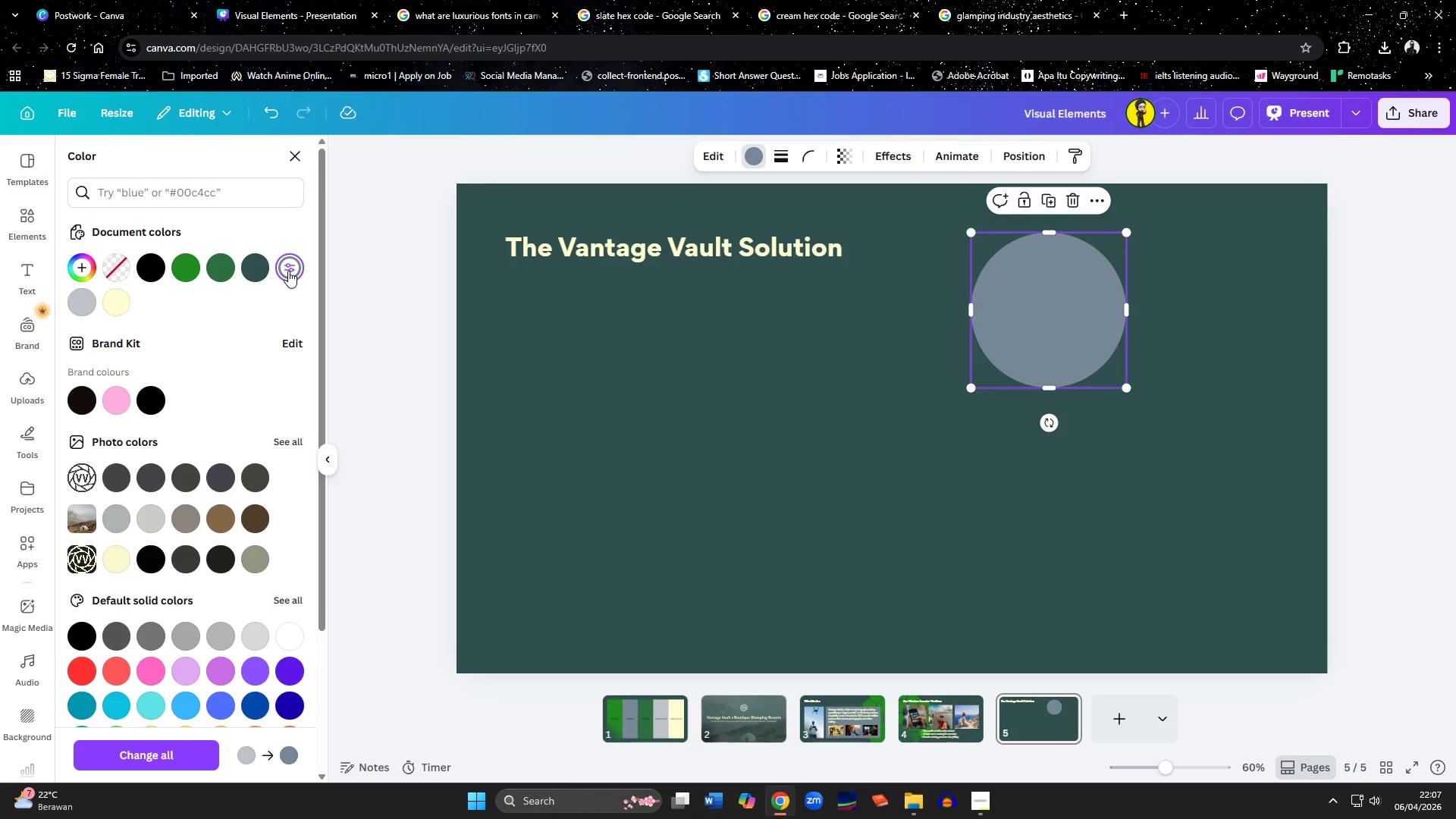 
left_click([288, 271])
 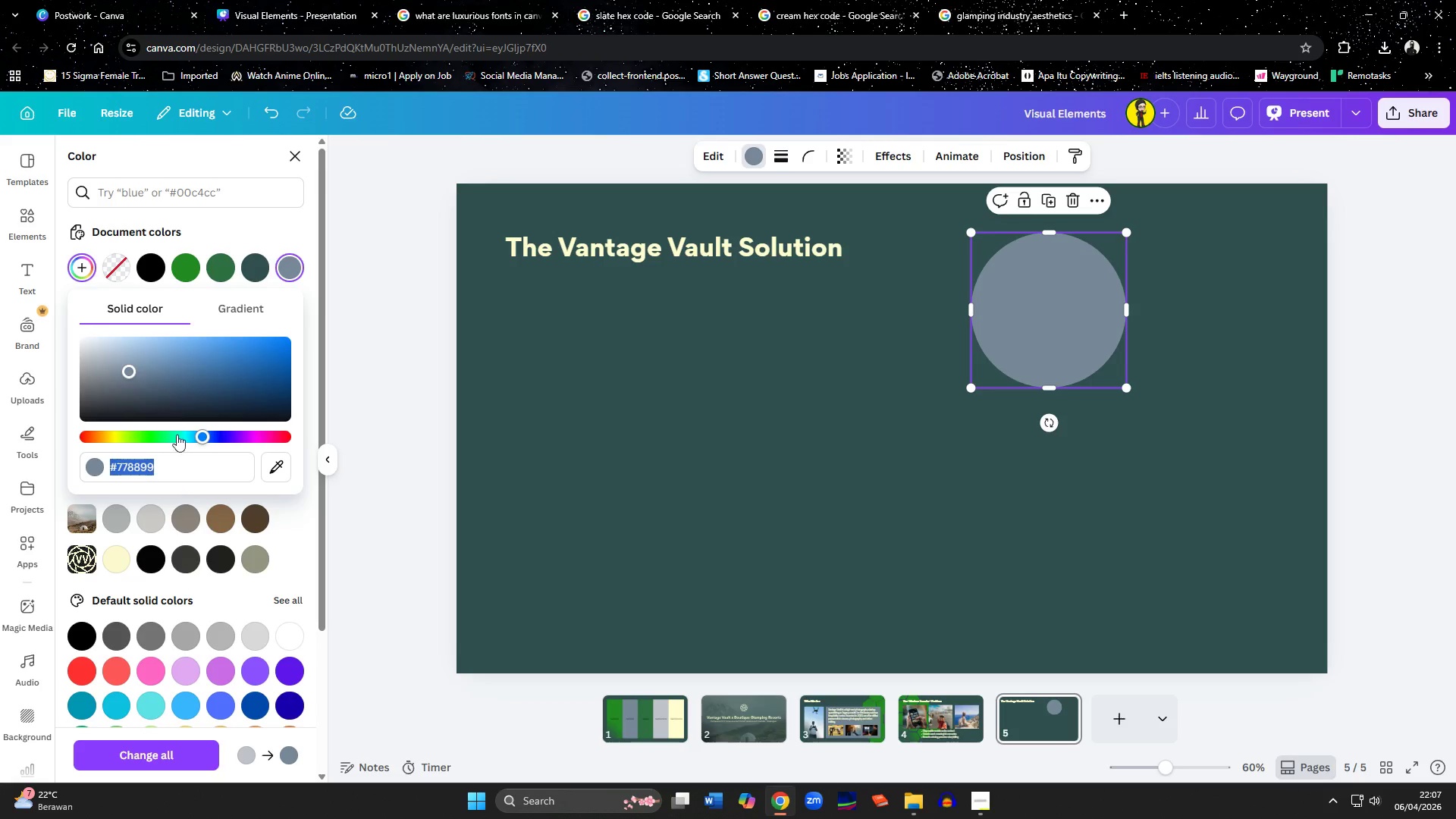 
key(Control+C)
 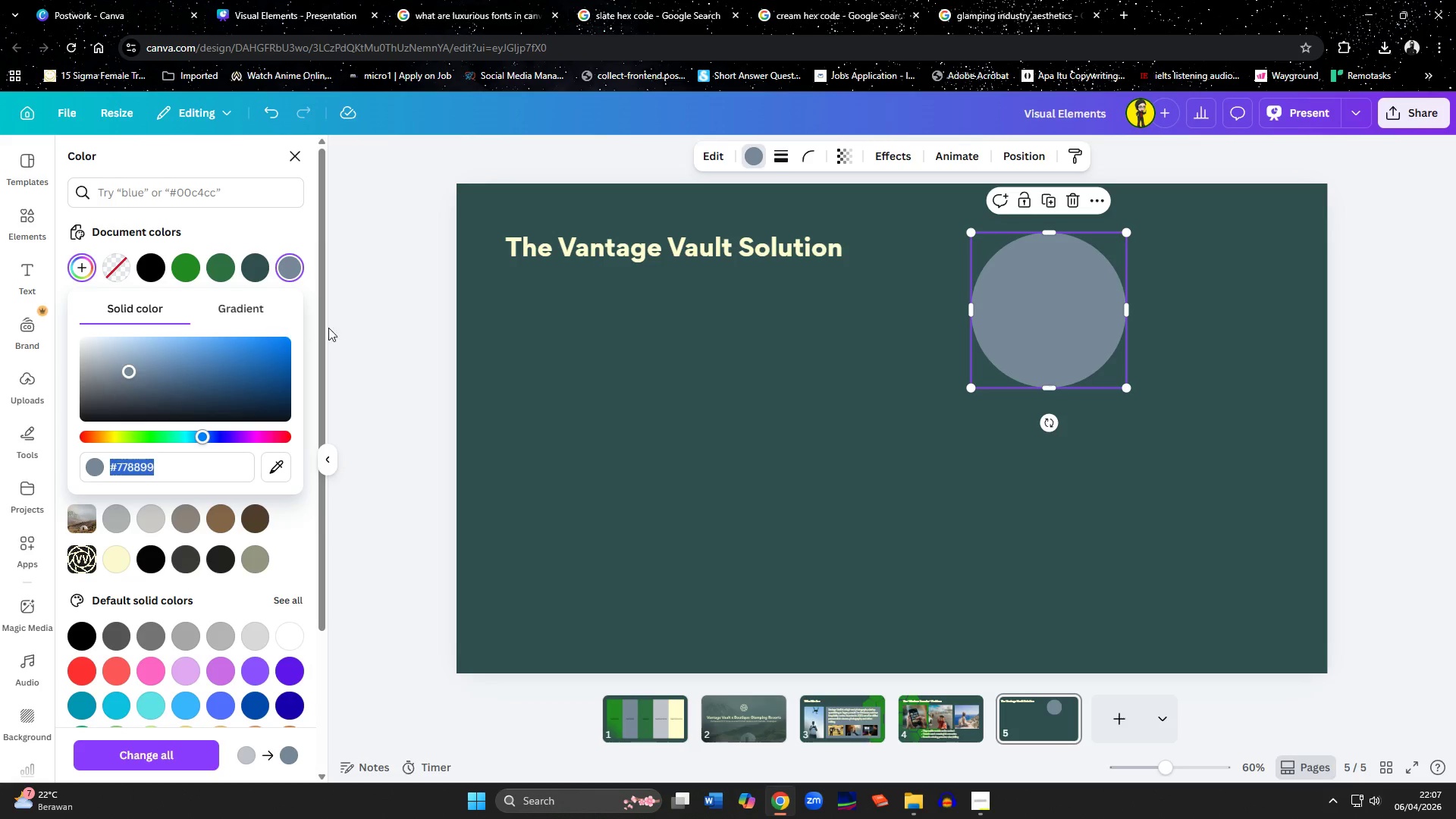 
left_click([362, 332])
 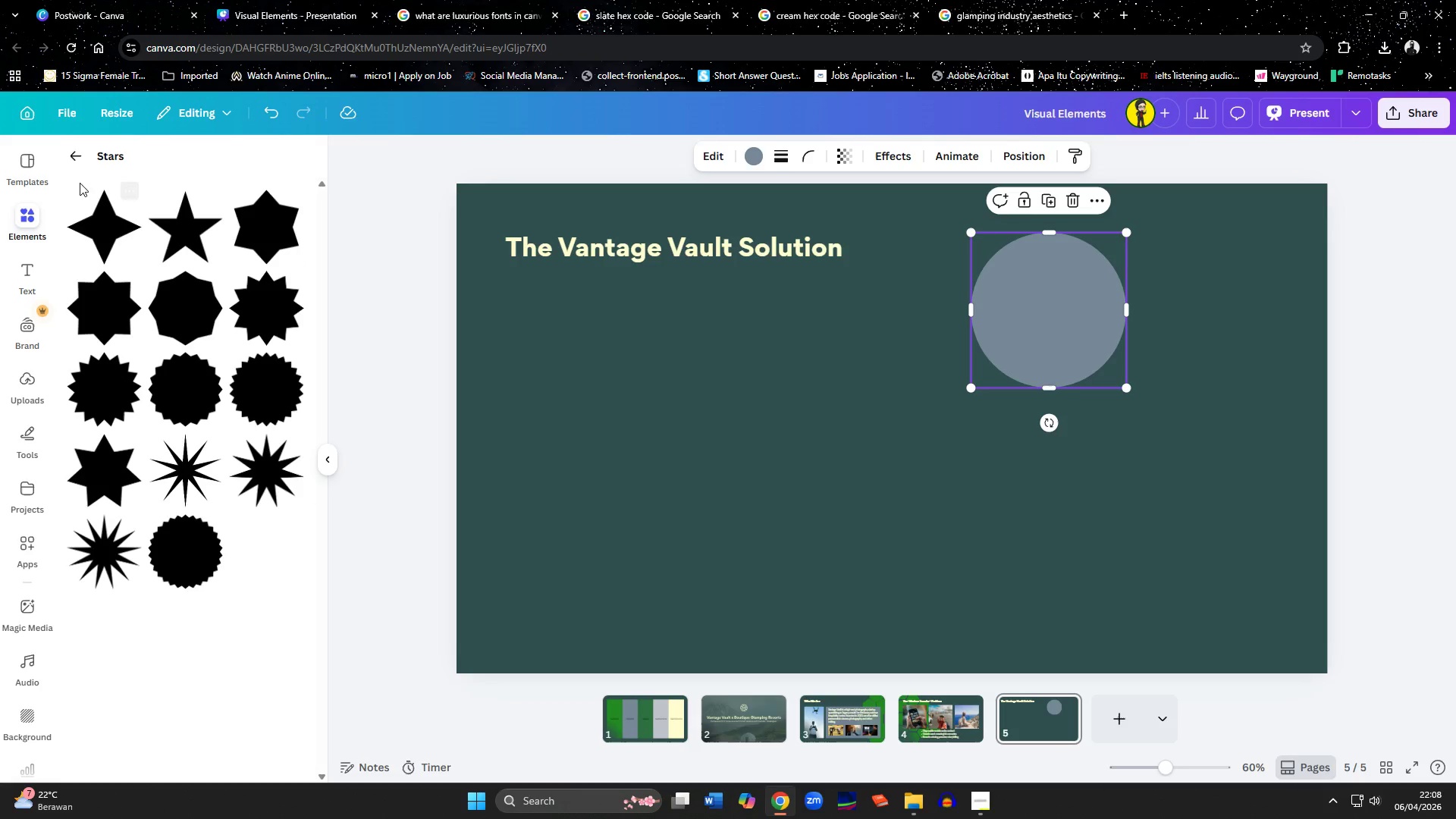 
left_click([71, 152])
 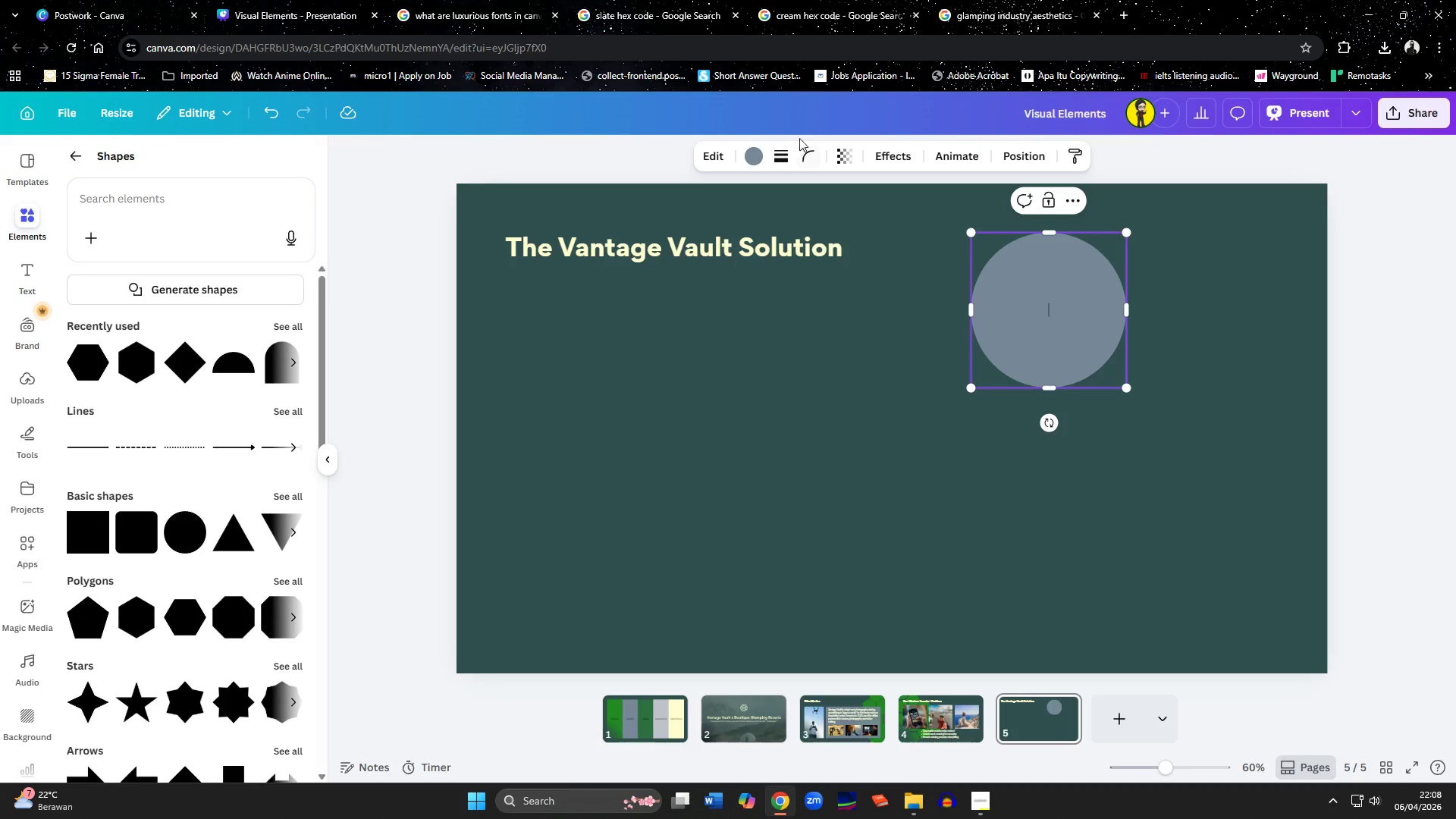 
left_click([758, 159])
 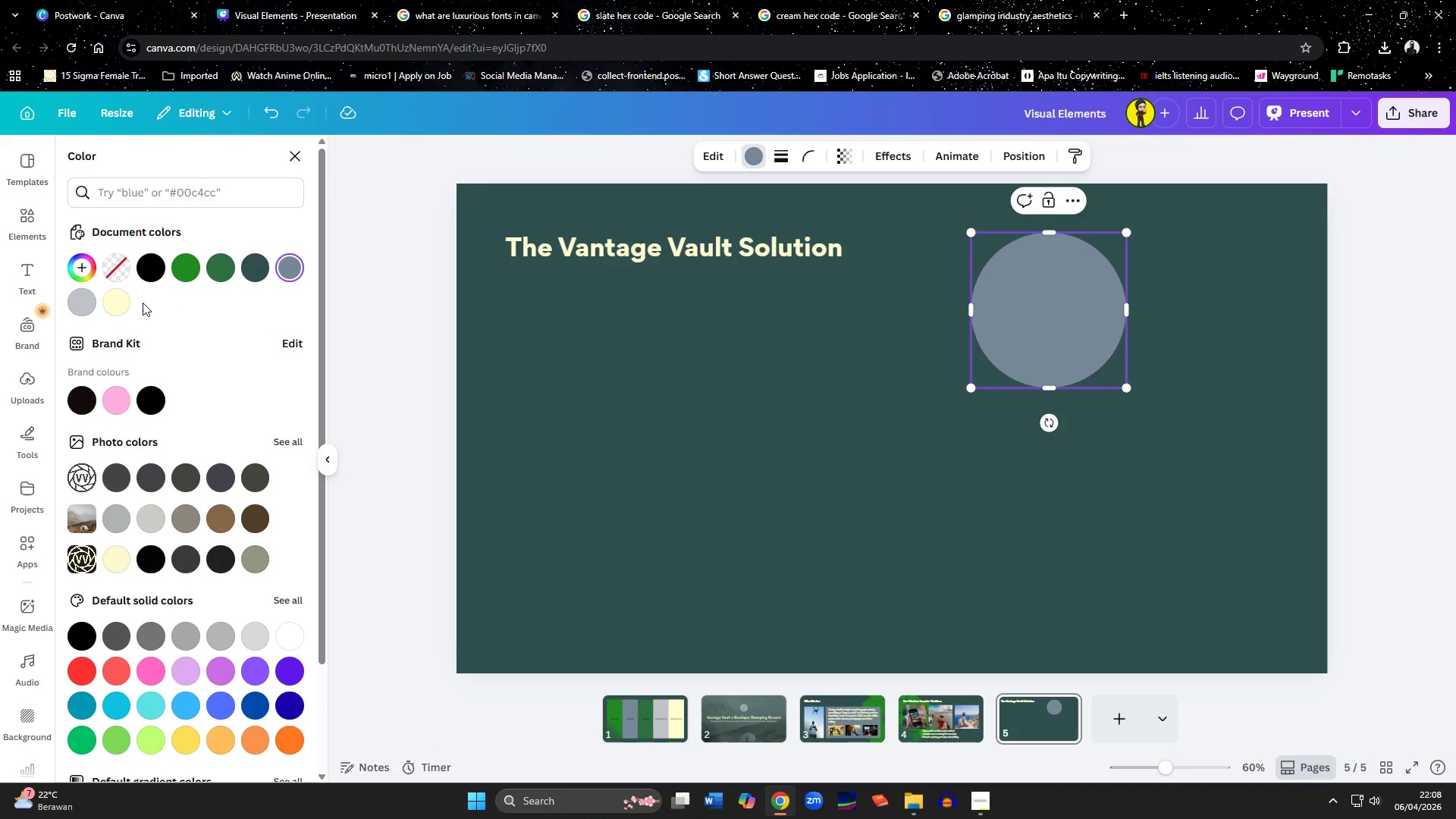 
left_click([91, 306])
 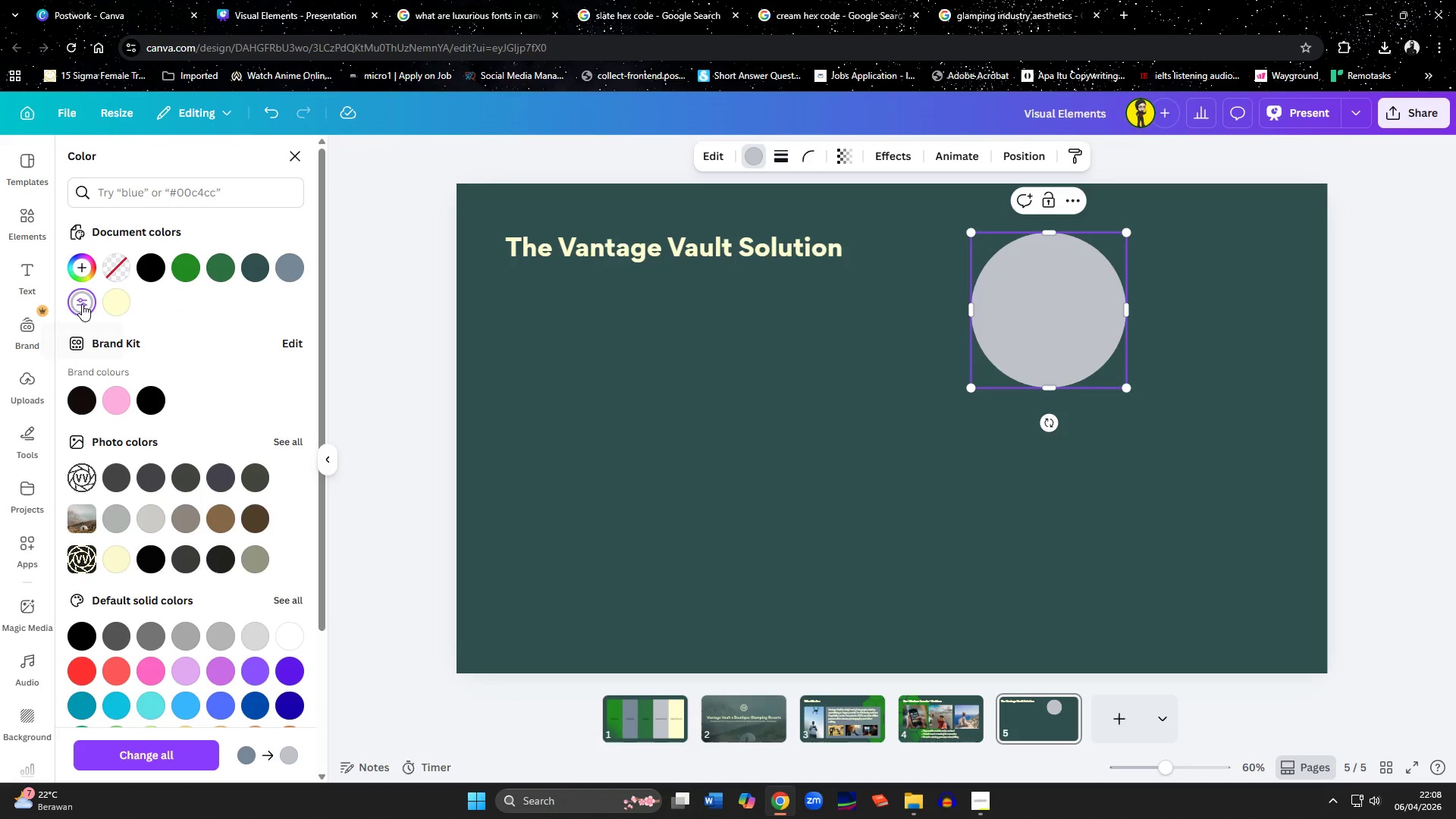 
double_click([82, 304])
 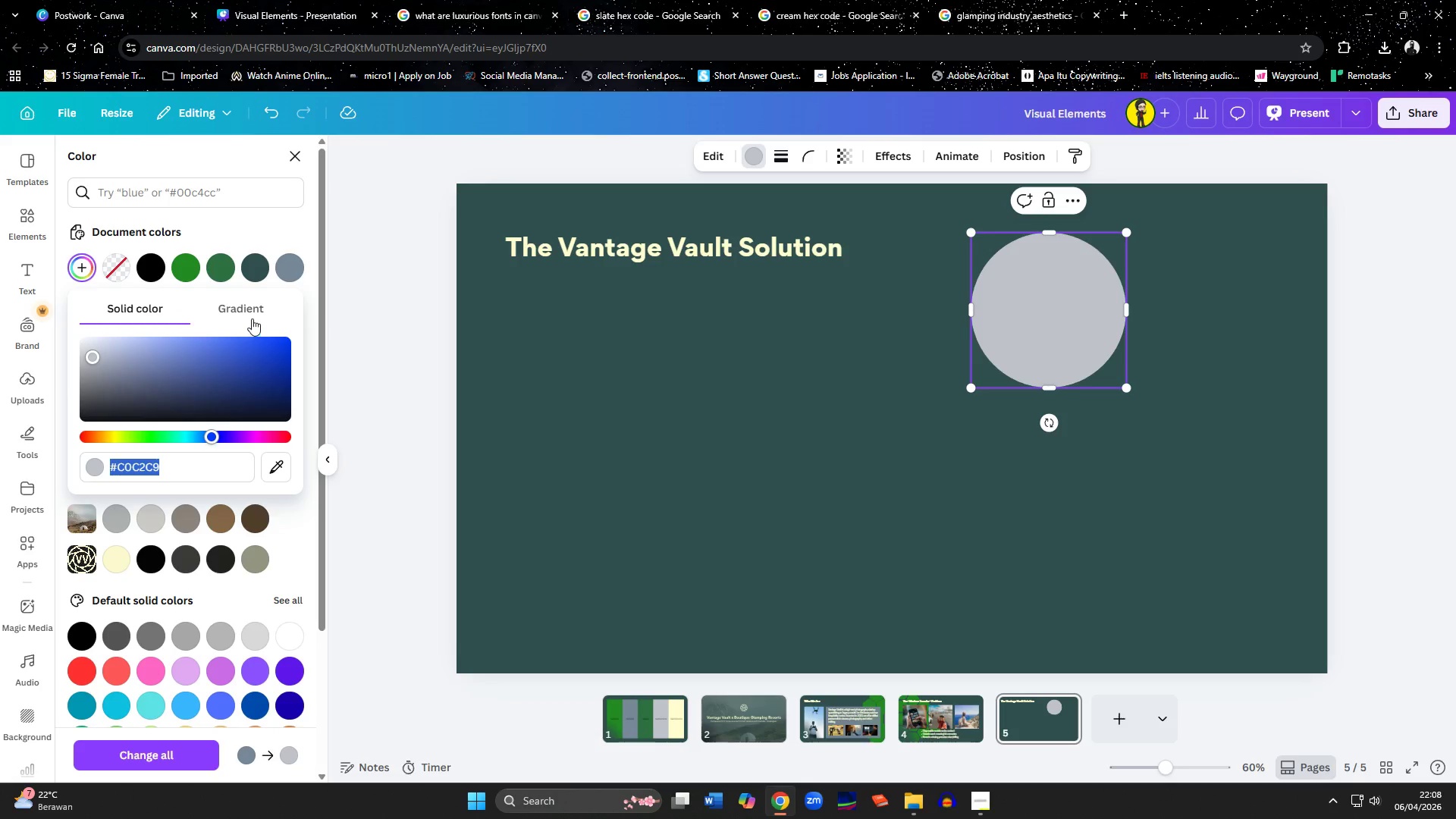 
left_click([250, 318])
 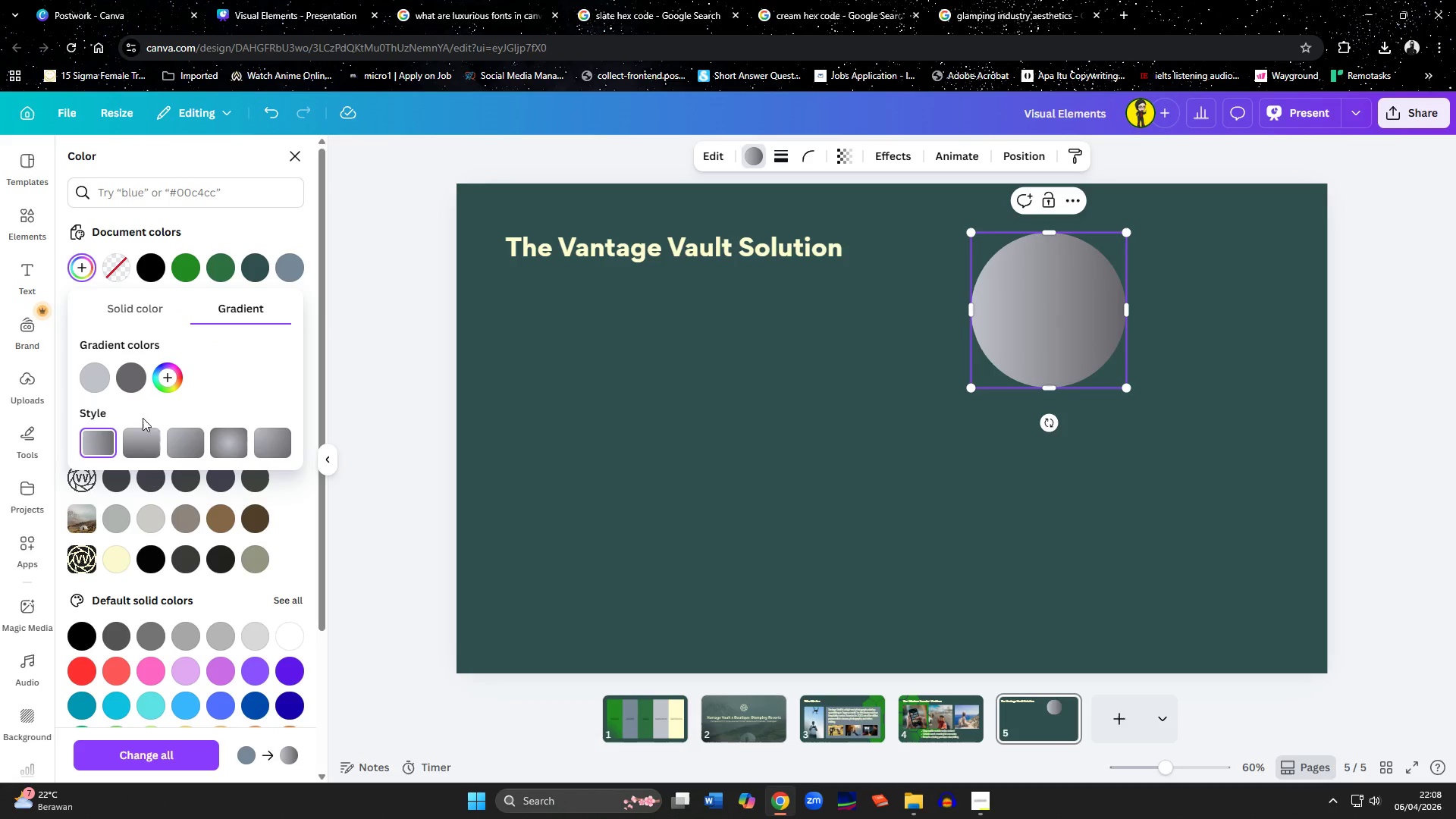 
left_click([136, 376])
 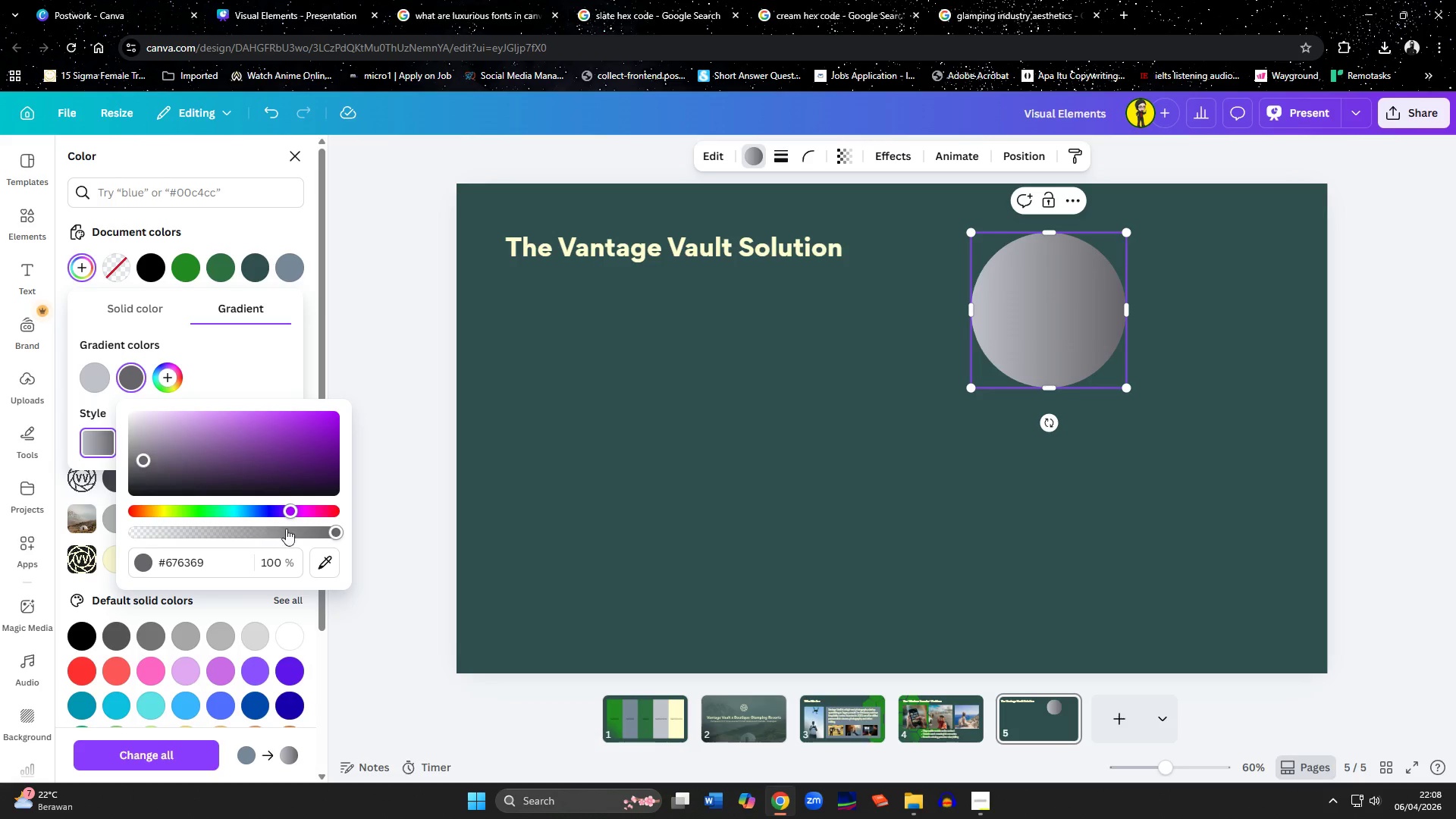 
left_click_drag(start_coordinate=[338, 531], to_coordinate=[61, 526])
 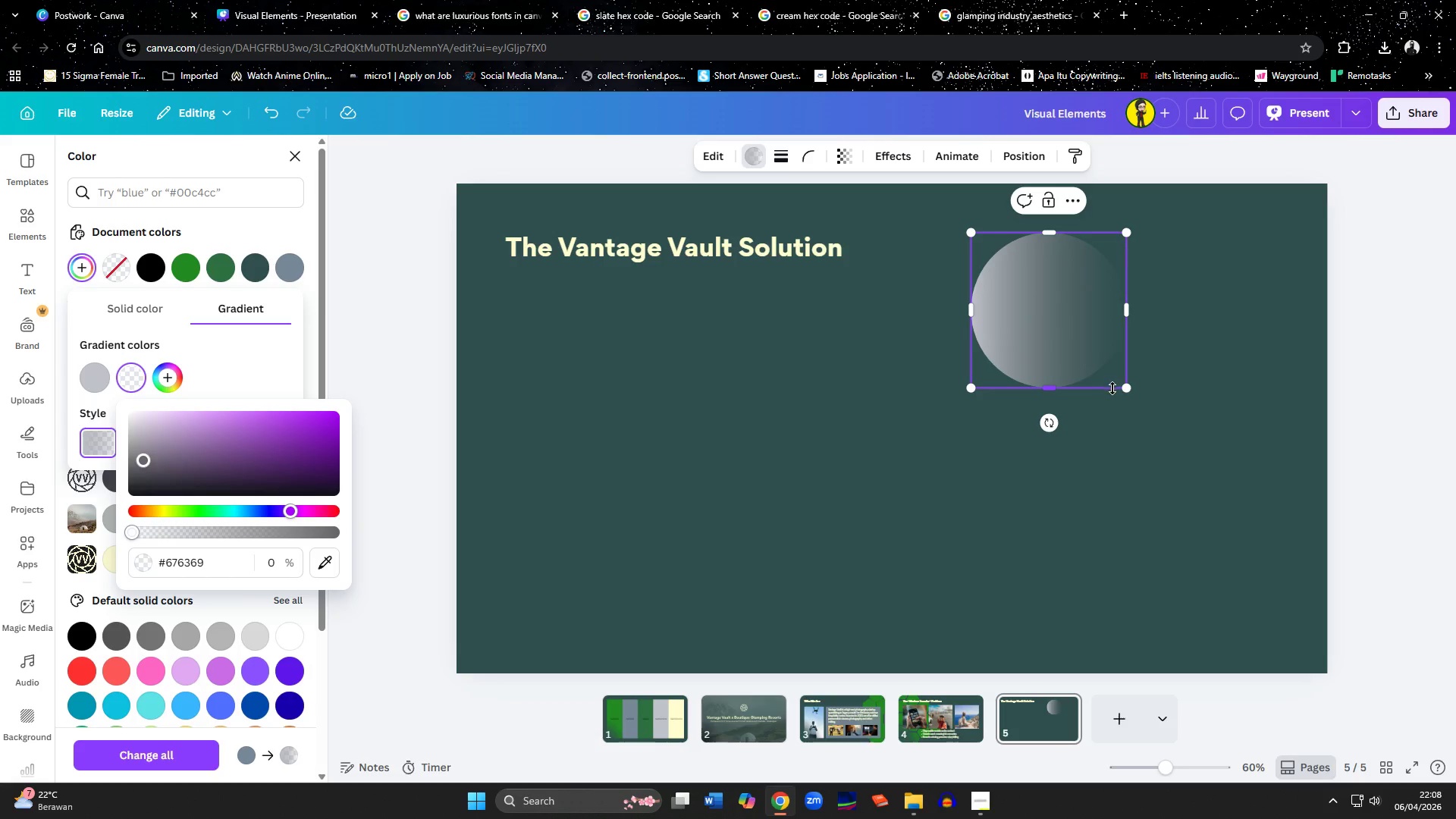 
left_click_drag(start_coordinate=[1131, 394], to_coordinate=[1273, 527])
 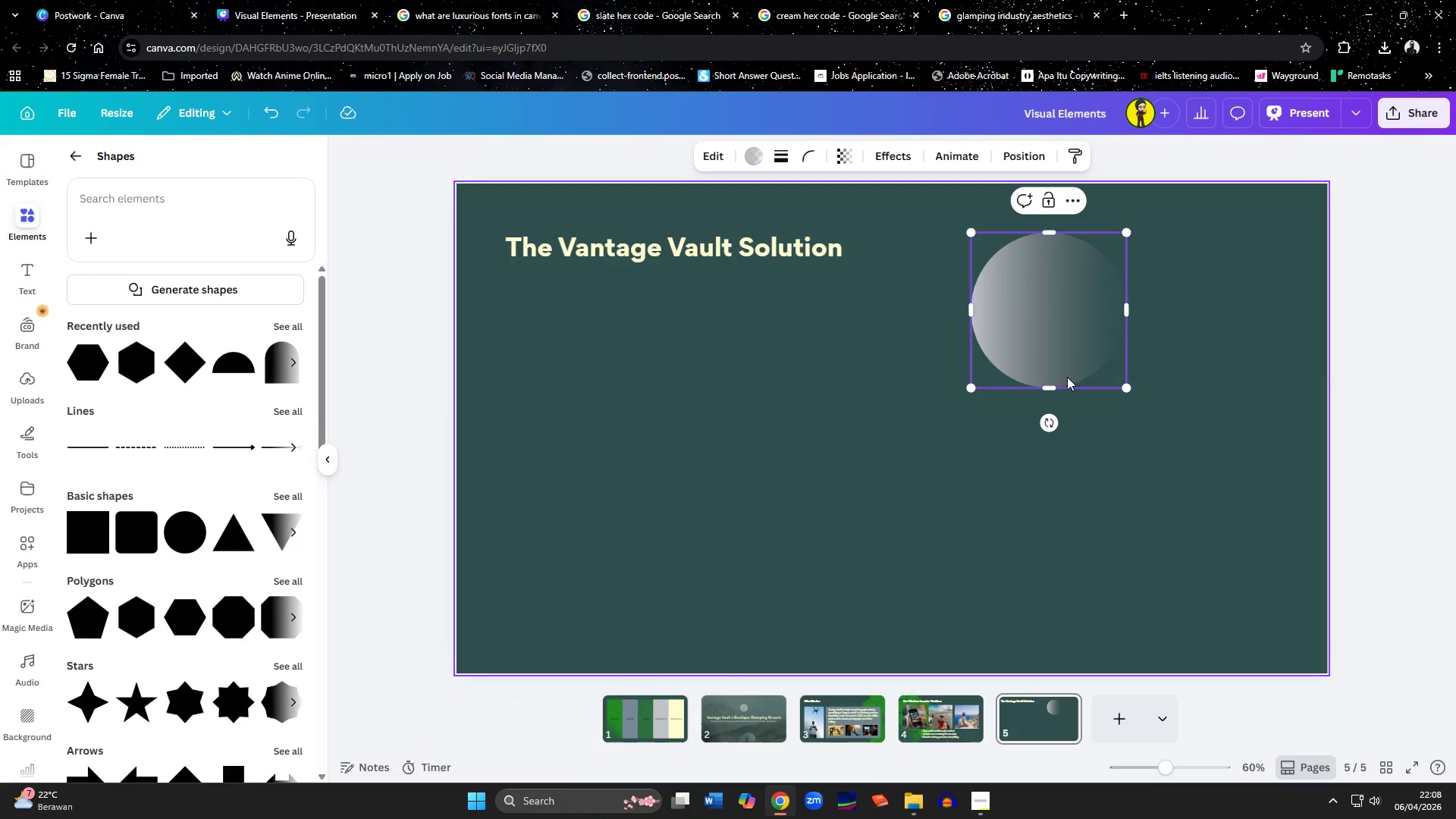 
left_click([1064, 354])
 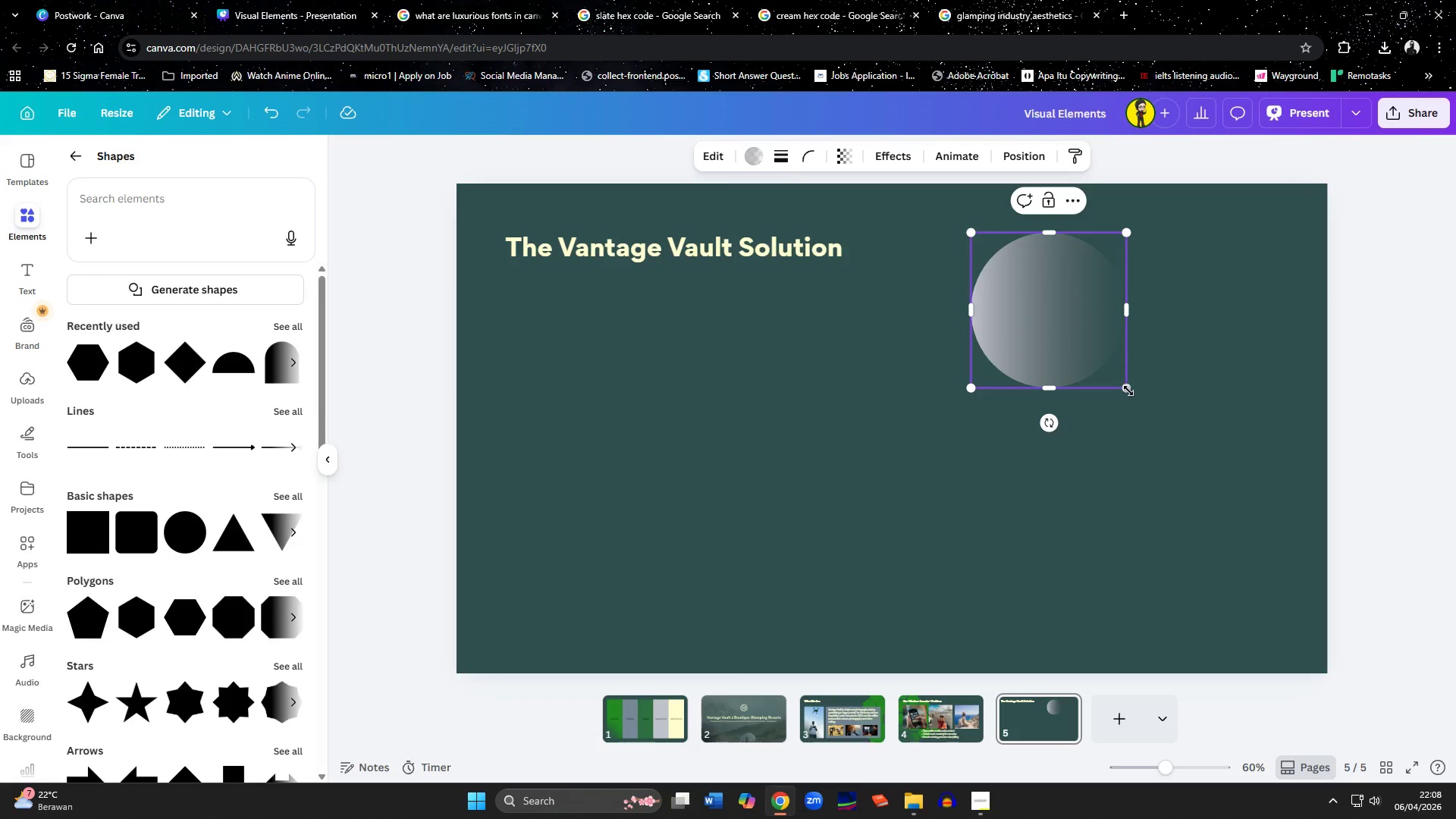 
left_click_drag(start_coordinate=[1128, 391], to_coordinate=[1455, 814])
 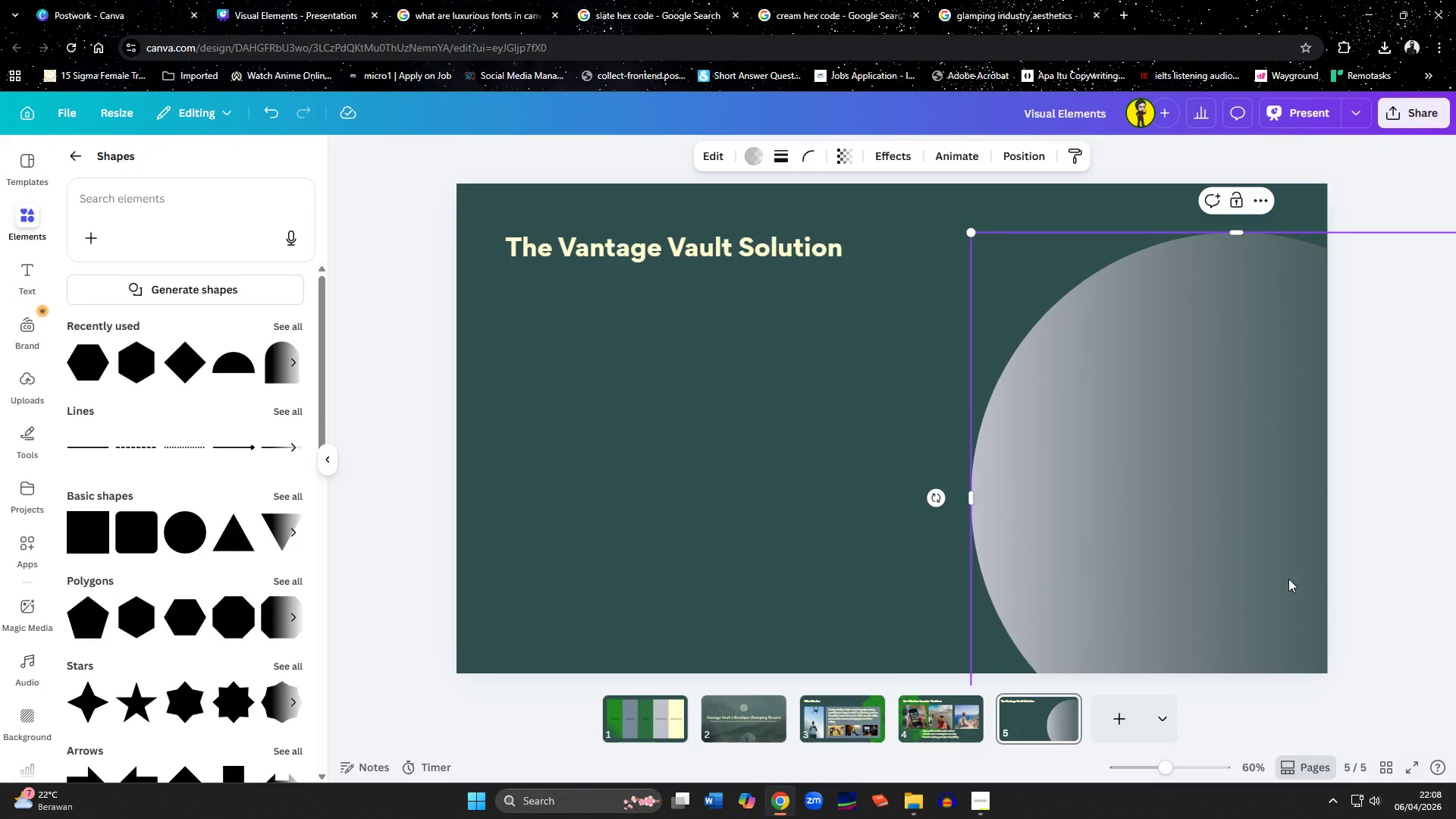 
left_click_drag(start_coordinate=[1269, 551], to_coordinate=[651, 482])
 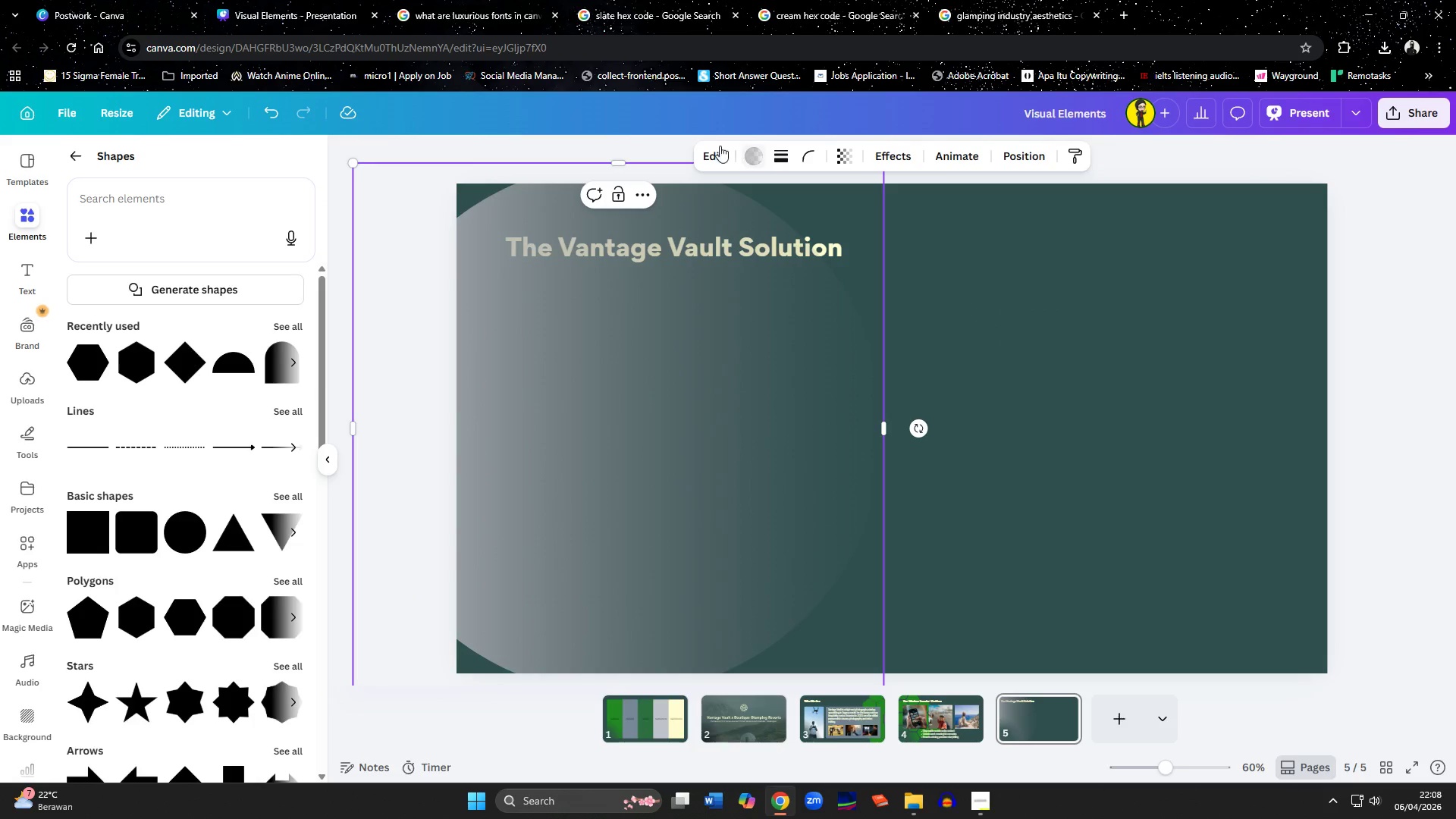 
left_click([703, 152])
 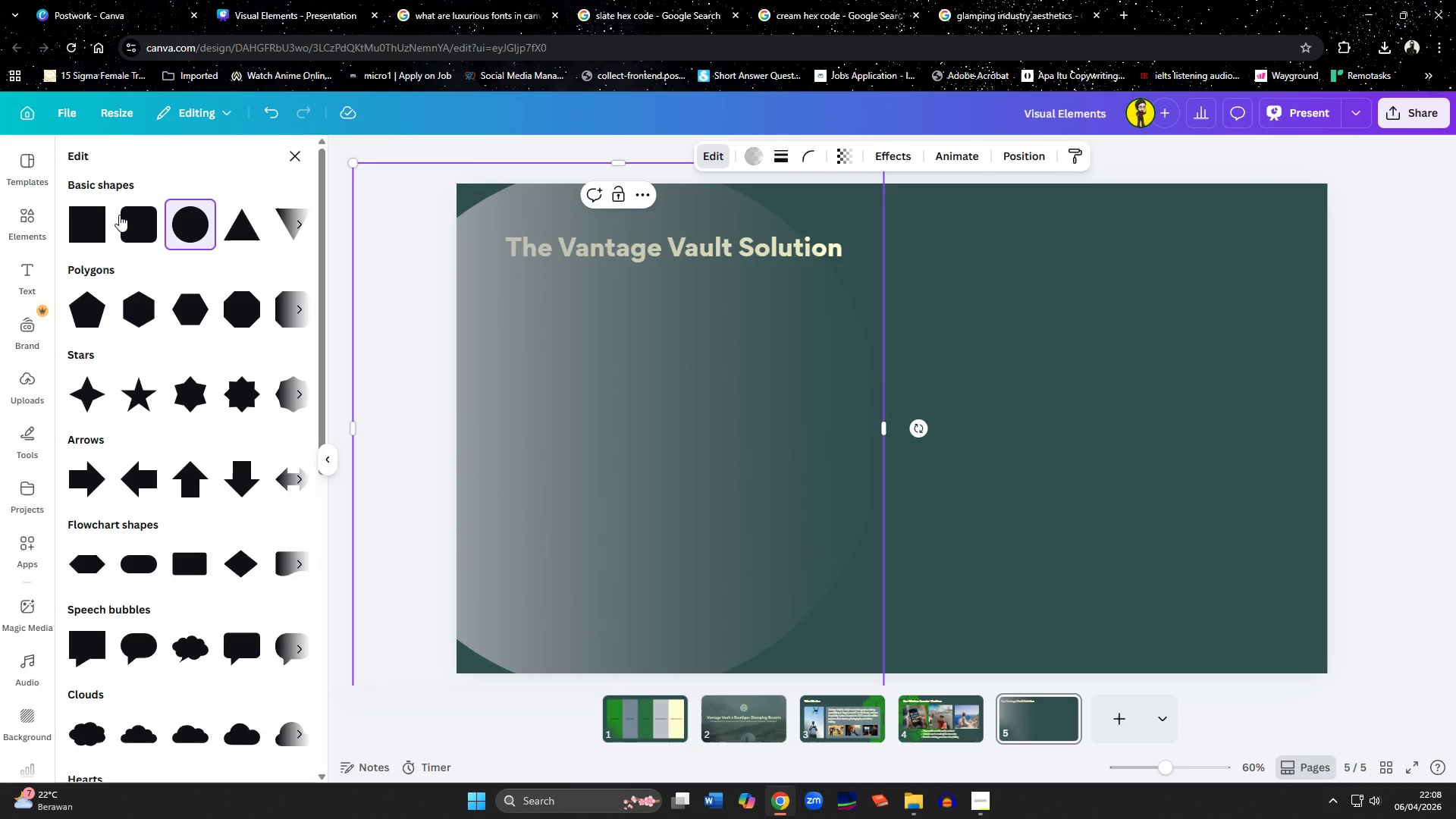 
left_click([93, 217])
 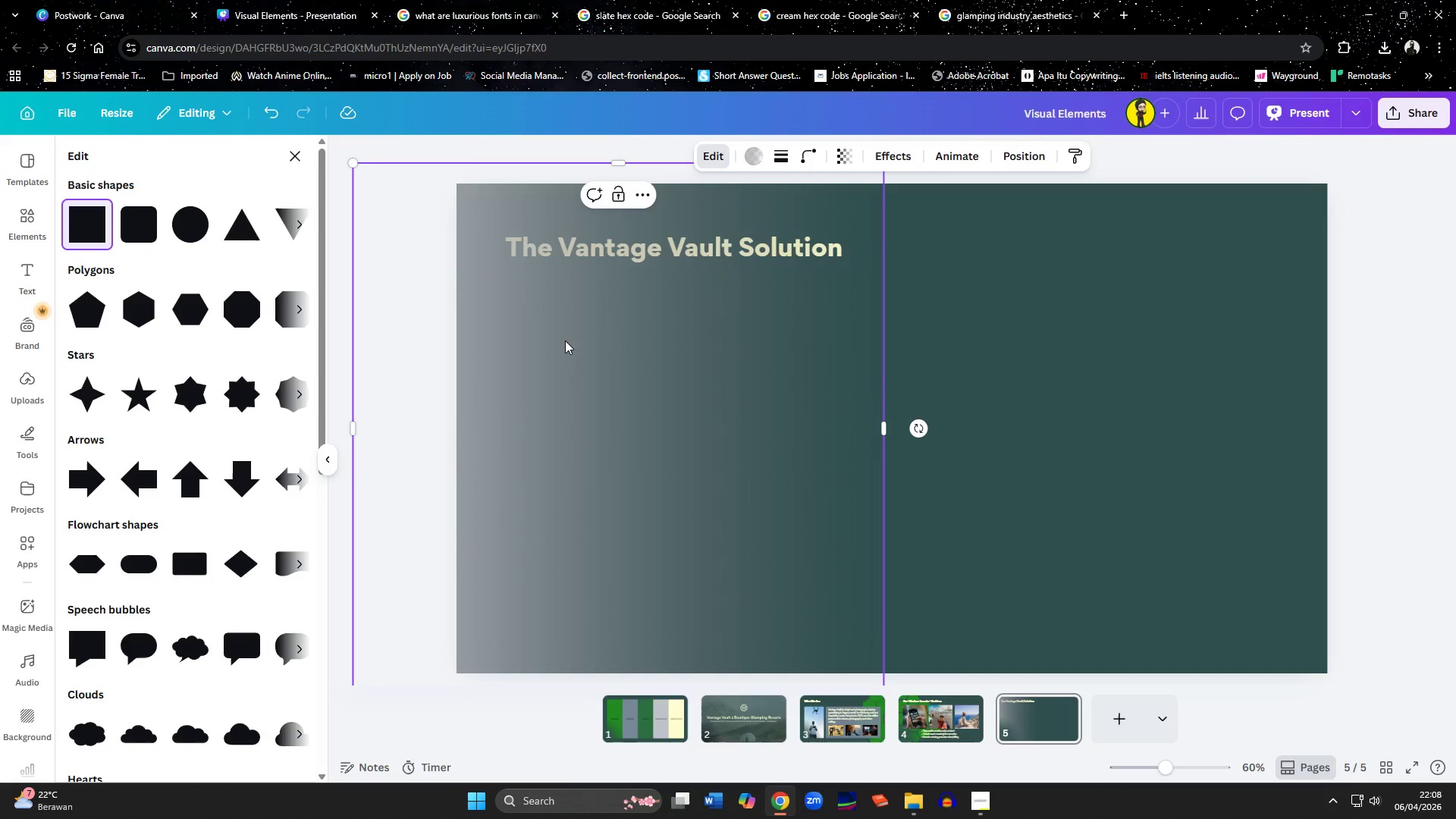 
left_click_drag(start_coordinate=[599, 365], to_coordinate=[704, 344])
 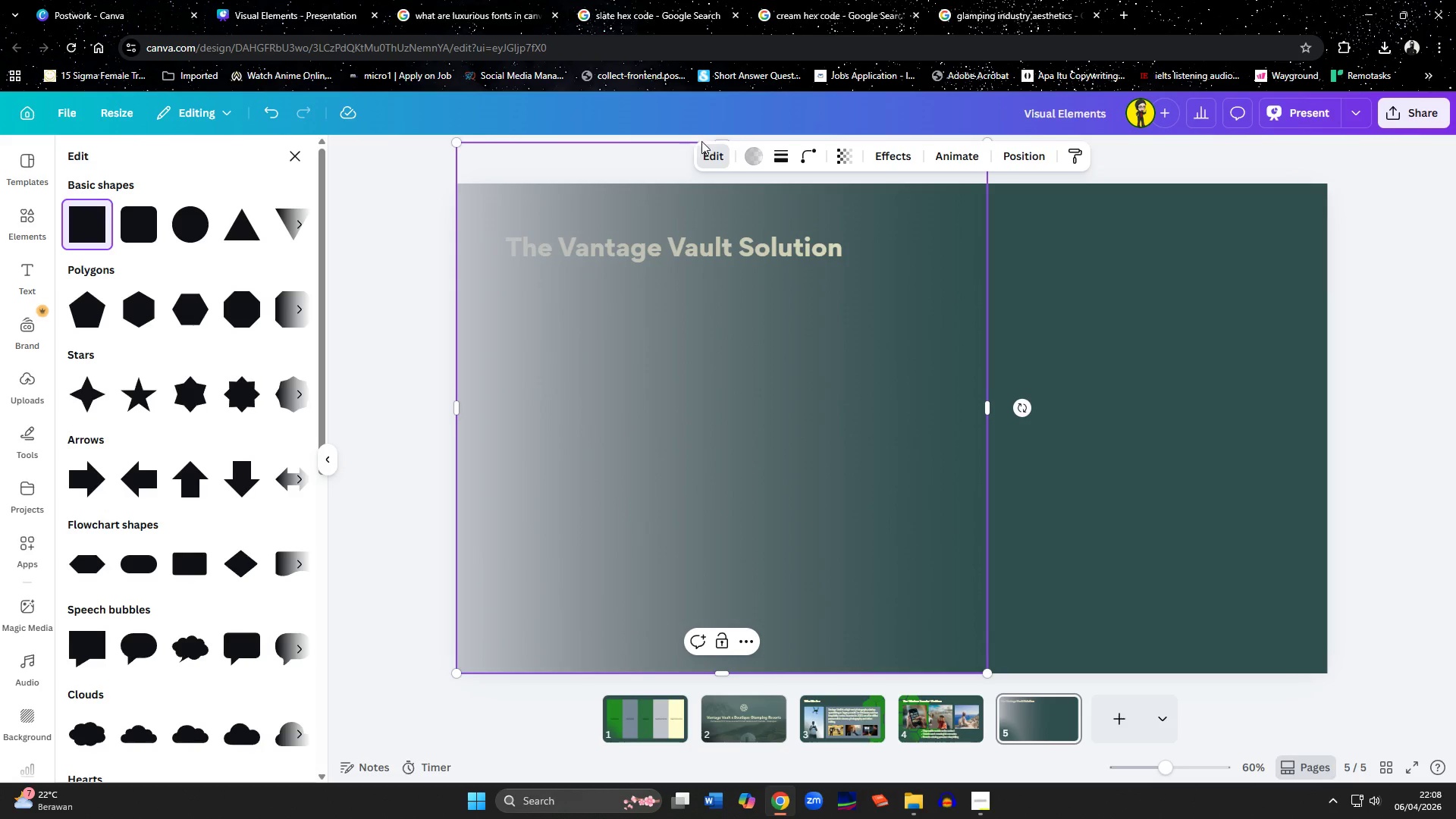 
left_click_drag(start_coordinate=[720, 138], to_coordinate=[720, 180])
 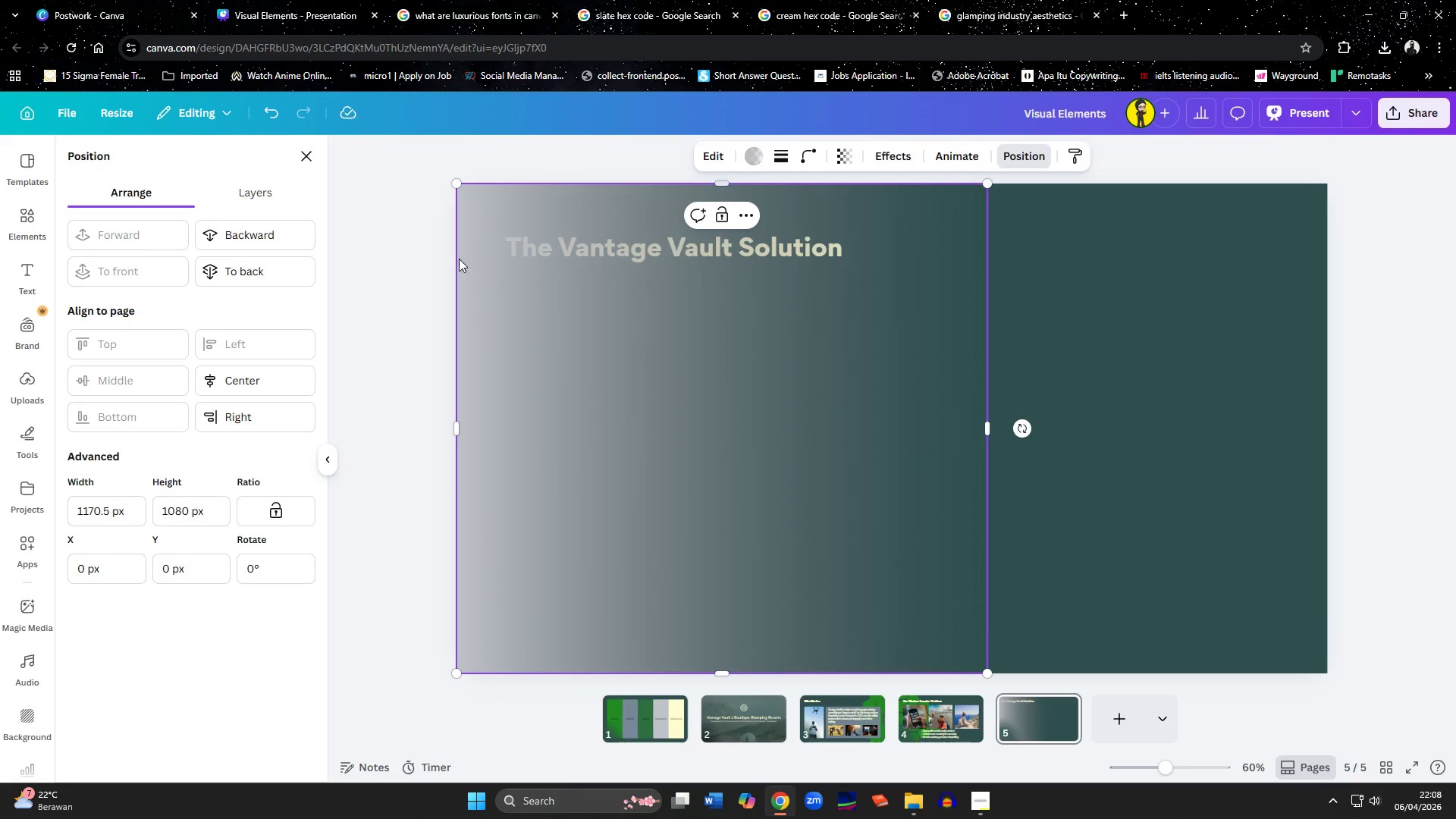 
left_click([253, 267])
 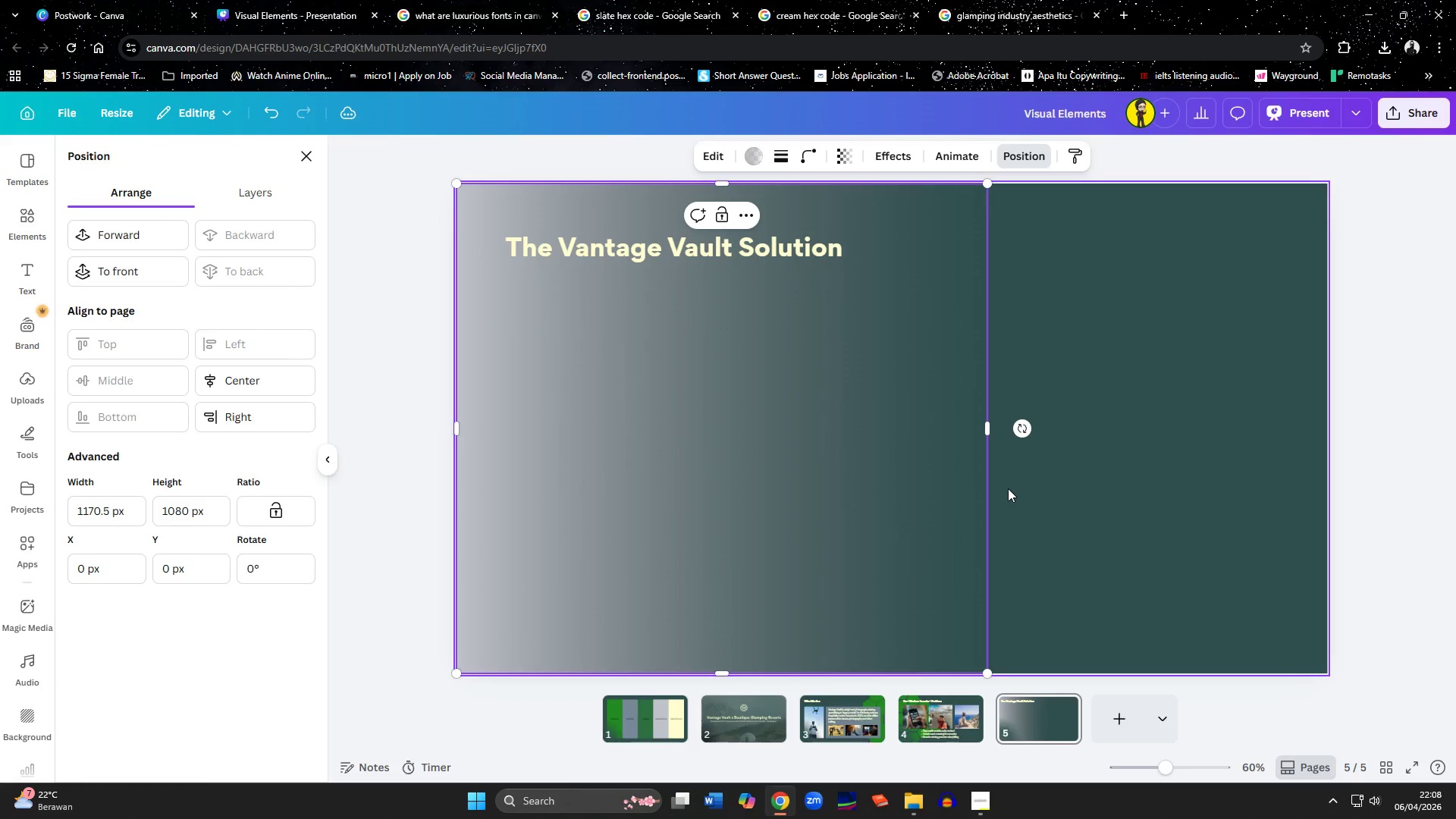 
wait(5.12)
 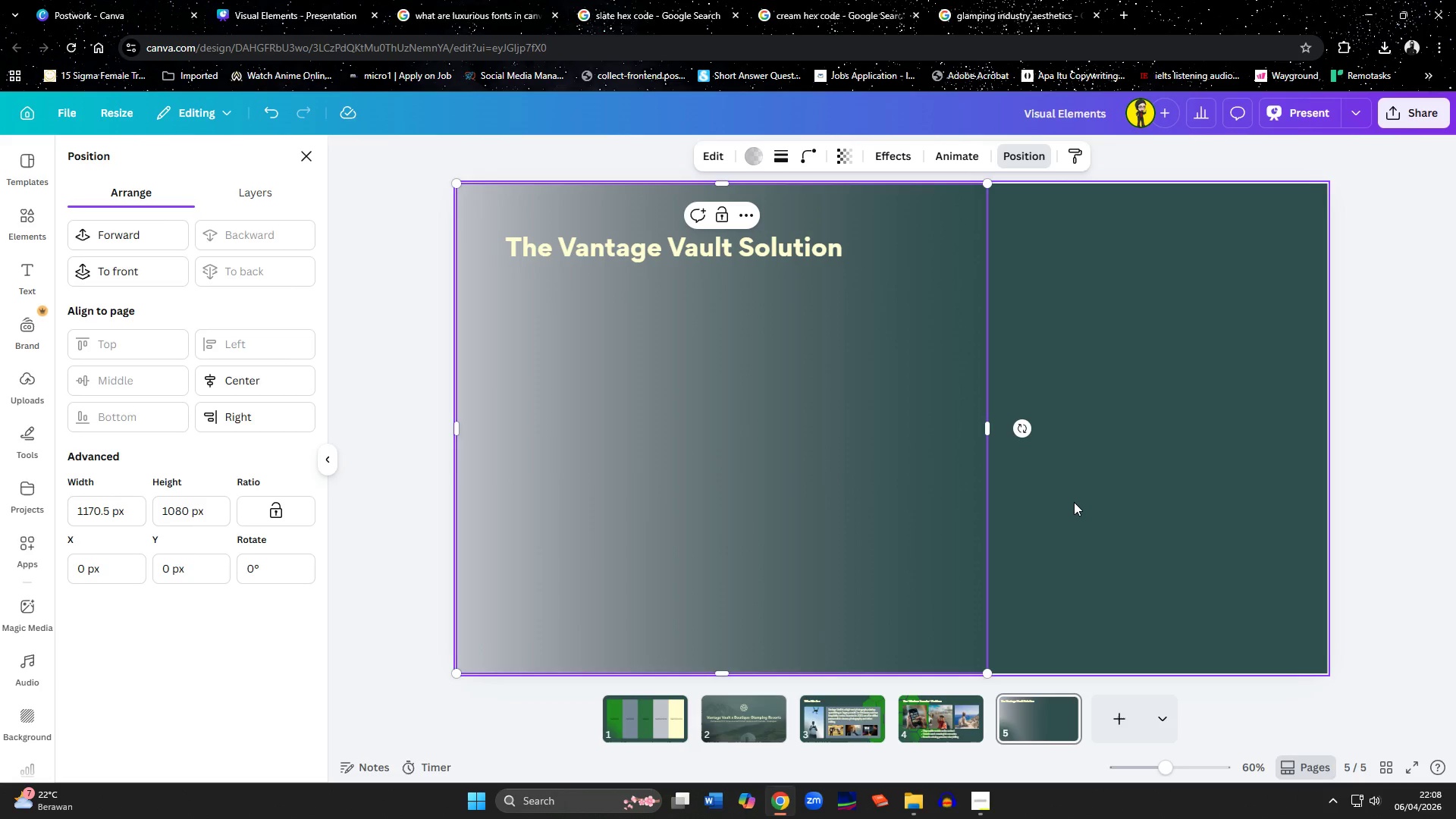 
left_click([758, 158])
 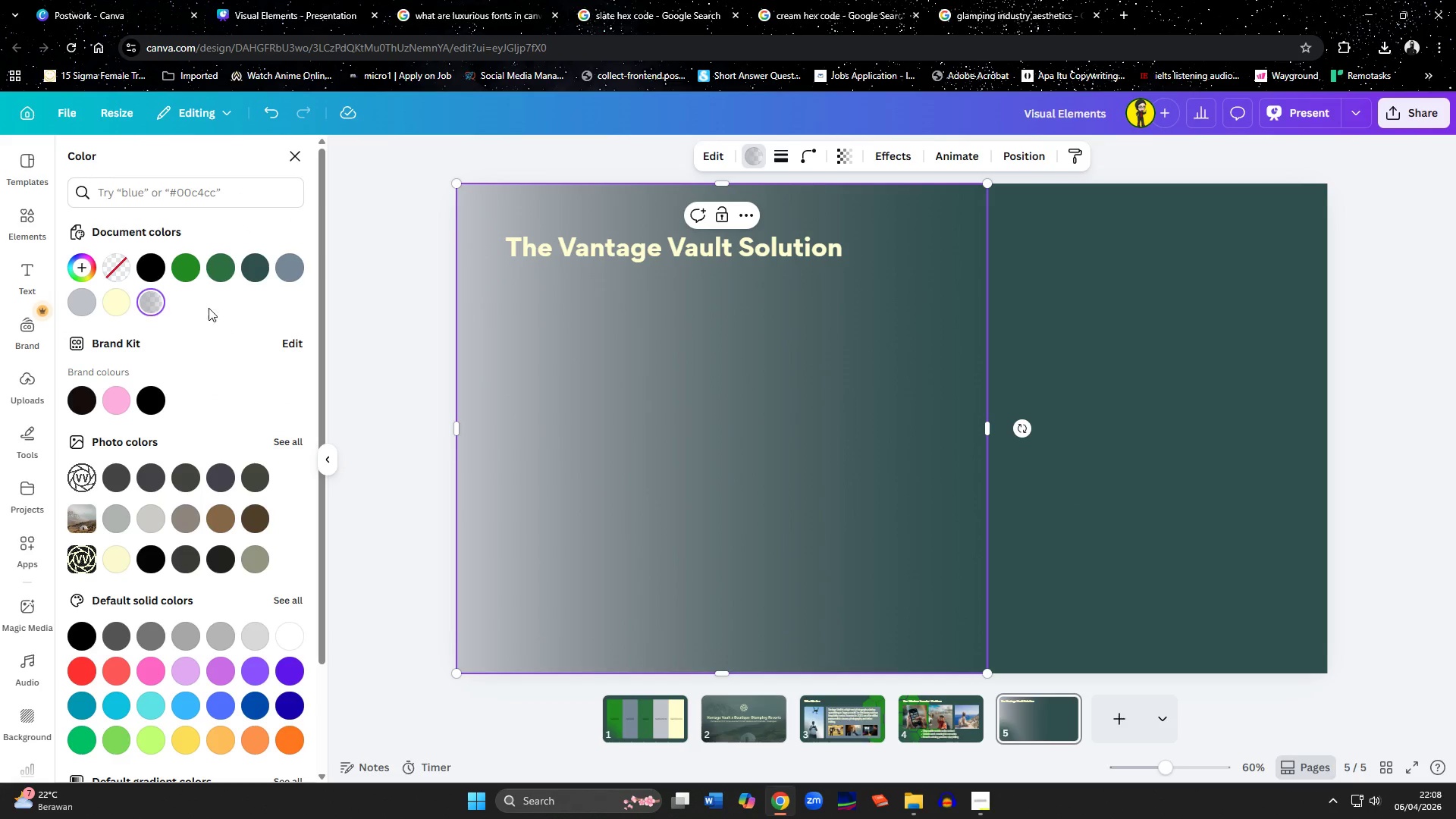 
left_click([153, 301])
 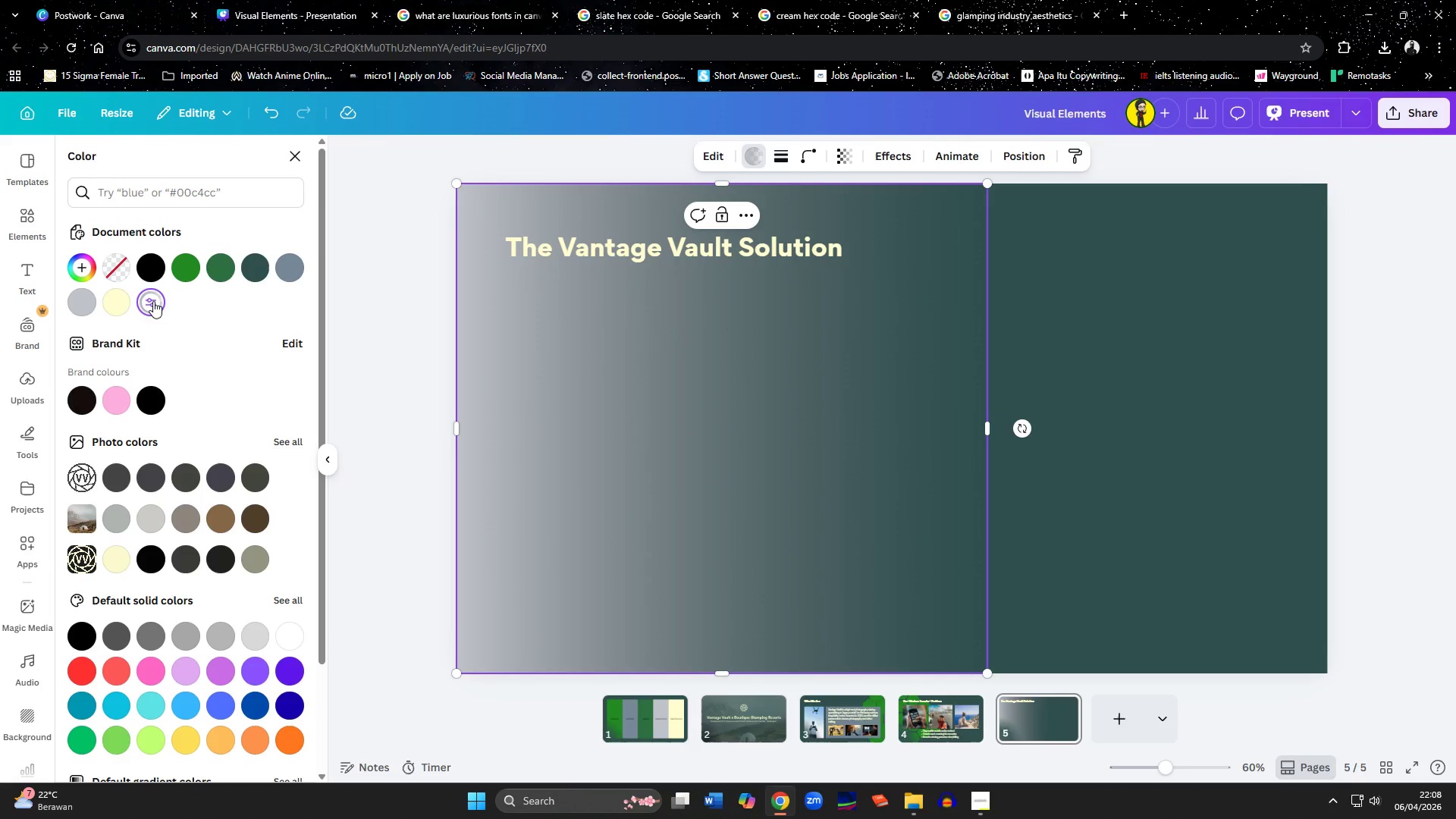 
double_click([153, 301])
 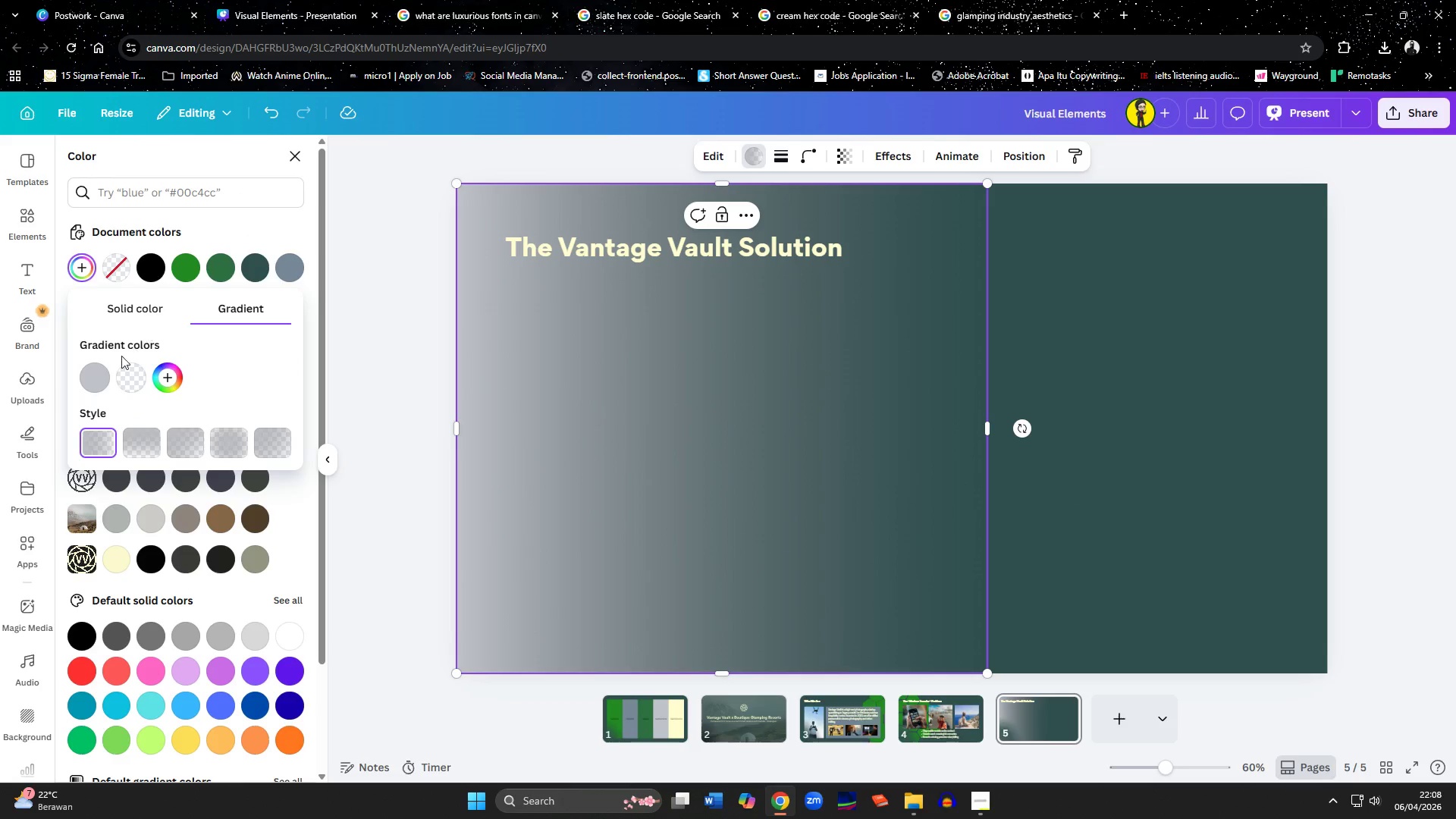 
left_click([94, 366])
 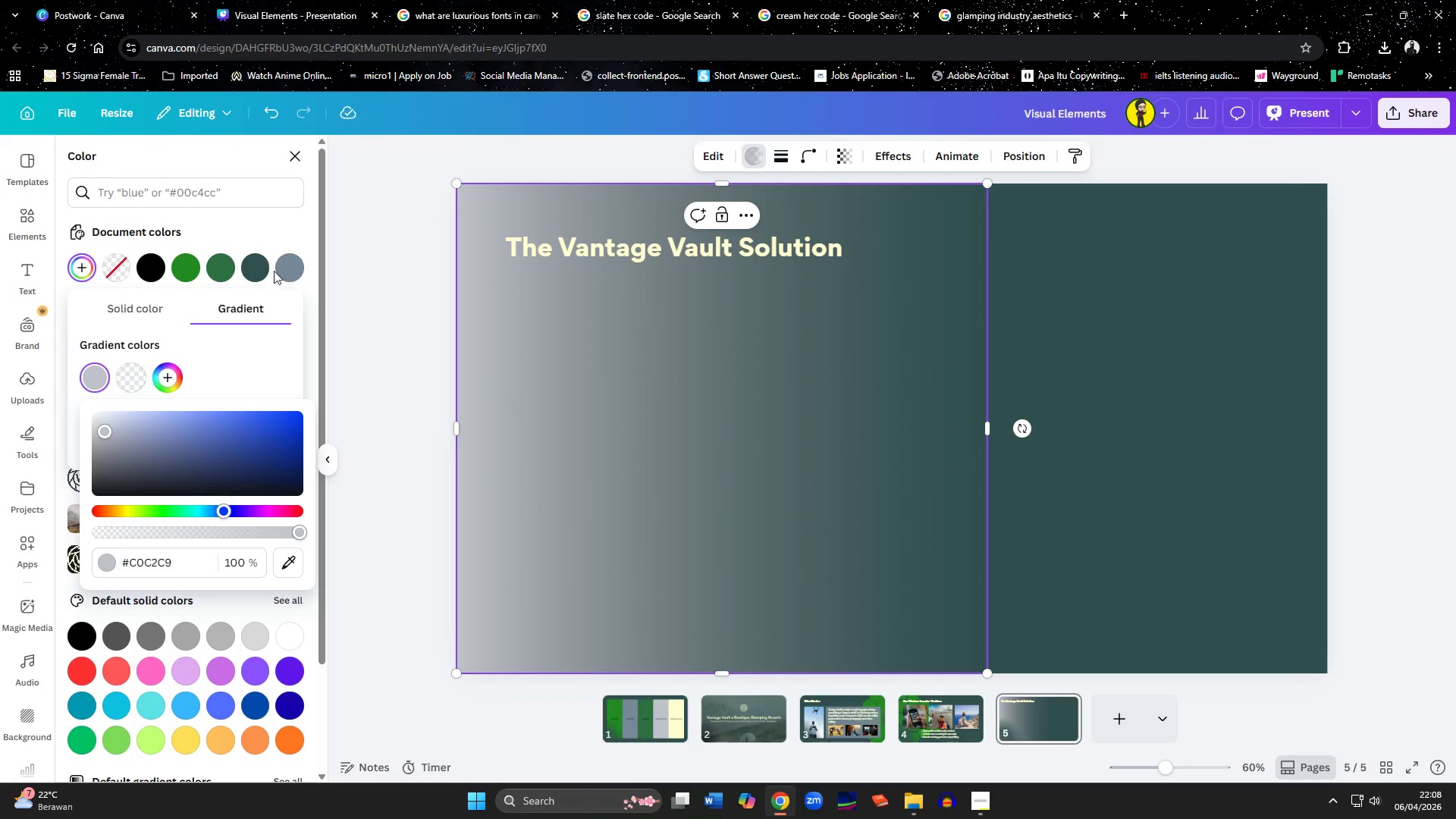 
left_click([274, 228])
 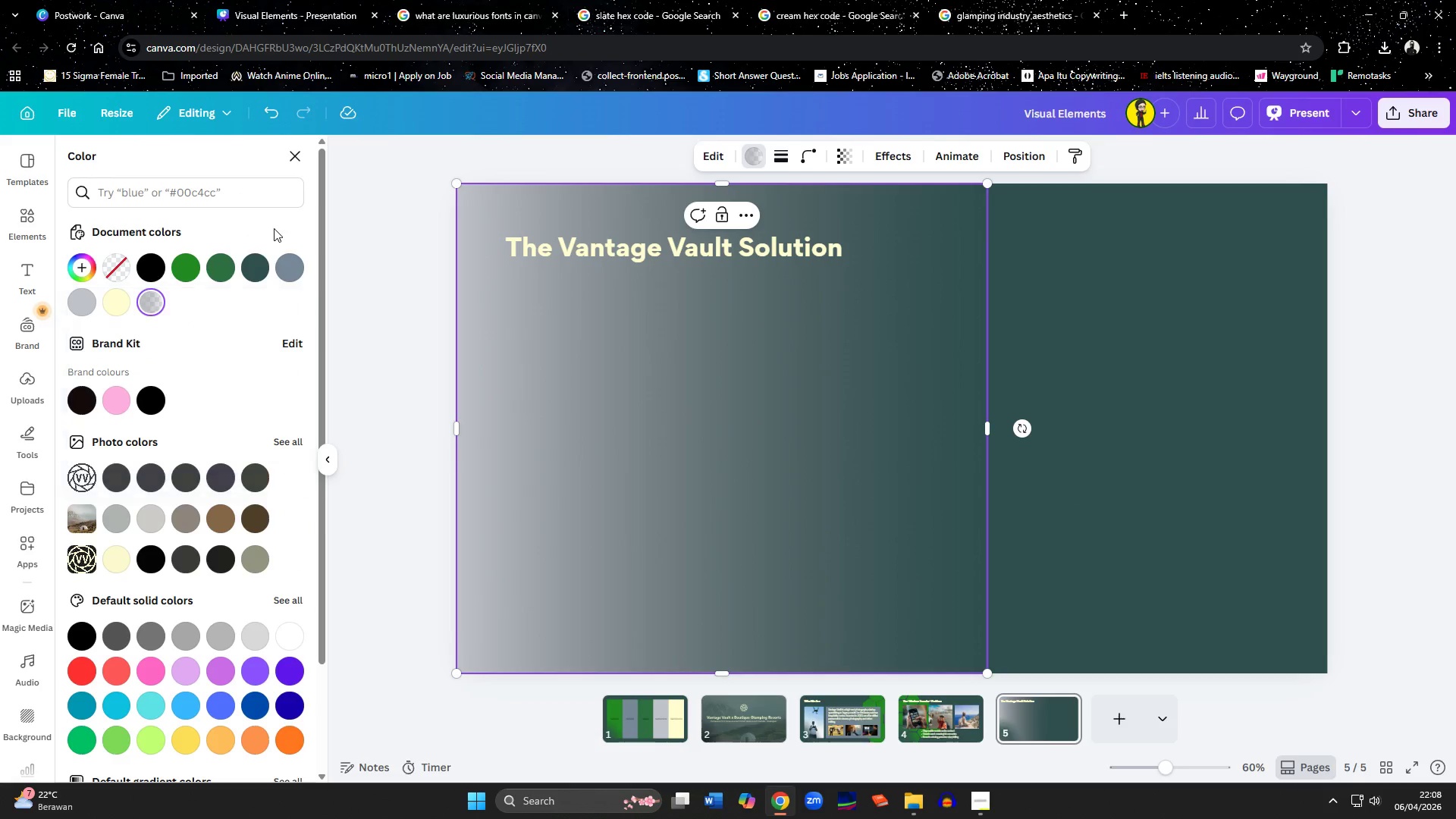 
left_click([148, 298])
 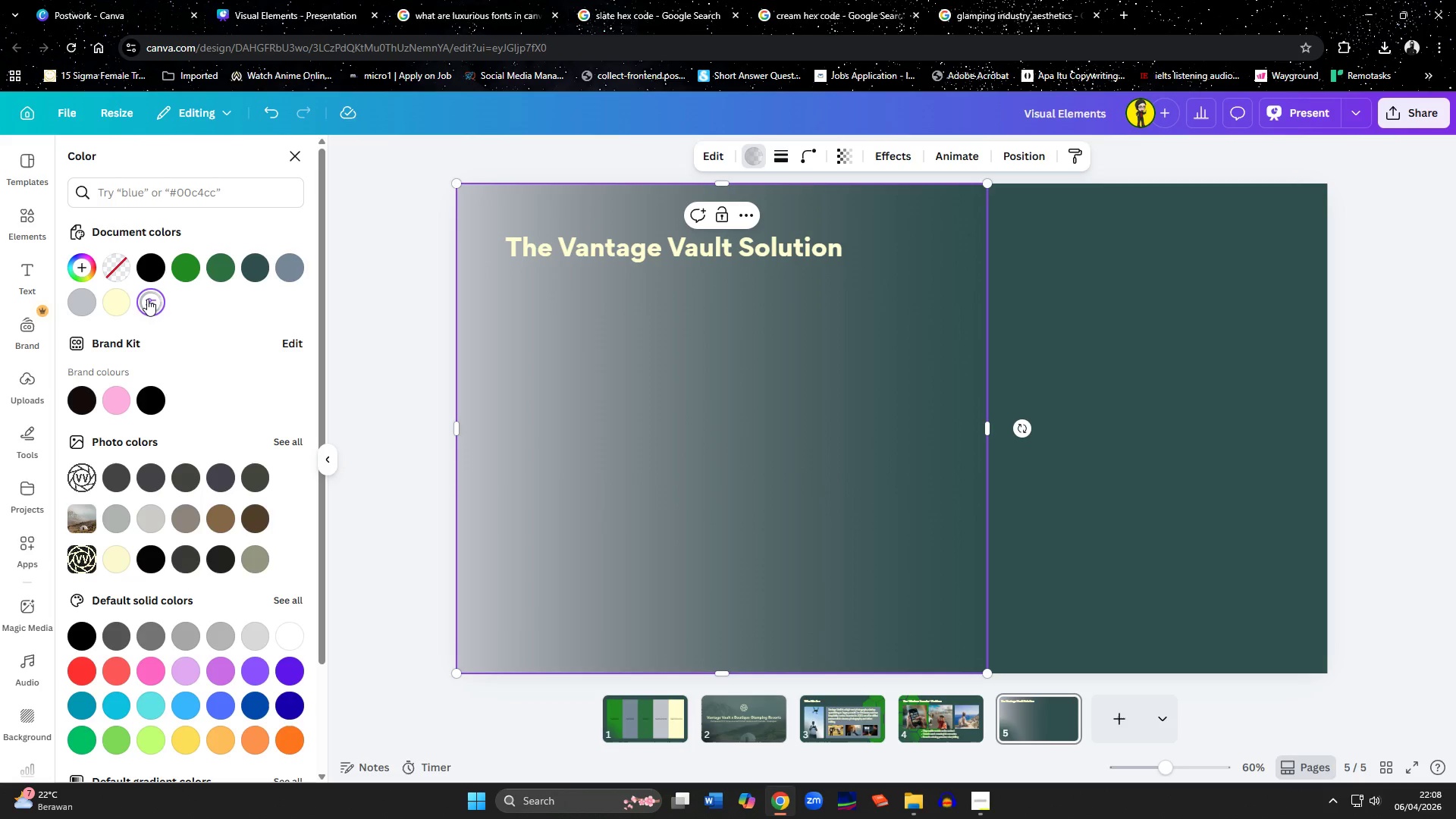 
double_click([147, 299])
 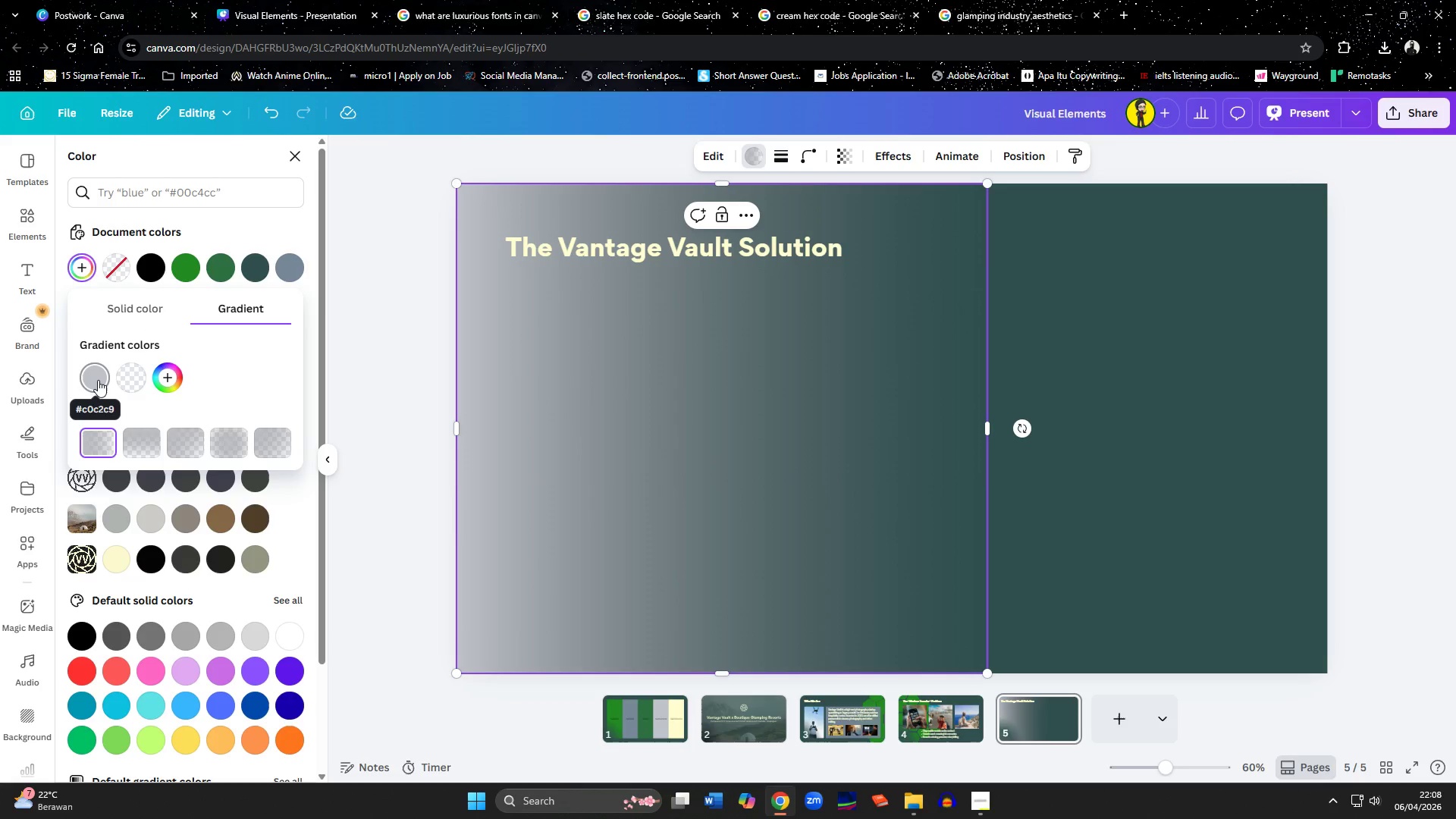 
left_click([98, 380])
 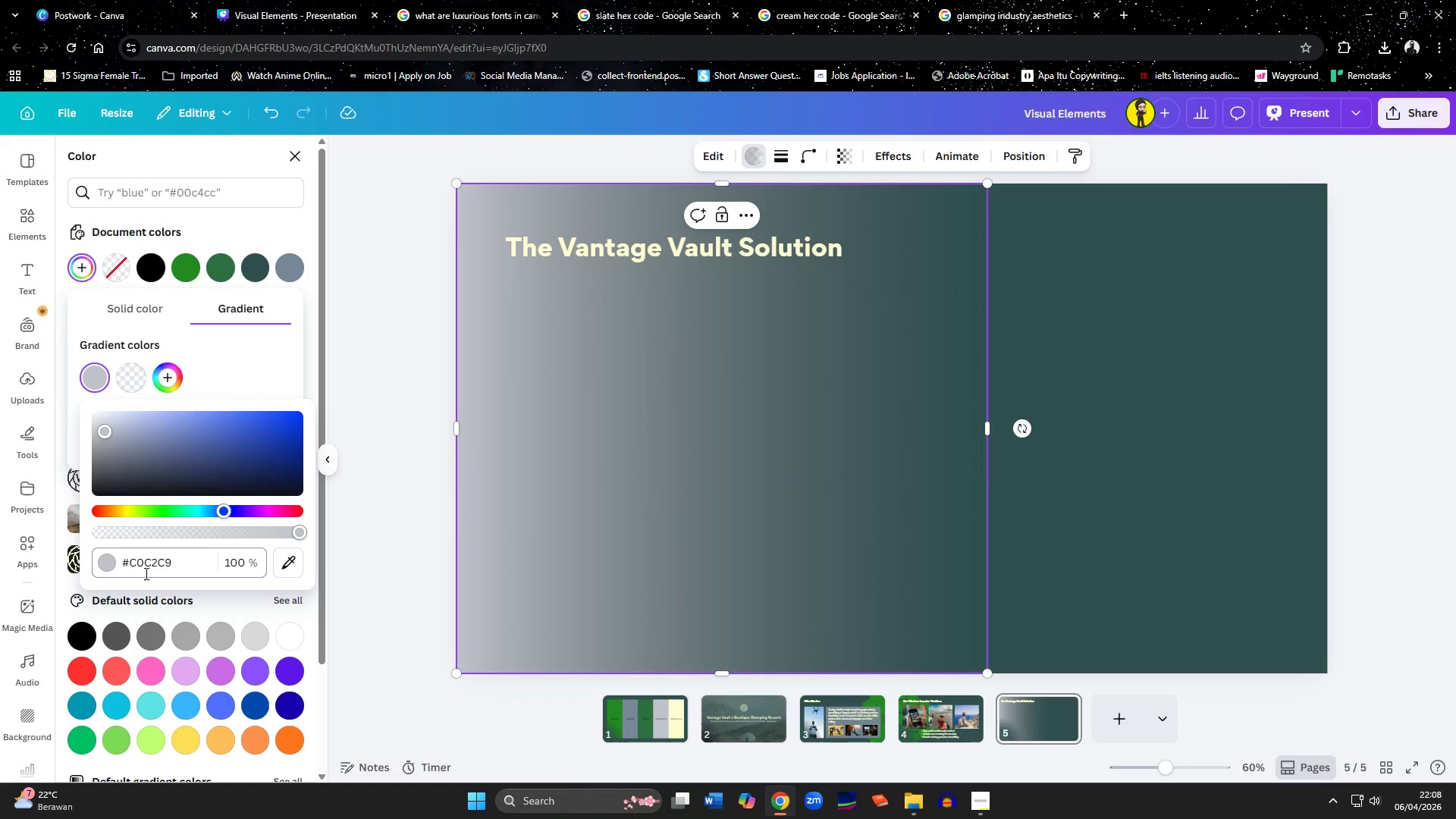 
mouse_move([273, 271])
 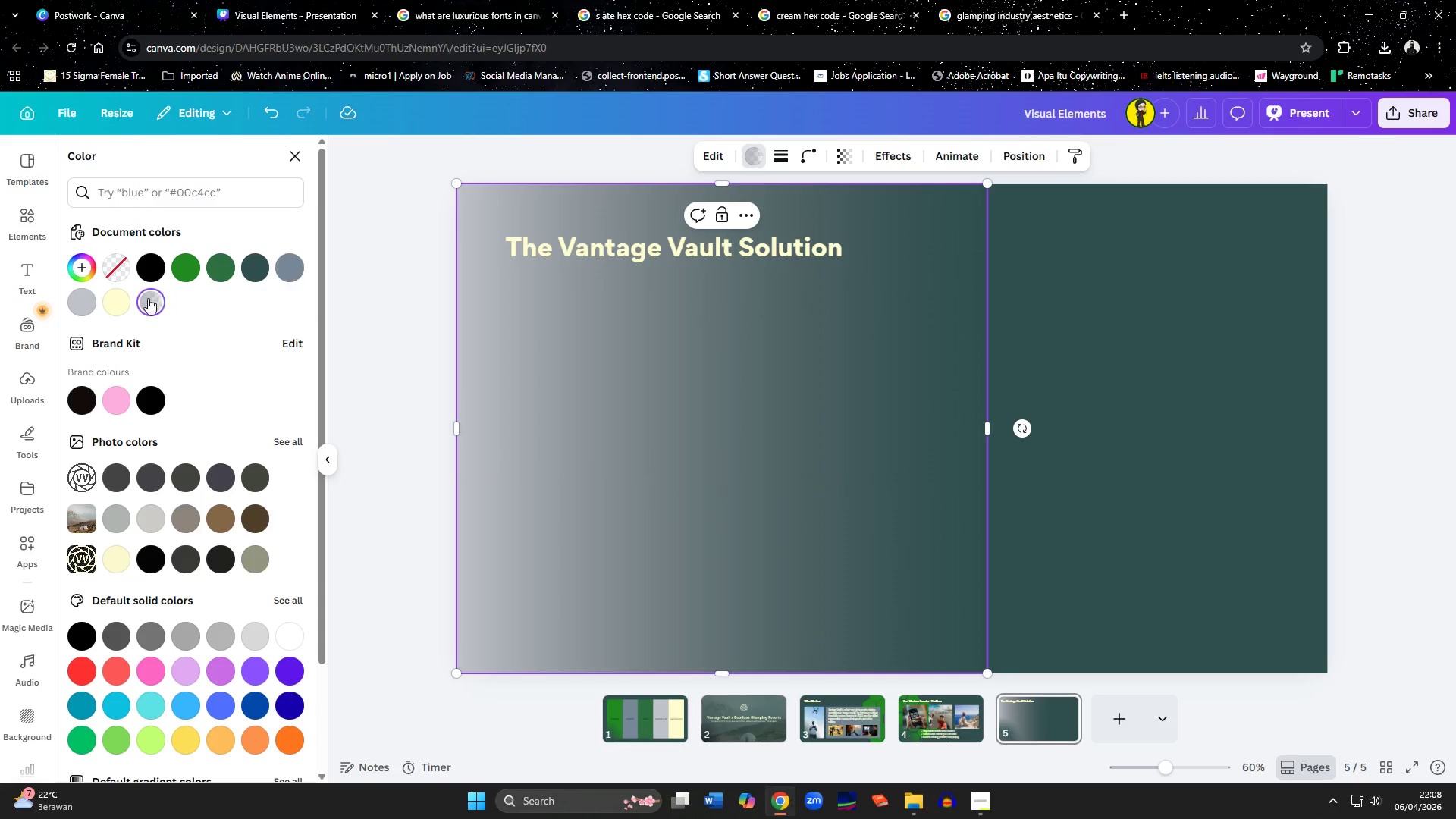 
left_click([174, 562])
 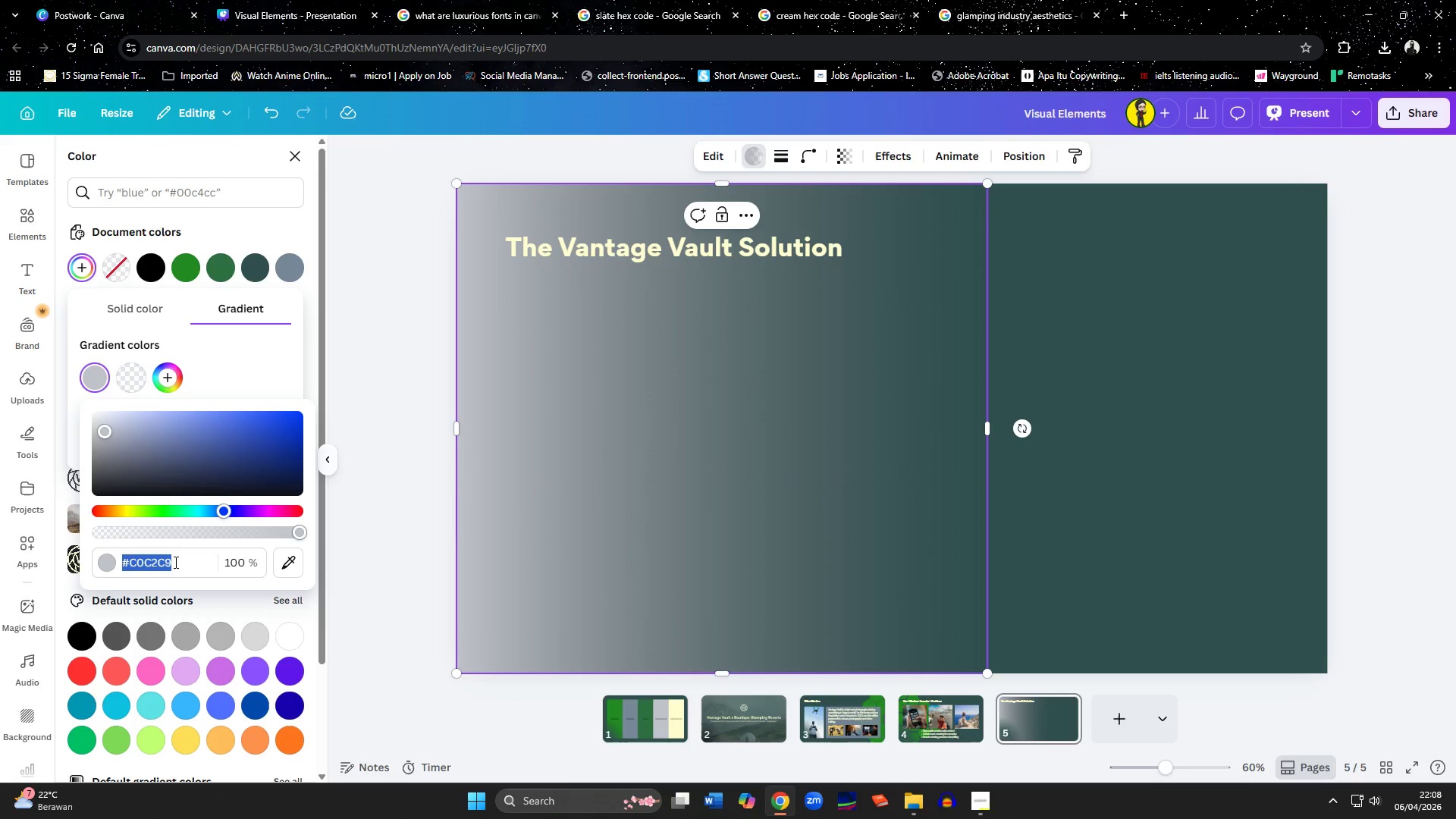 
key(Control+V)
 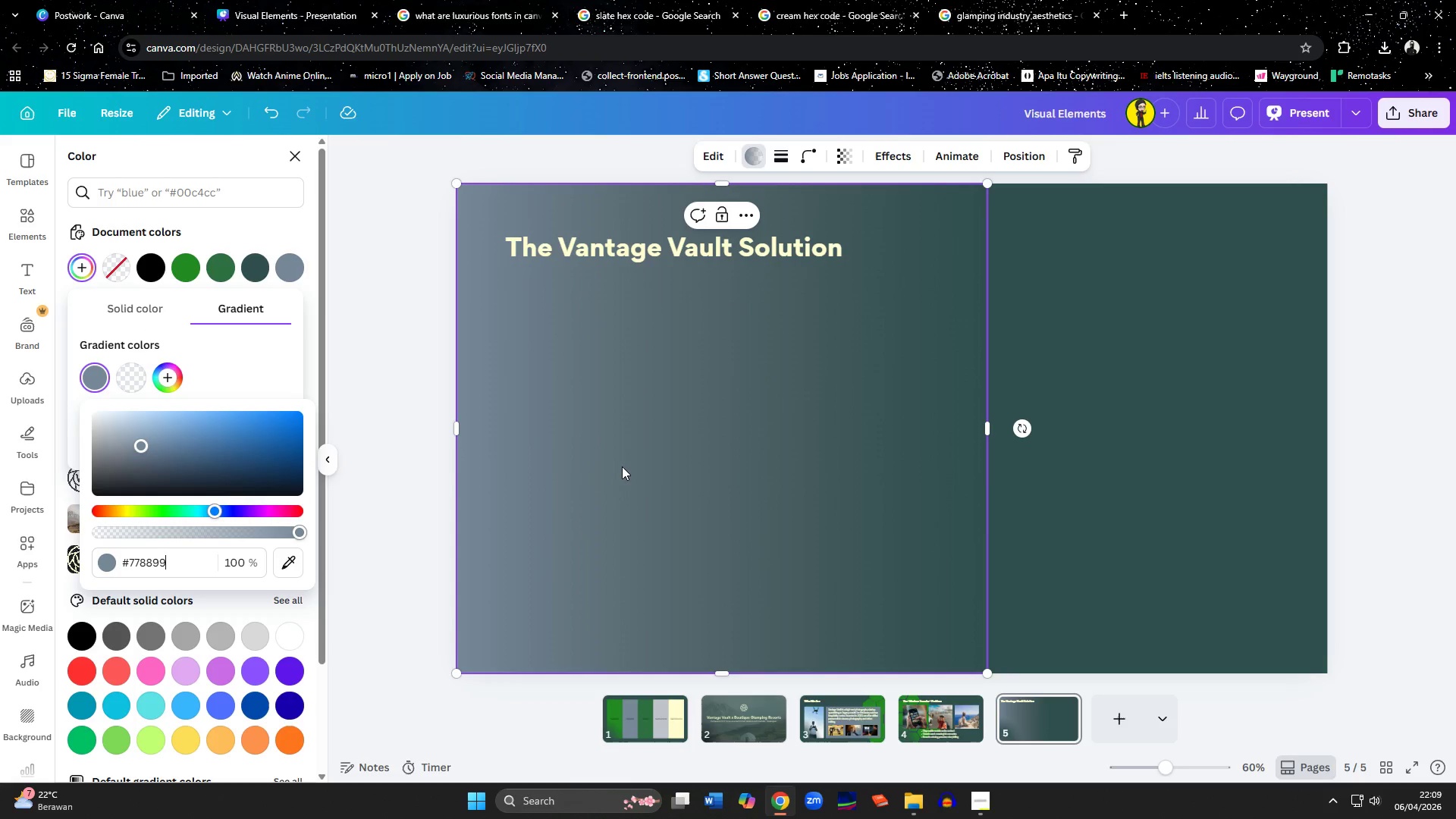 
left_click([1018, 535])
 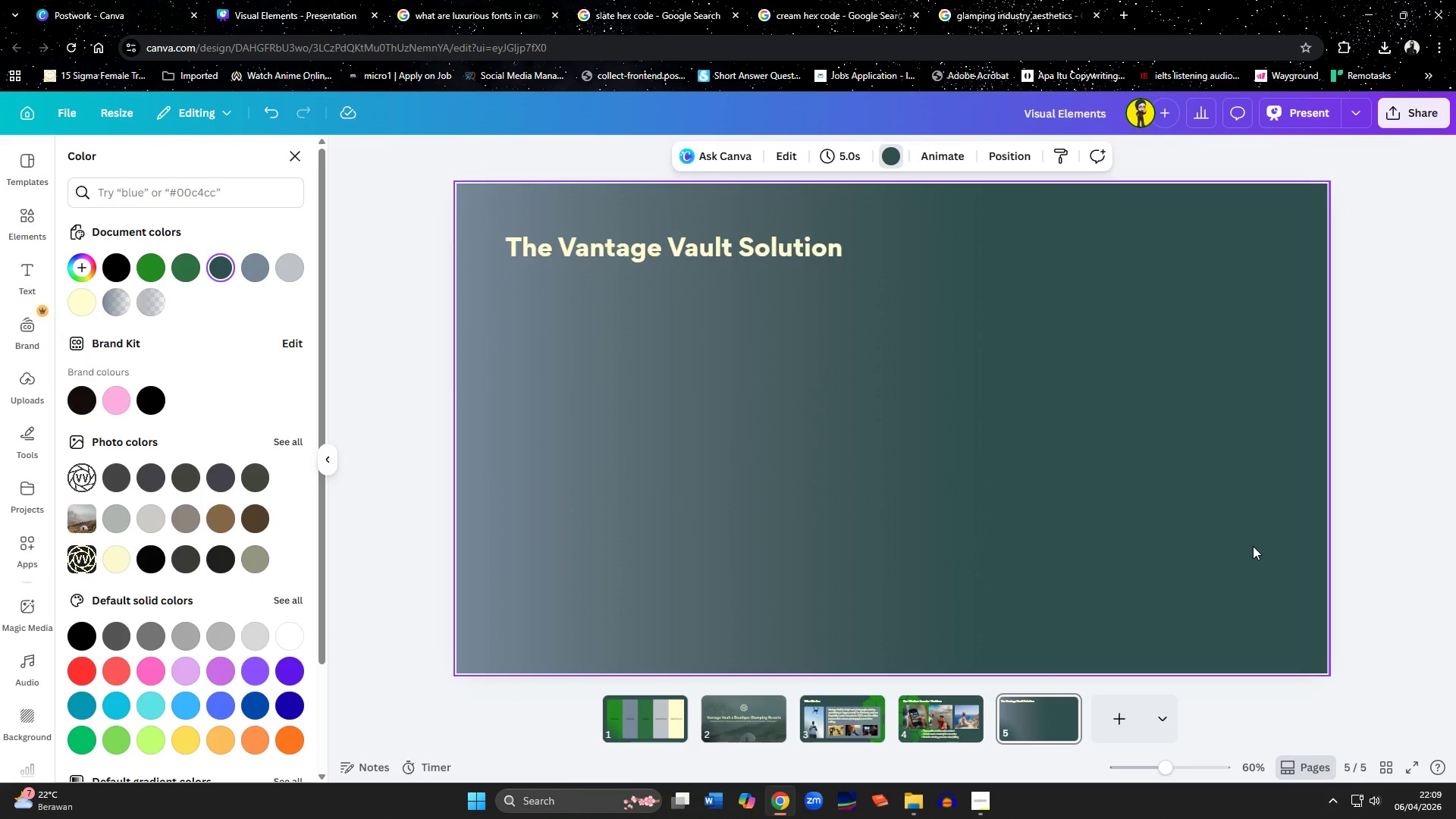 
left_click([725, 519])
 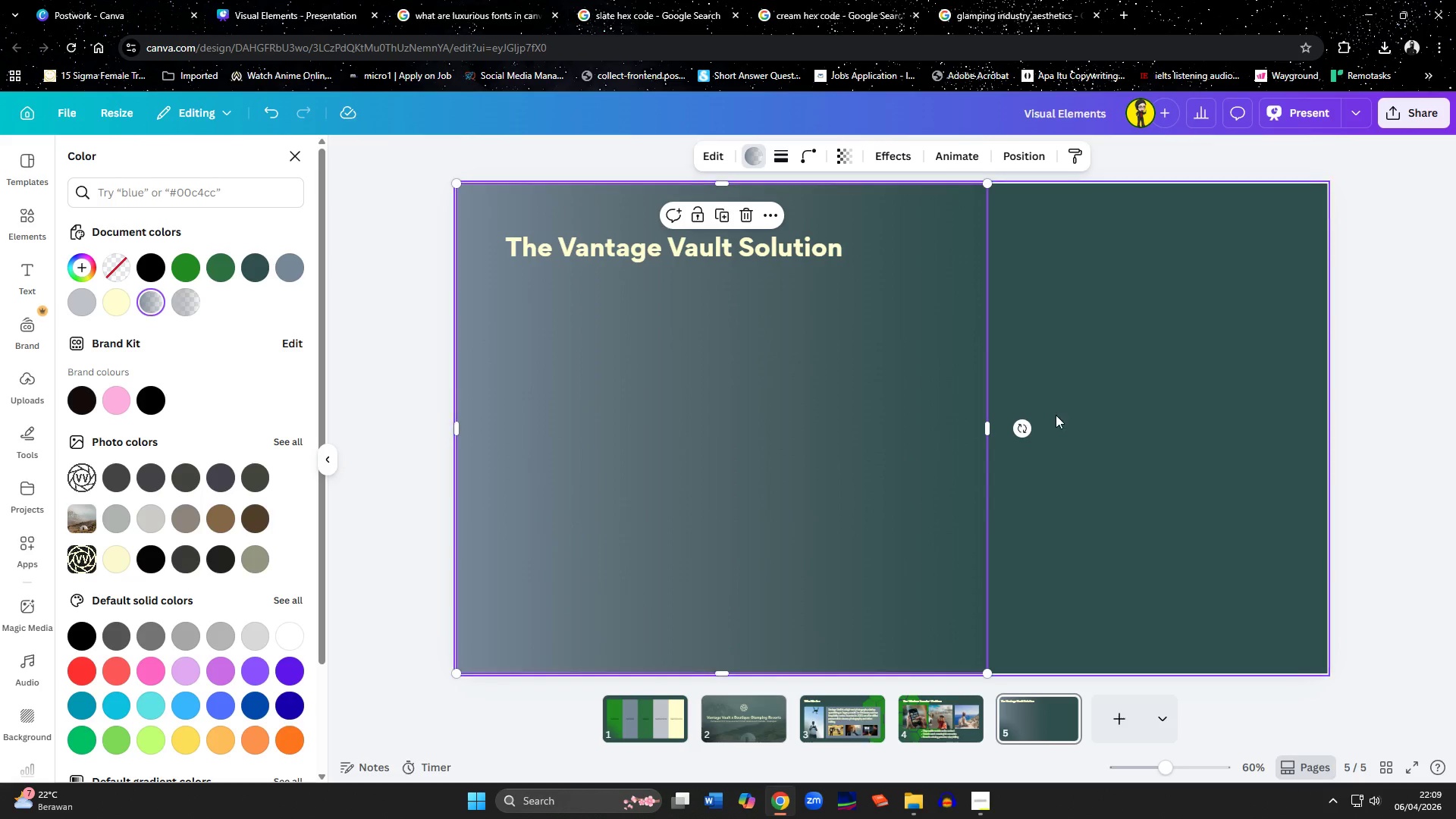 
left_click_drag(start_coordinate=[1025, 429], to_coordinate=[384, 423])
 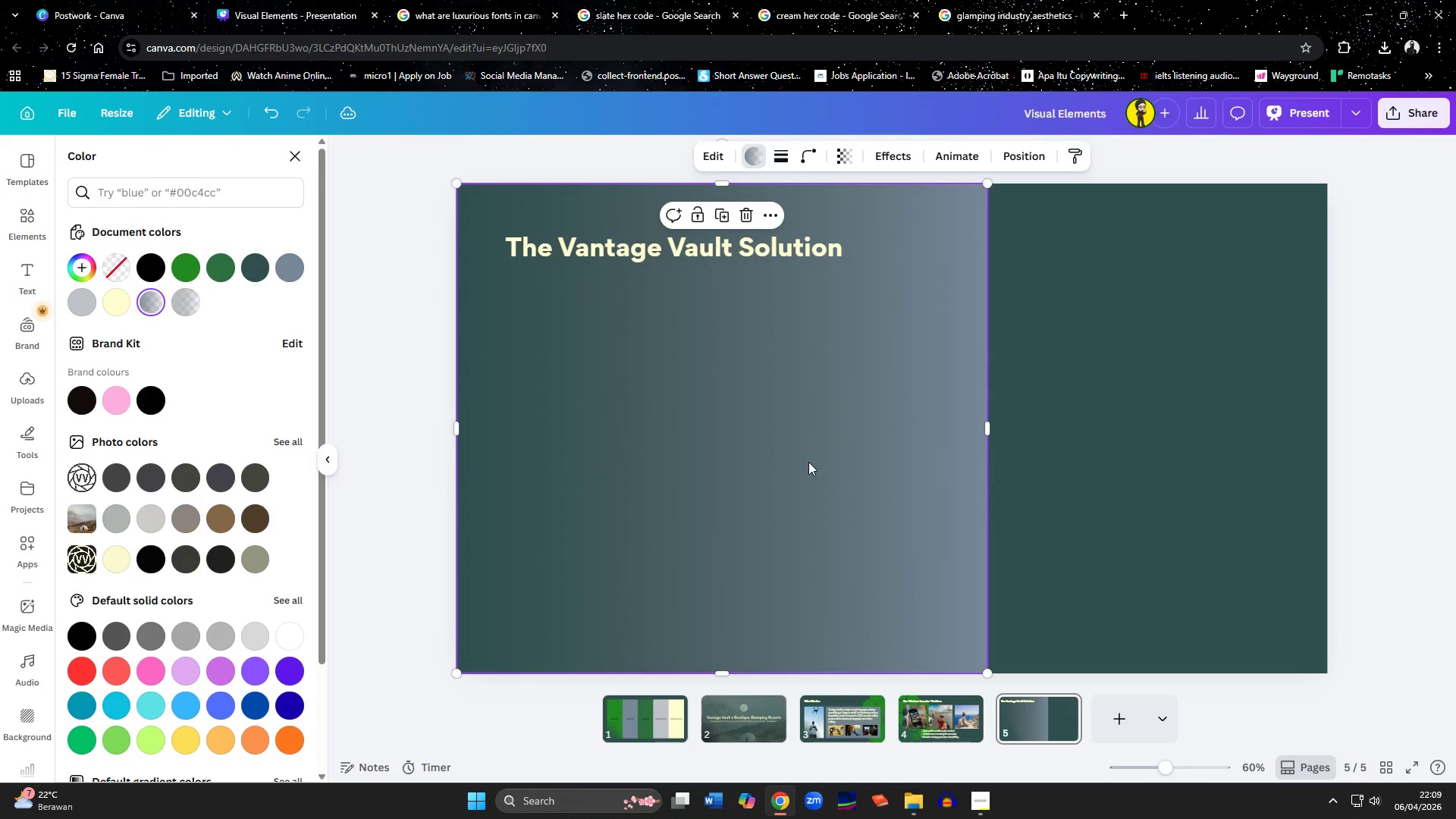 
left_click_drag(start_coordinate=[809, 462], to_coordinate=[1149, 462])
 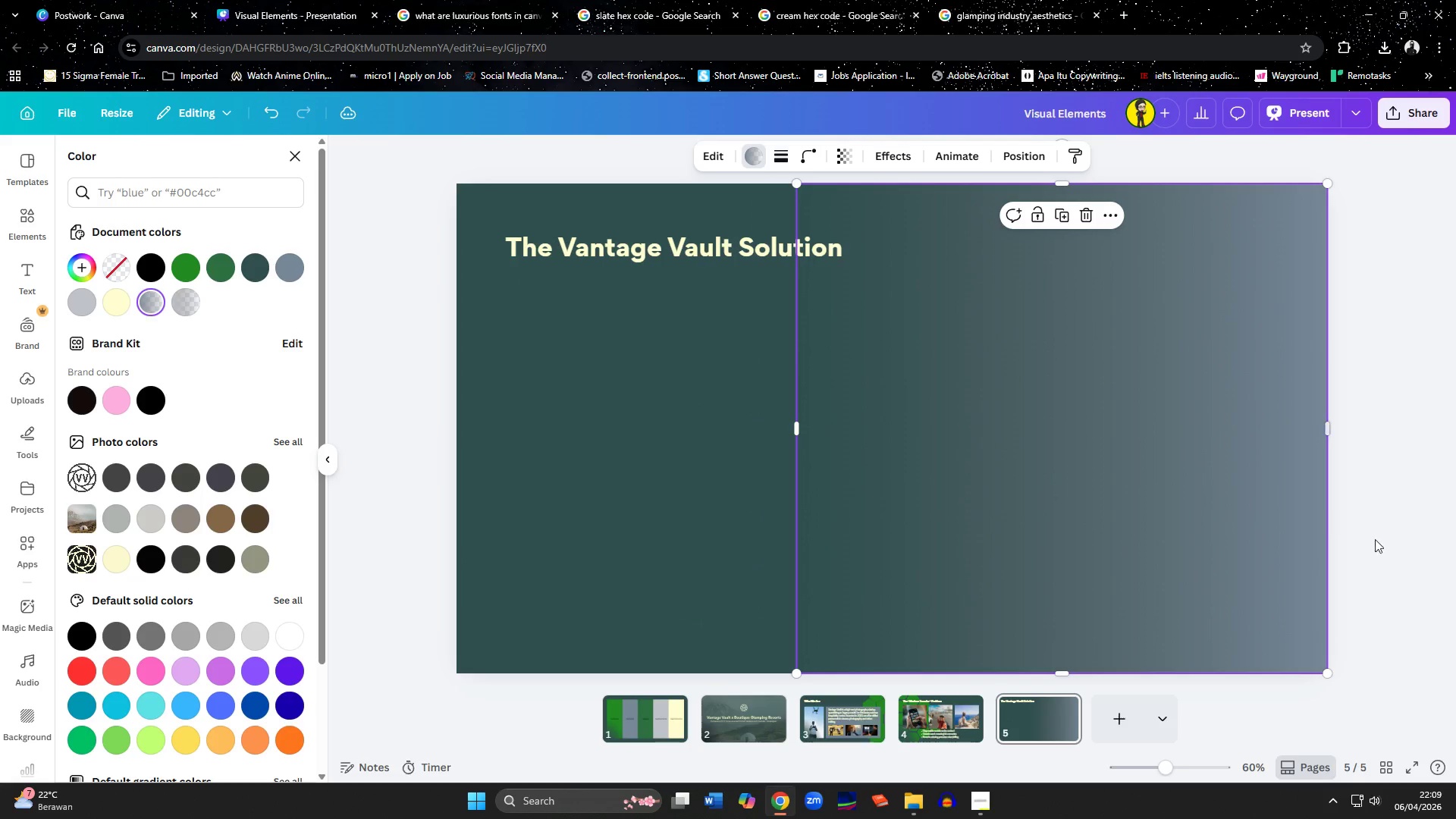 
left_click_drag(start_coordinate=[1415, 557], to_coordinate=[1428, 563])
 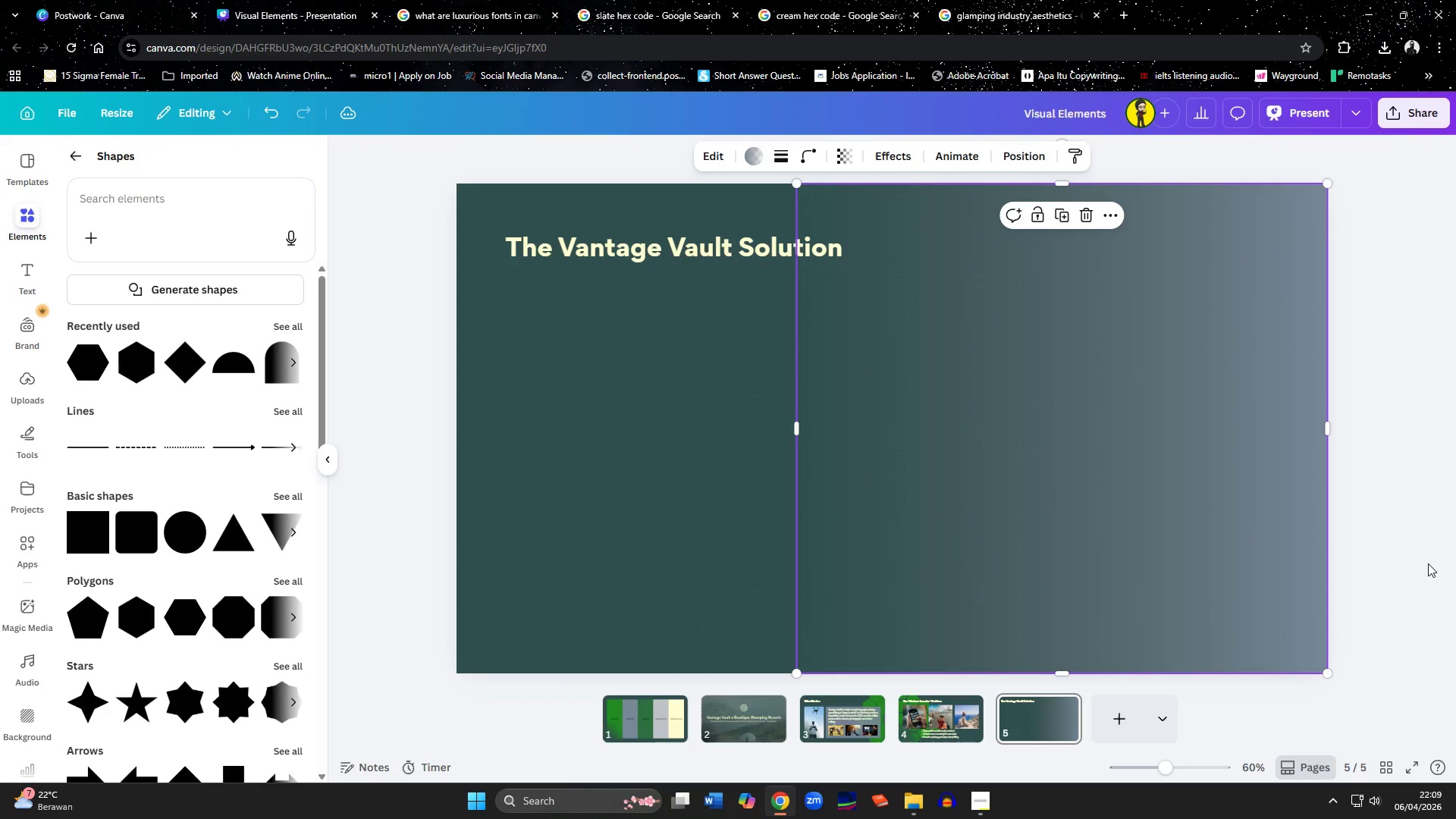 
left_click([1428, 563])
 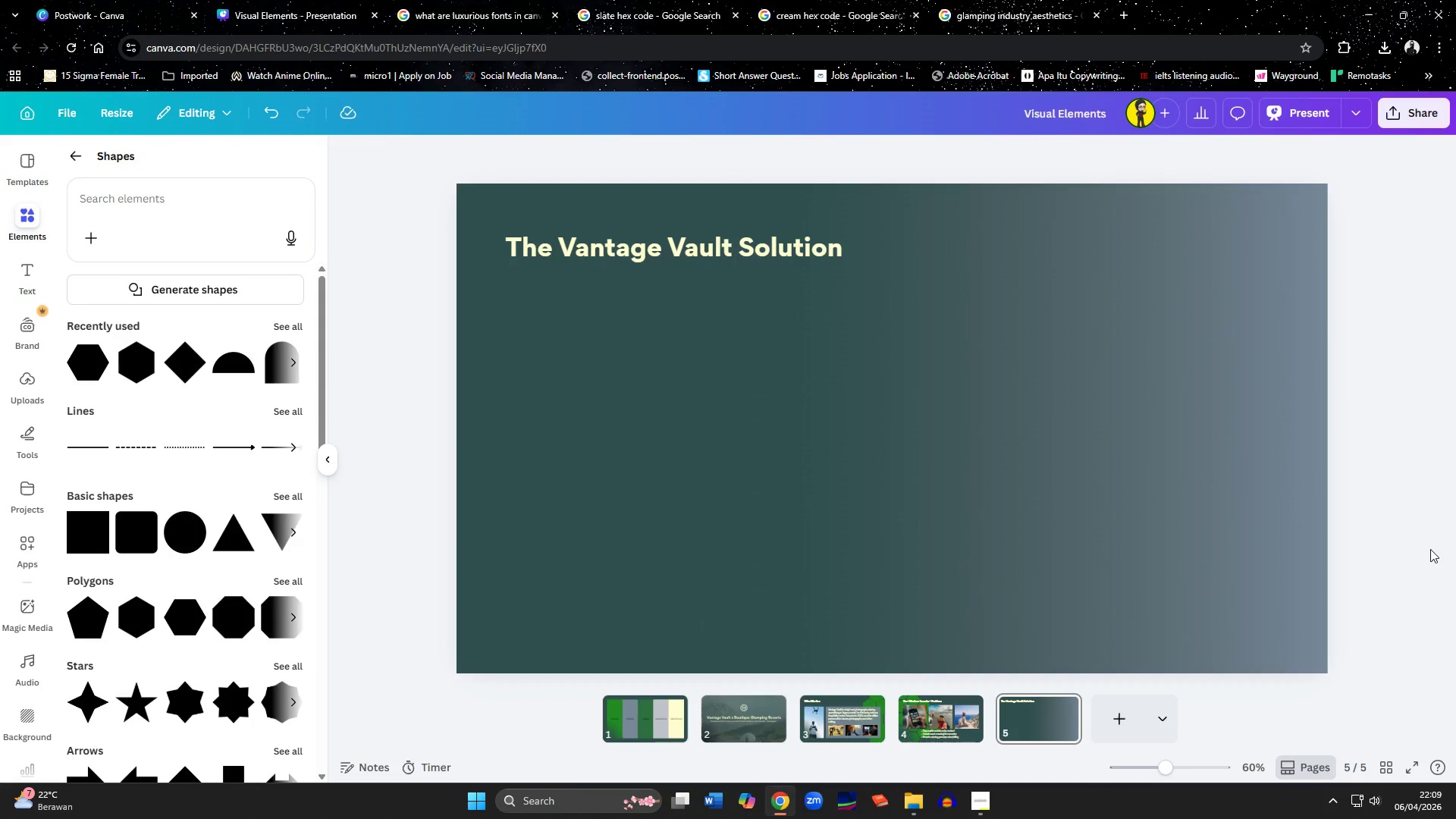 
left_click([1067, 520])
 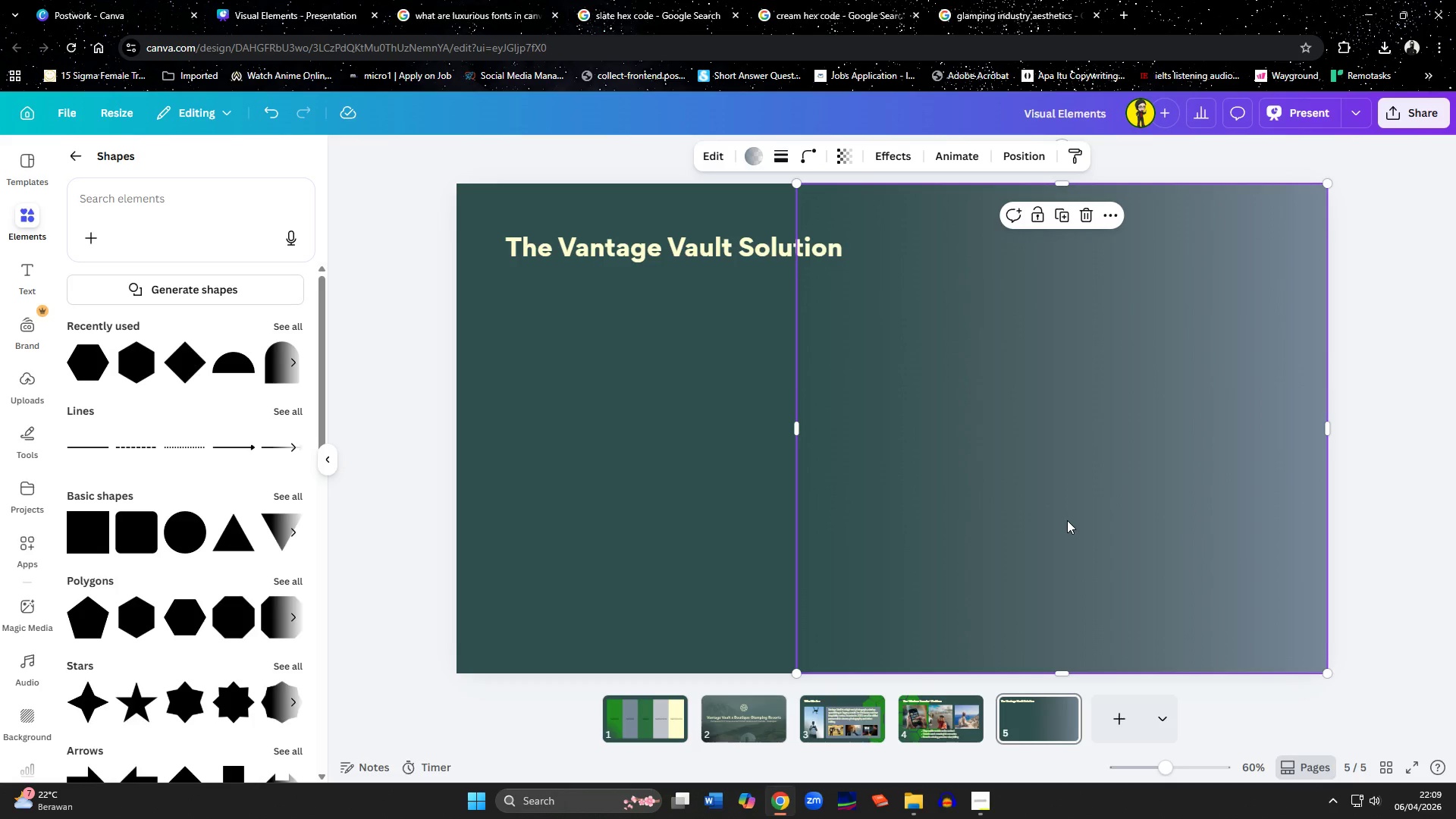 
key(Delete)
 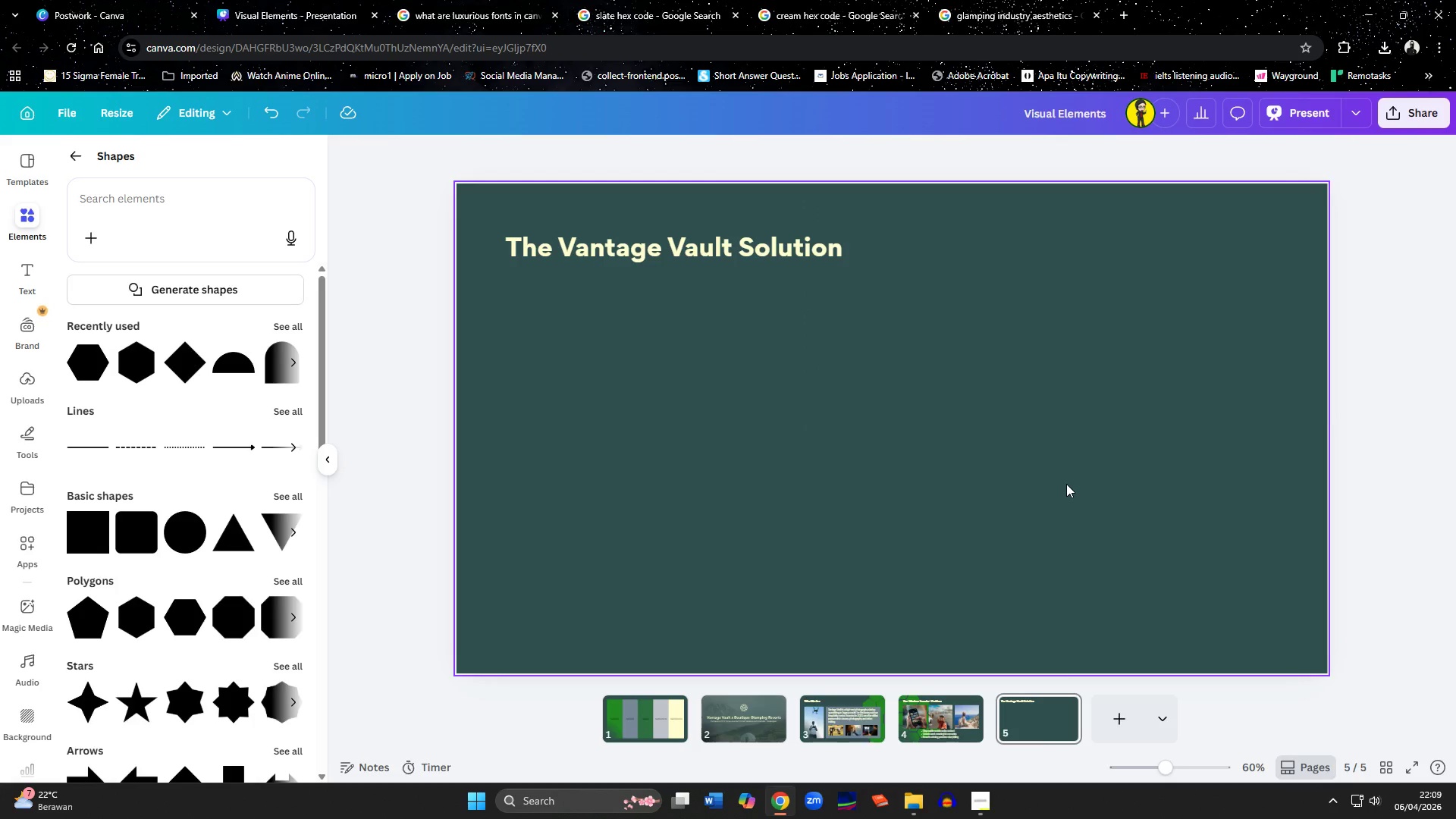 
wait(9.17)
 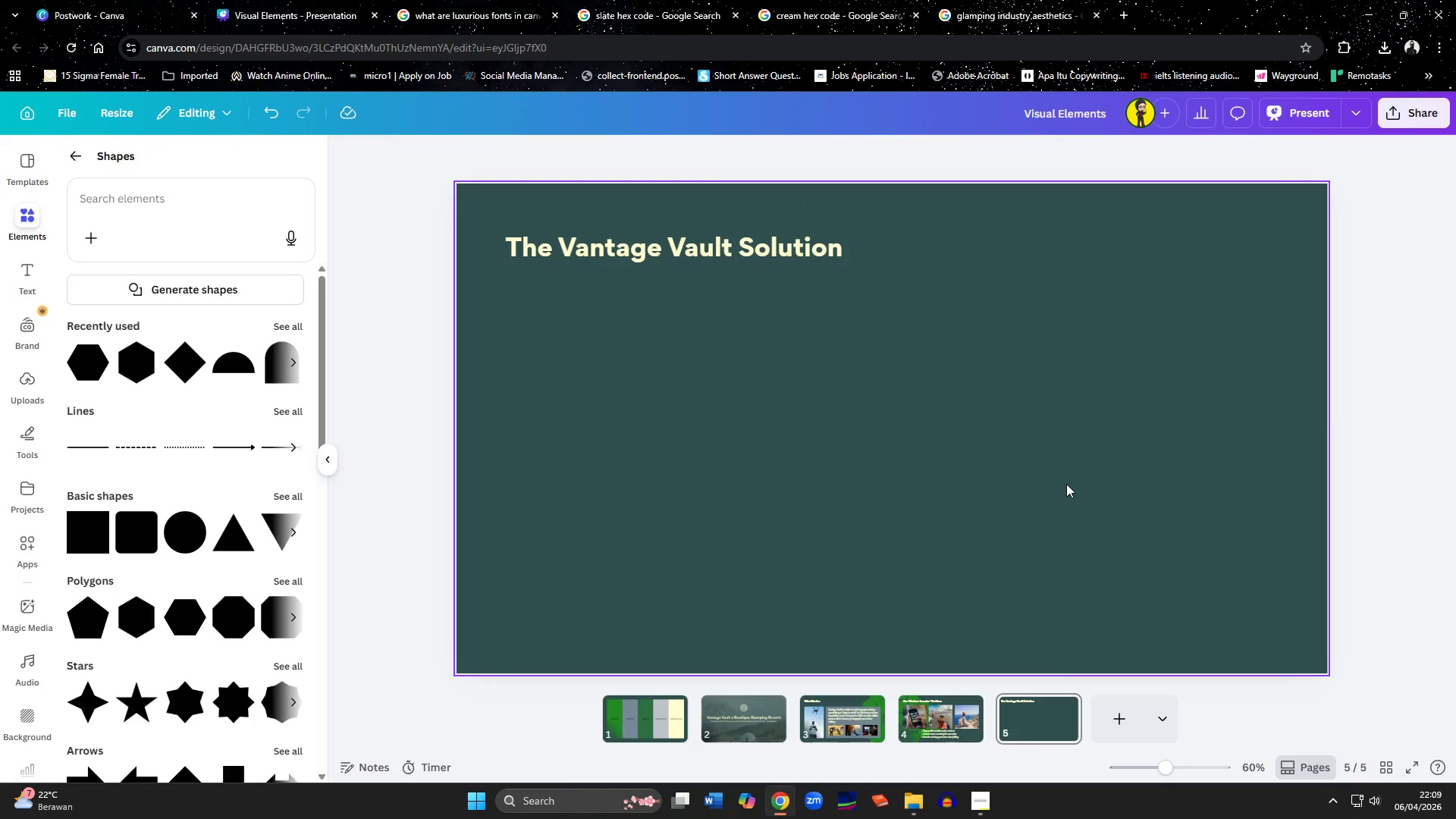 
left_click([136, 536])
 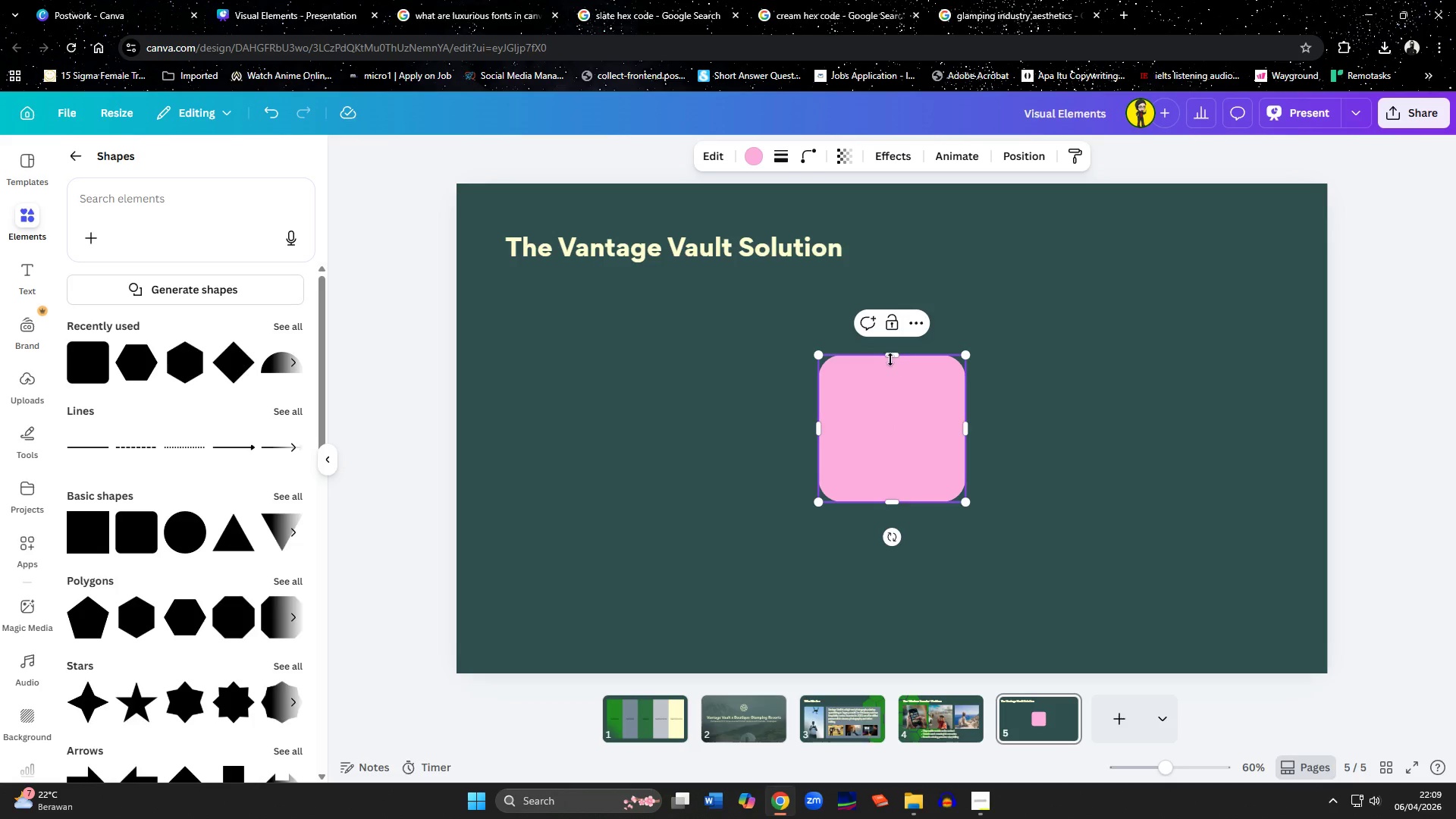 
left_click_drag(start_coordinate=[890, 359], to_coordinate=[907, 448])
 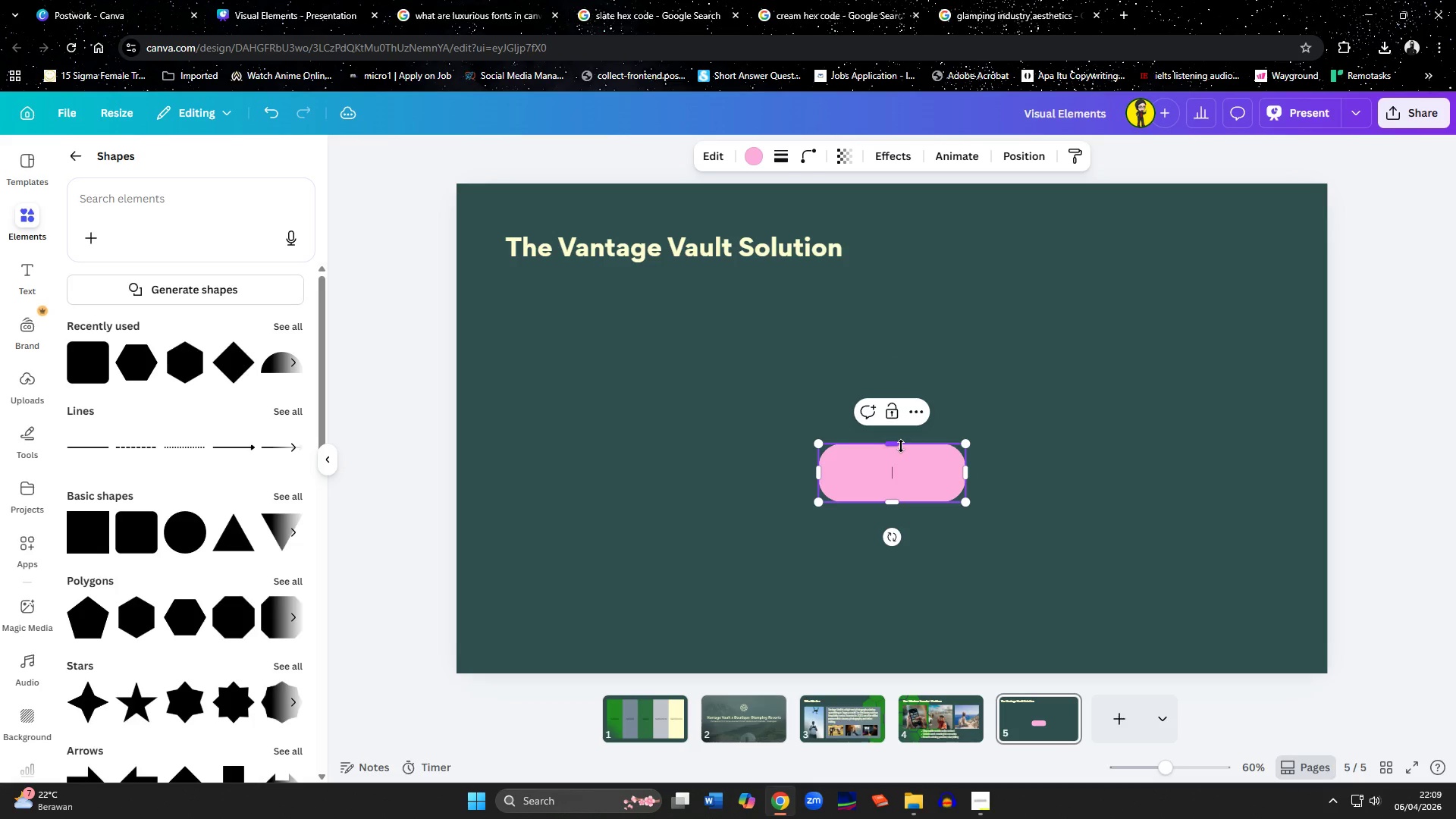 
left_click_drag(start_coordinate=[899, 446], to_coordinate=[905, 418])
 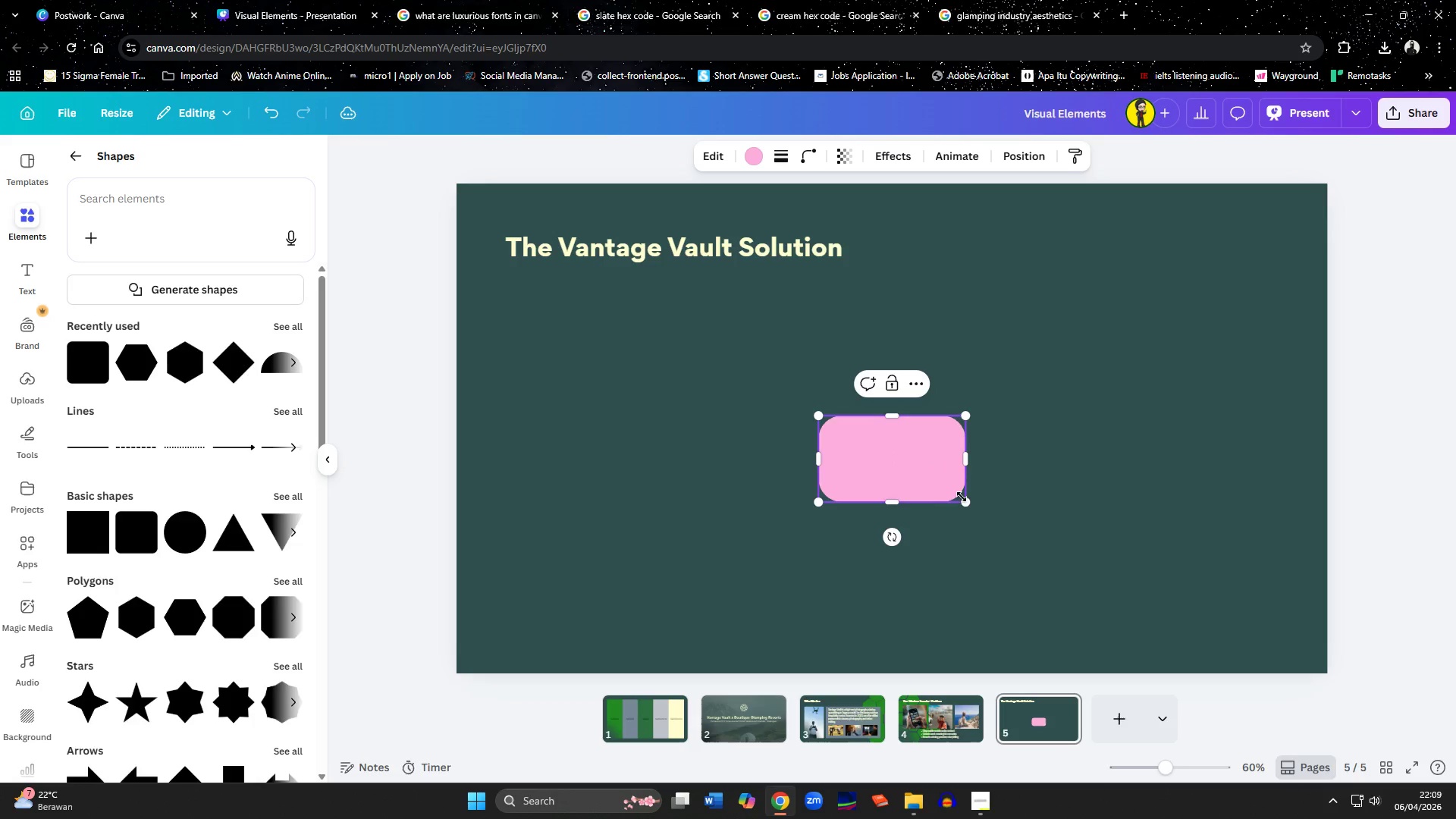 
left_click_drag(start_coordinate=[962, 497], to_coordinate=[899, 464])
 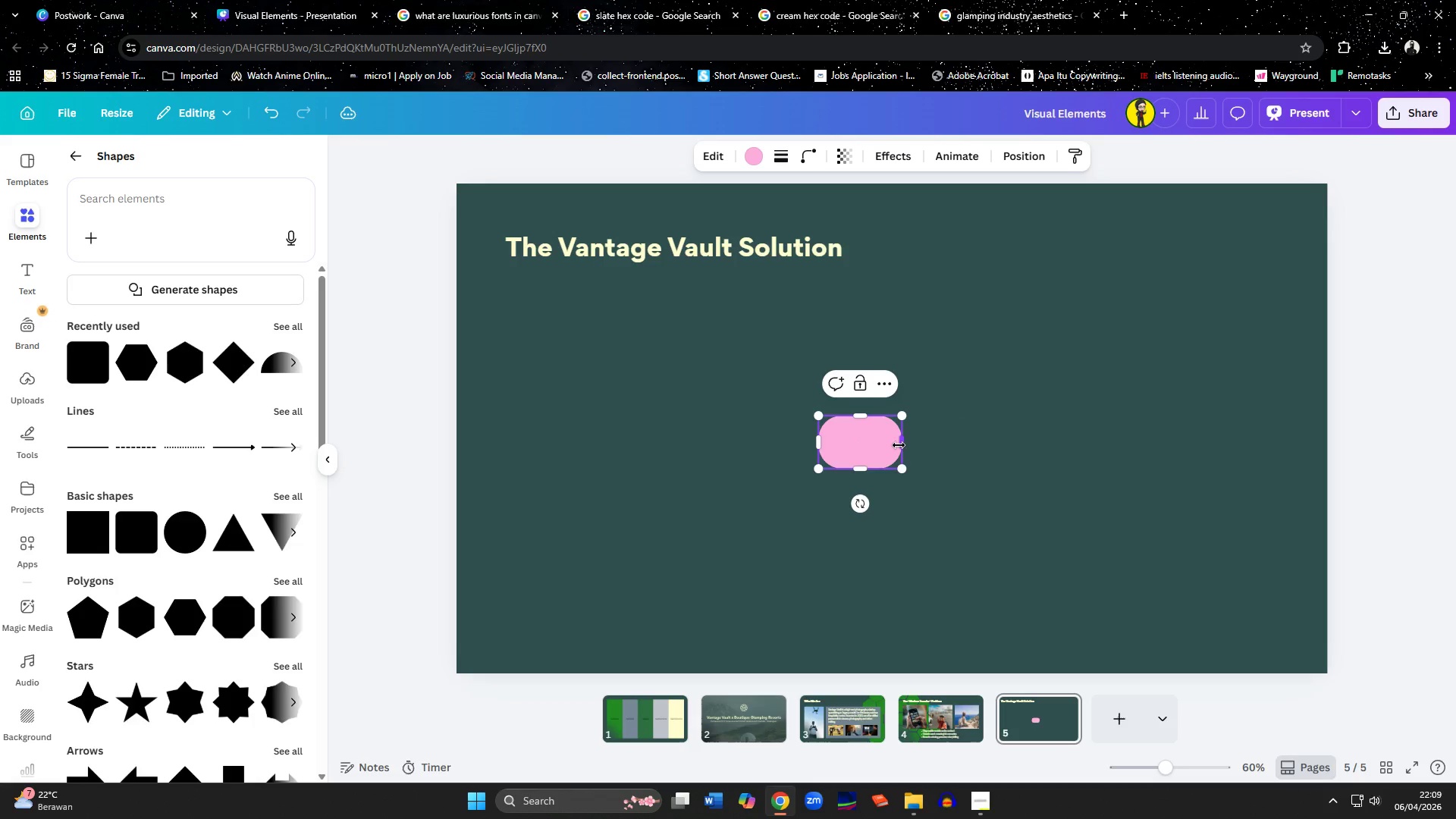 
left_click_drag(start_coordinate=[899, 444], to_coordinate=[918, 444])
 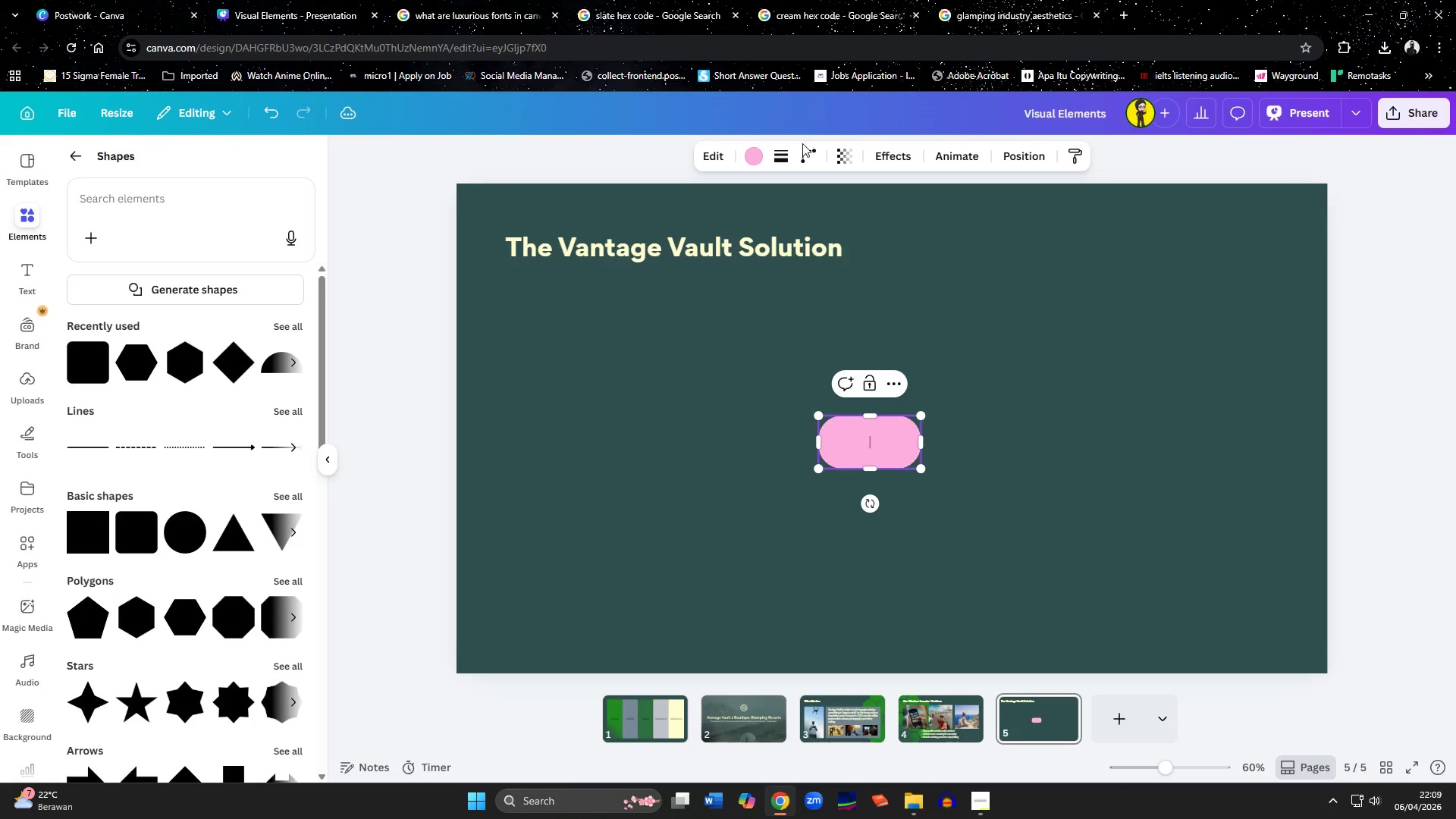 
double_click([802, 160])
 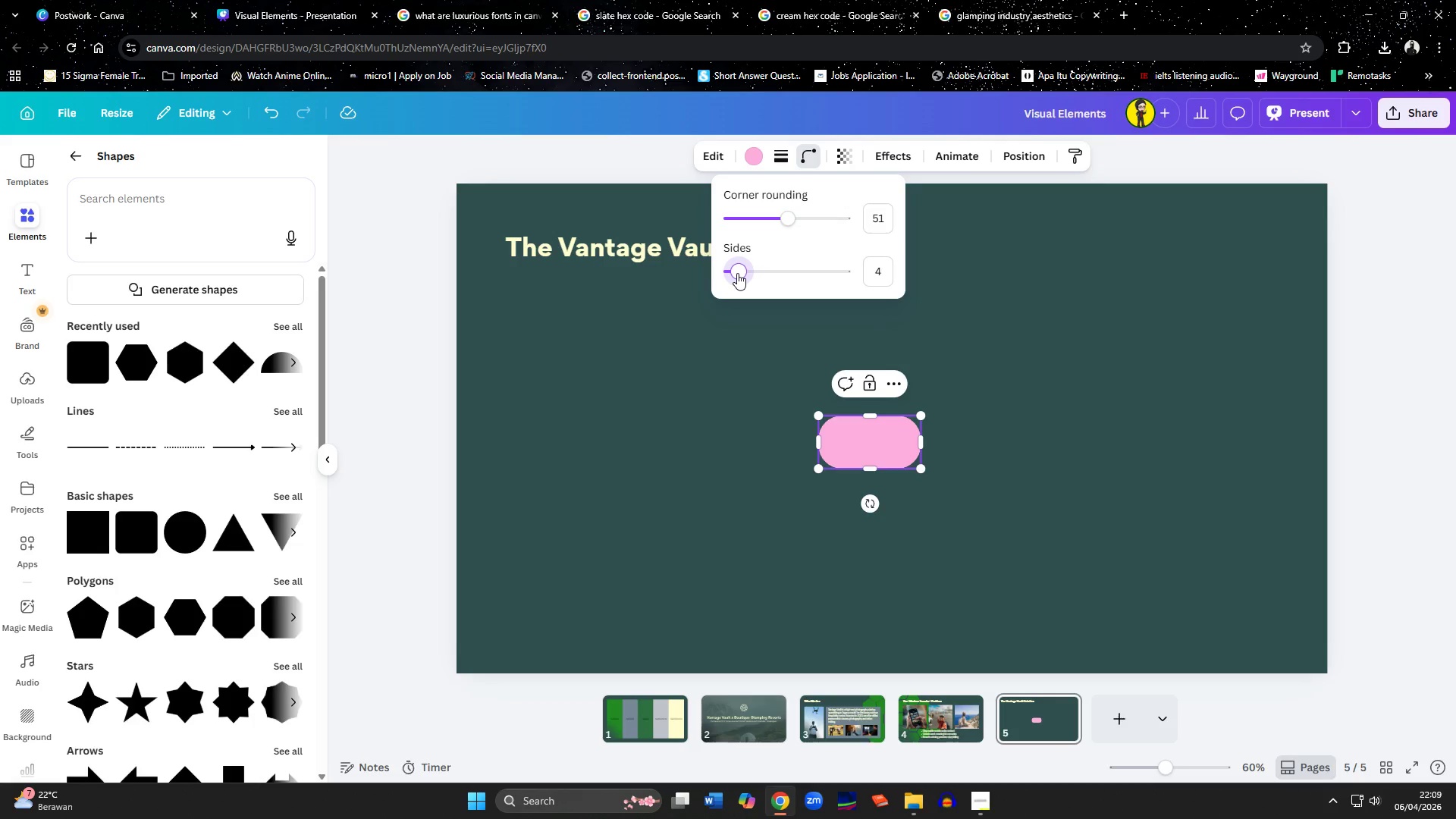 
left_click_drag(start_coordinate=[789, 221], to_coordinate=[744, 221])
 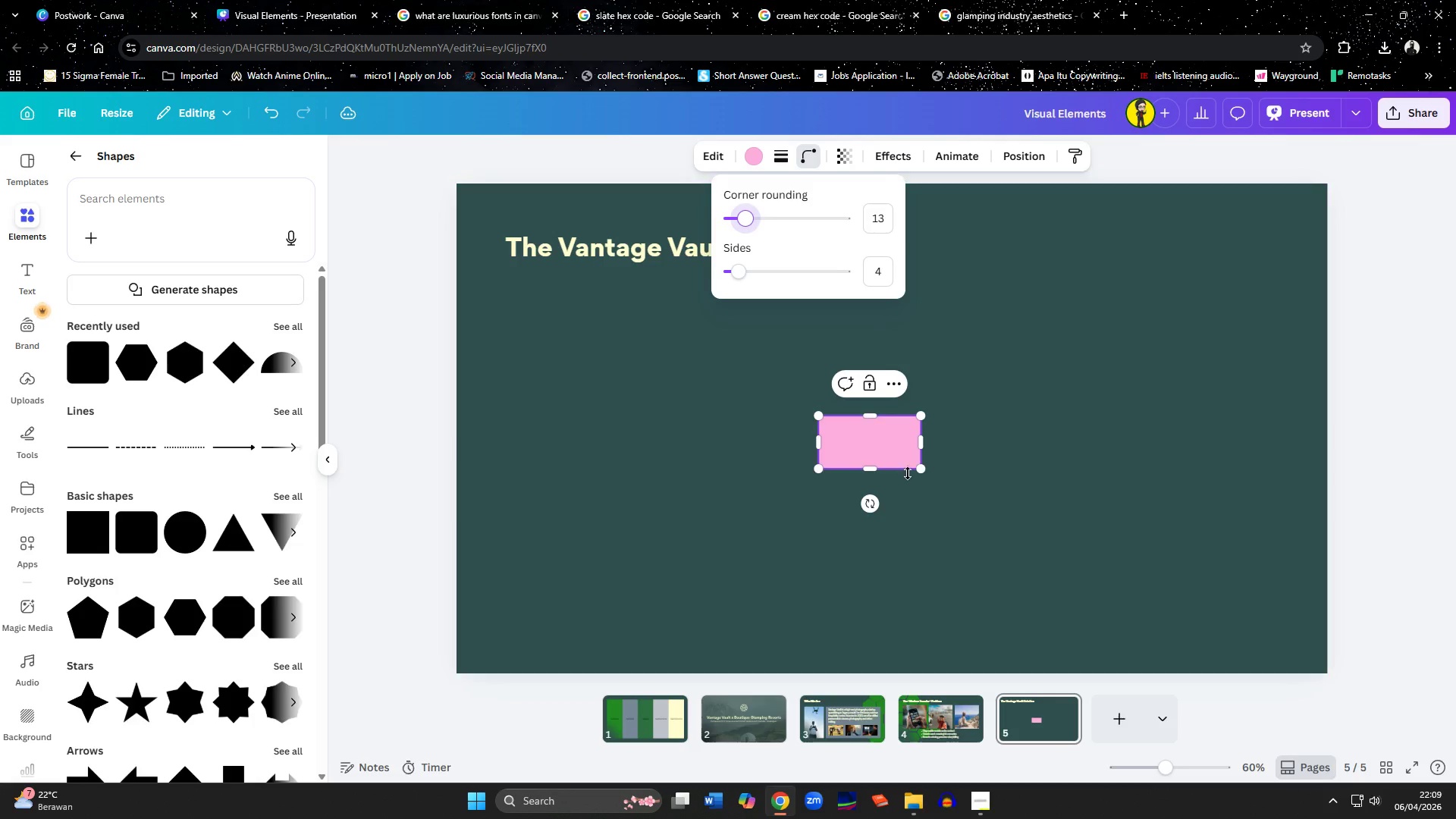 
left_click([998, 488])
 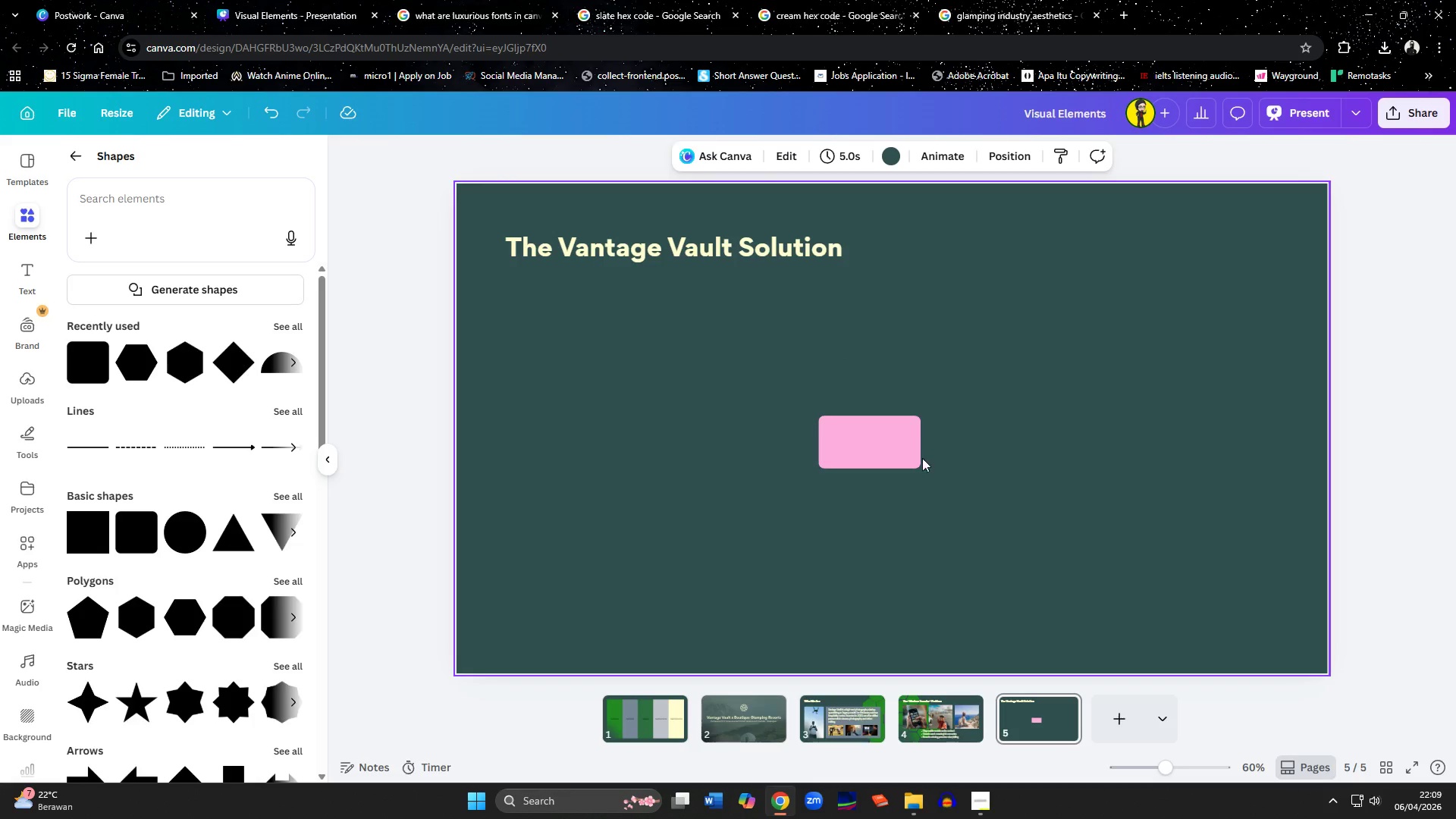 
left_click_drag(start_coordinate=[878, 447], to_coordinate=[1065, 231])
 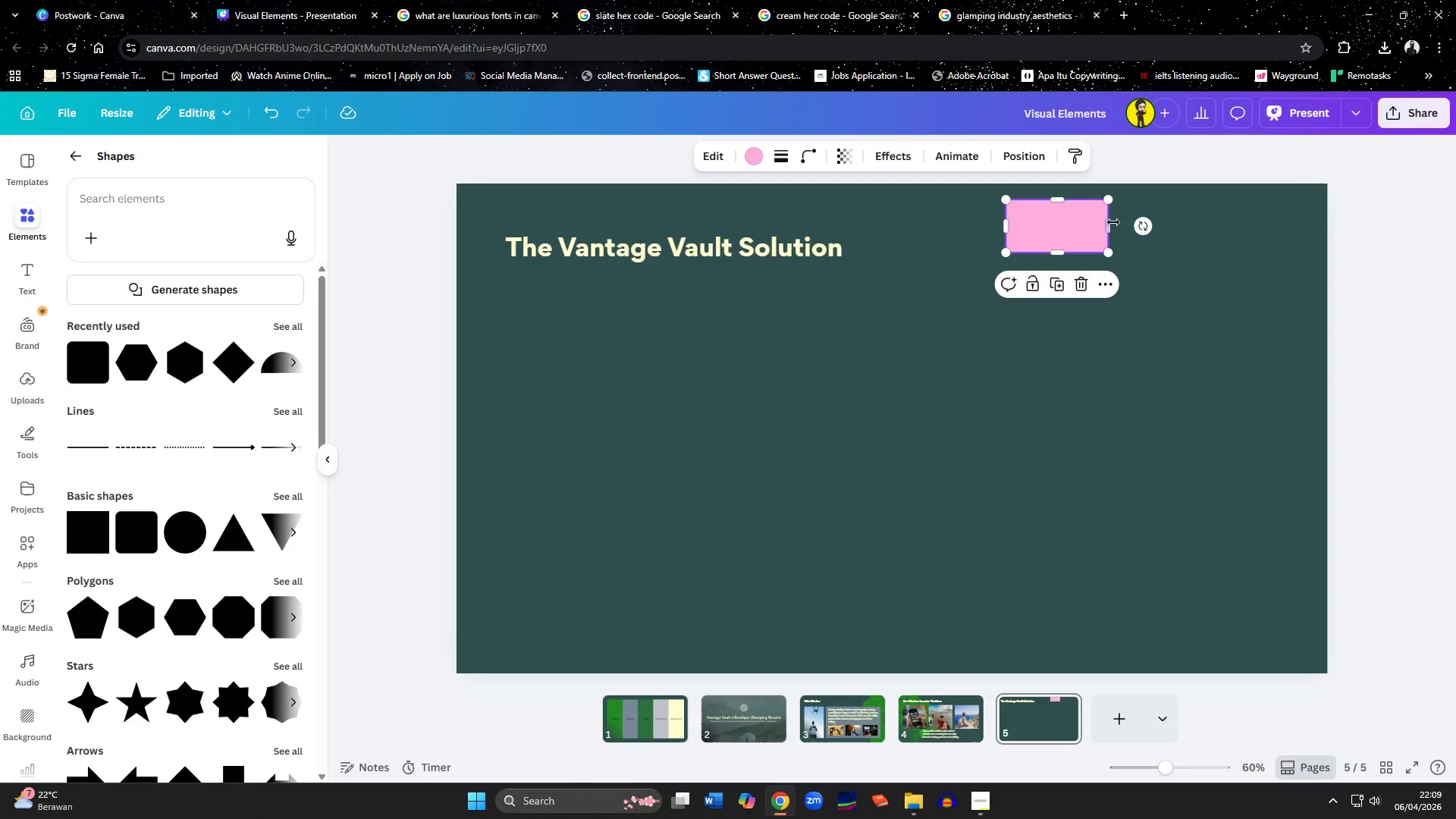 
left_click_drag(start_coordinate=[1135, 221], to_coordinate=[1064, 304])
 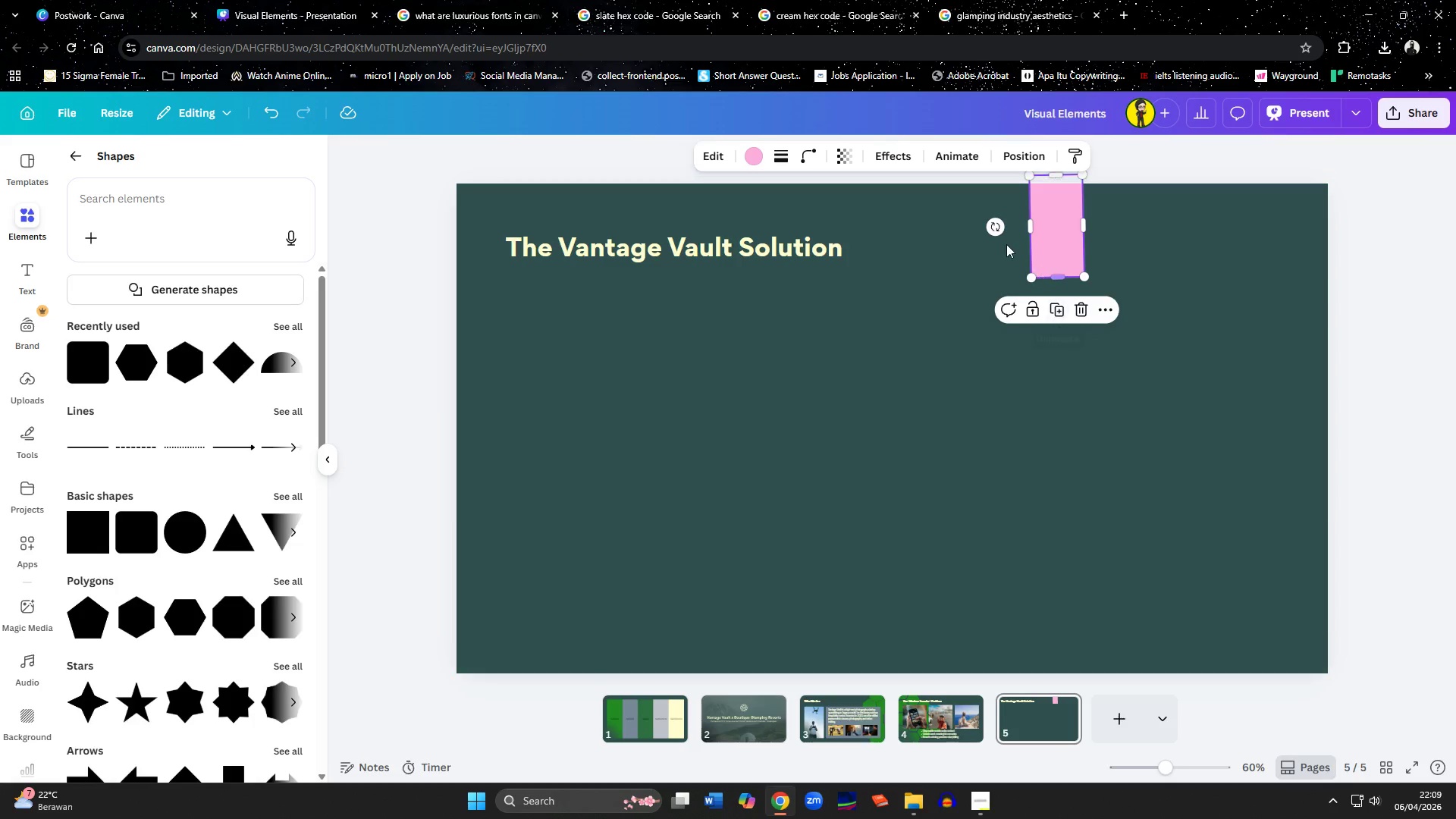 
left_click_drag(start_coordinate=[999, 231], to_coordinate=[993, 230])
 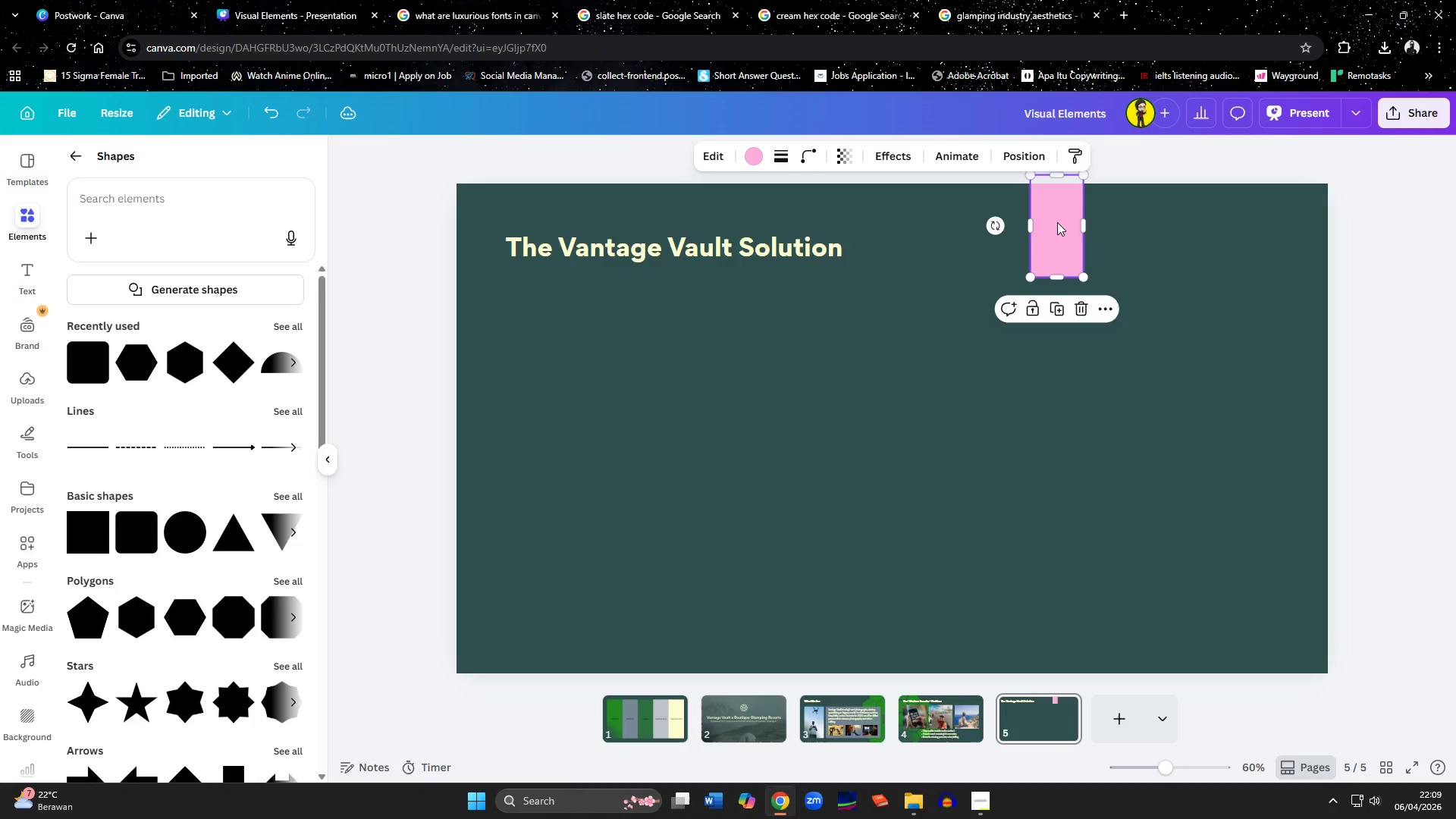 
left_click_drag(start_coordinate=[1059, 222], to_coordinate=[1298, 237])
 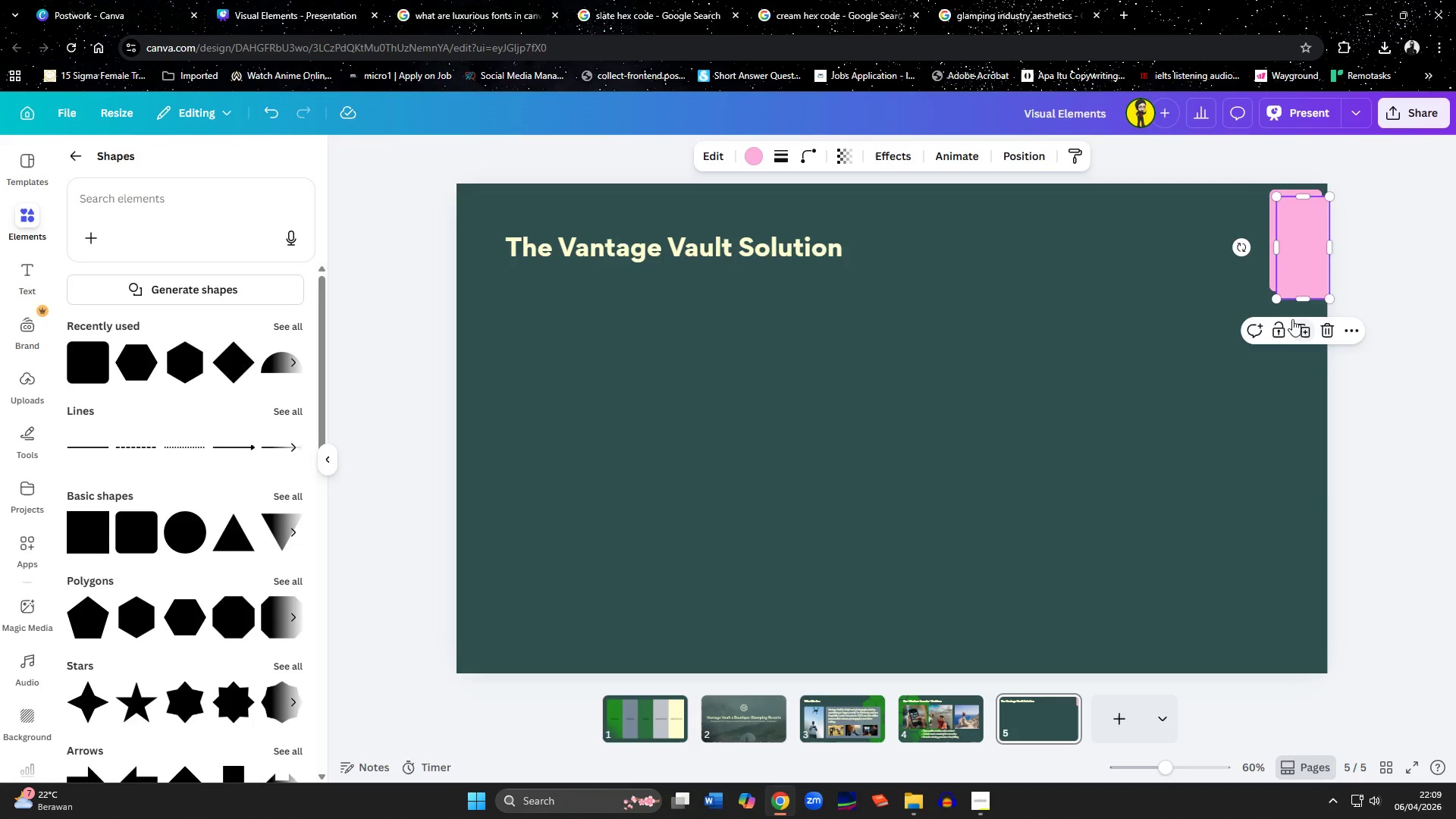 
left_click_drag(start_coordinate=[1290, 254], to_coordinate=[1283, 354])
 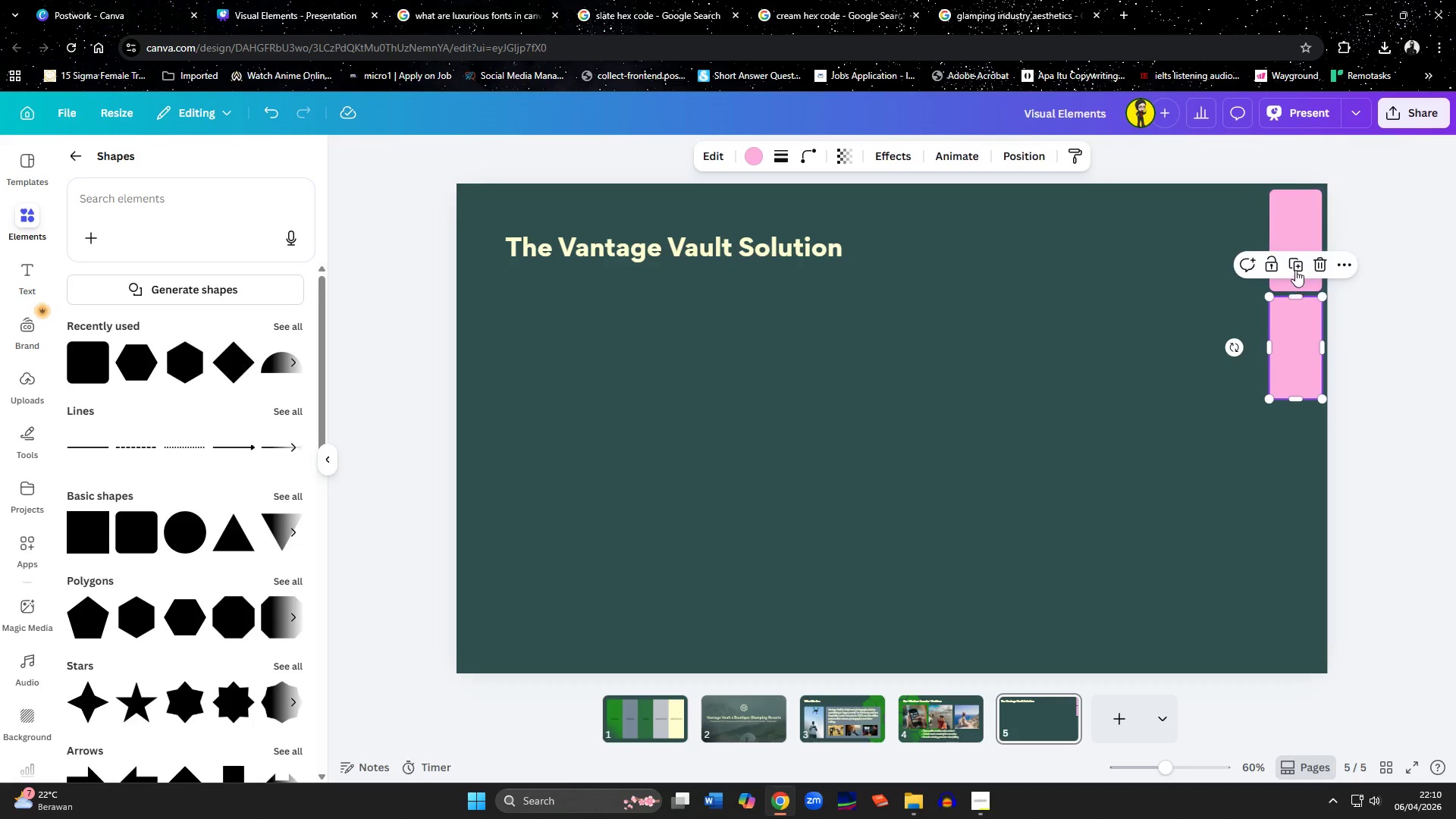 
left_click([1295, 268])
 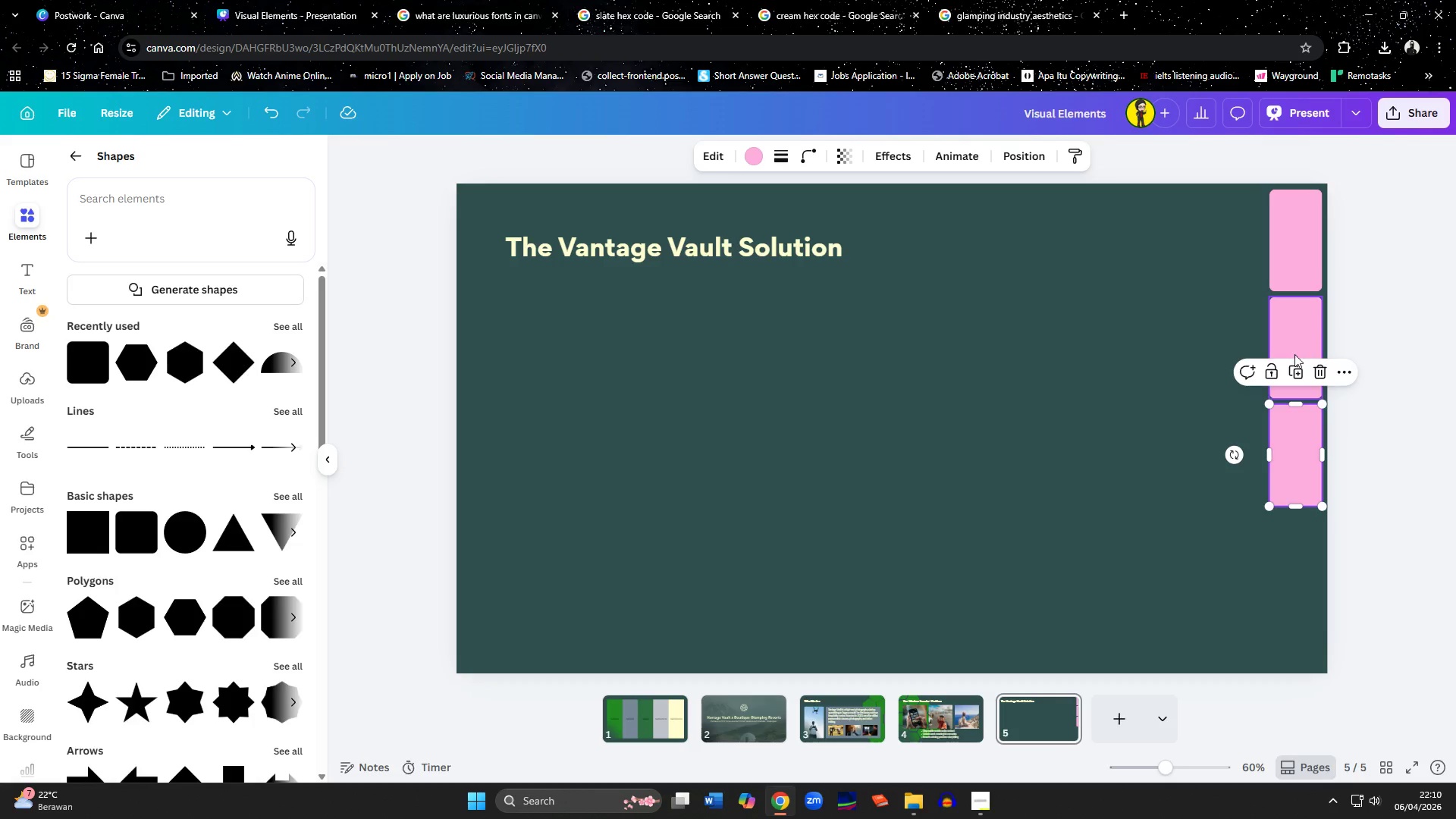 
left_click([1294, 374])
 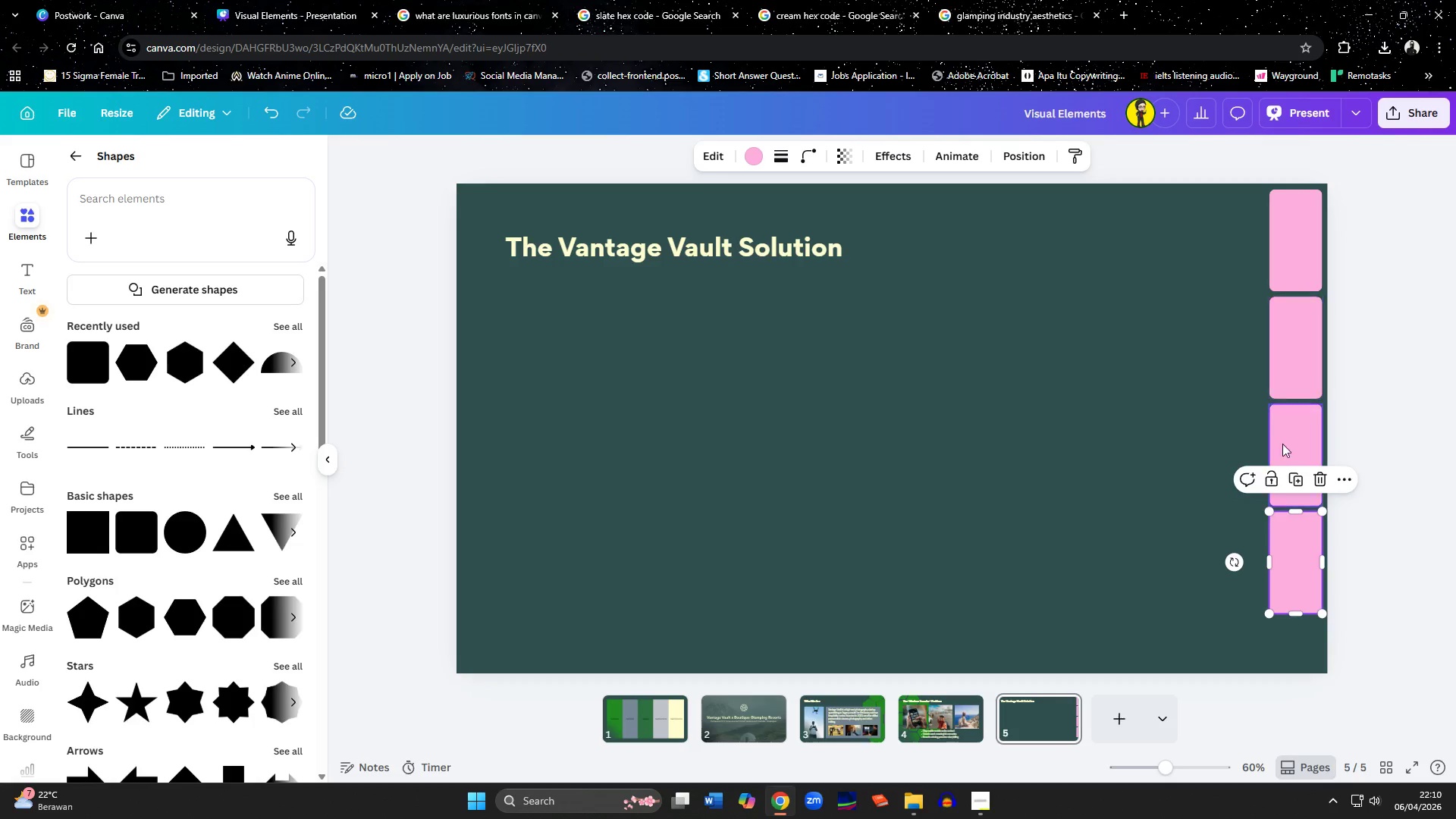 
left_click([1296, 477])
 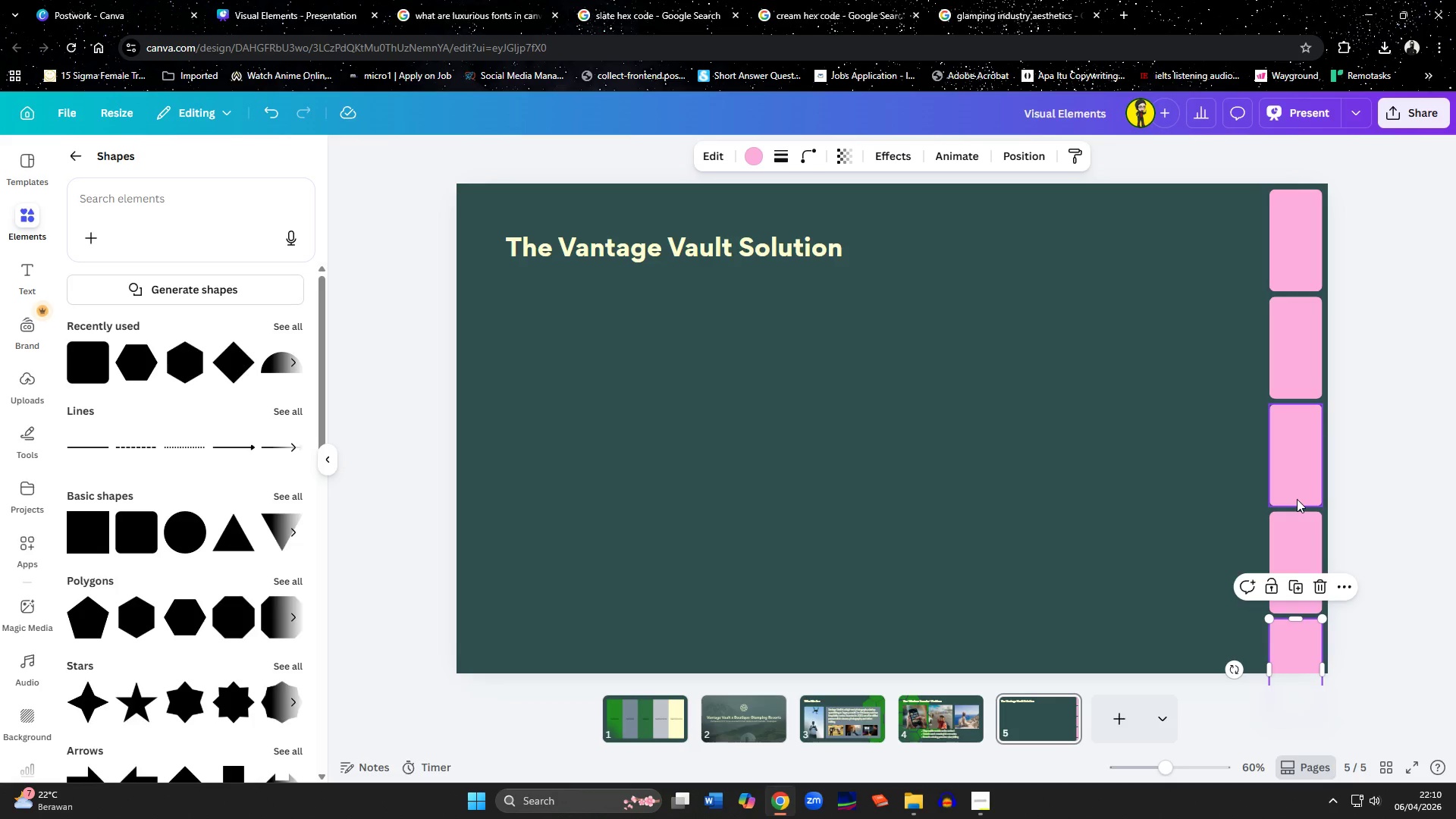 
hold_key(key=ShiftLeft, duration=1.5)
left_click([1306, 535])
 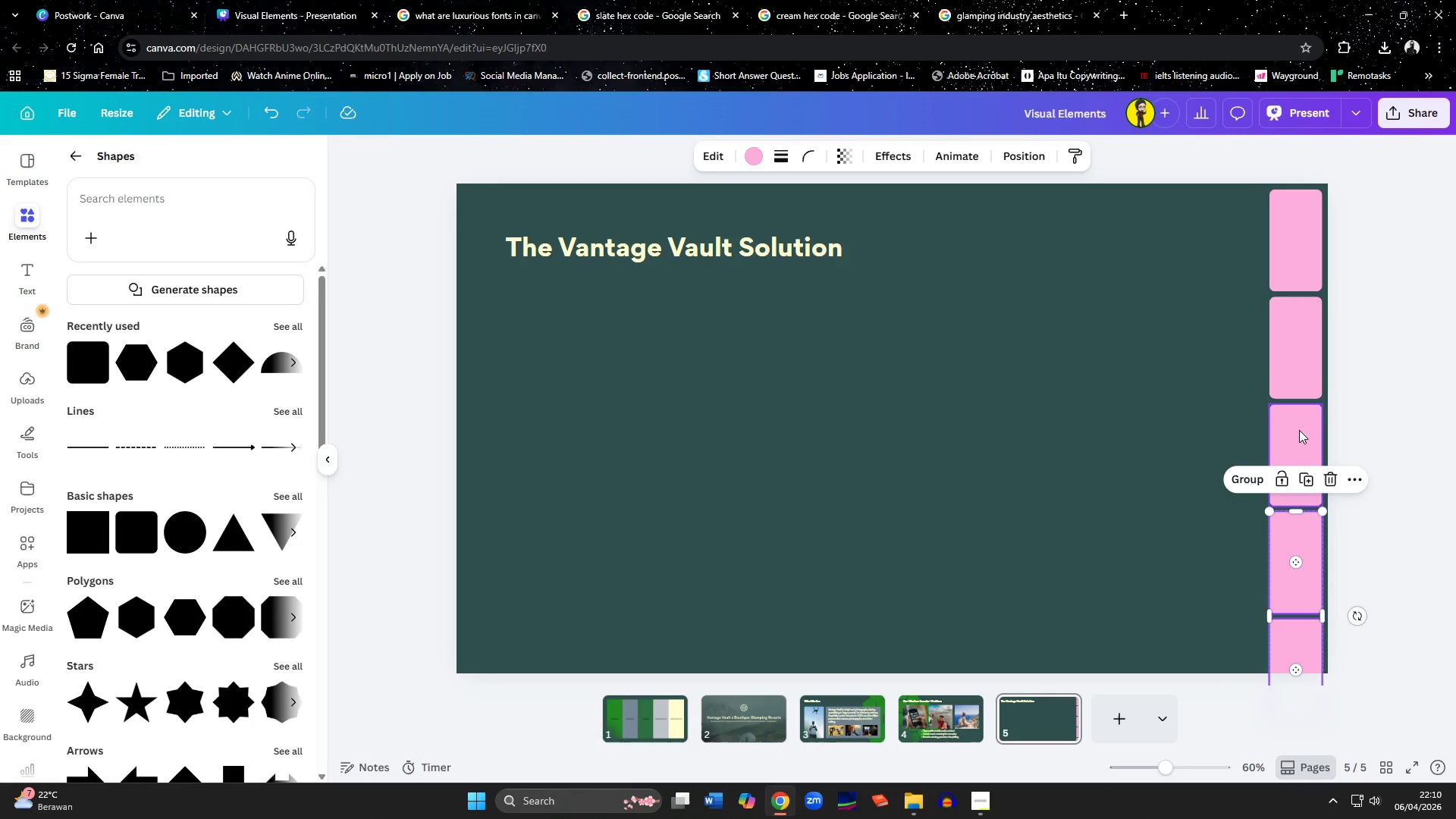 
left_click([1299, 430])
 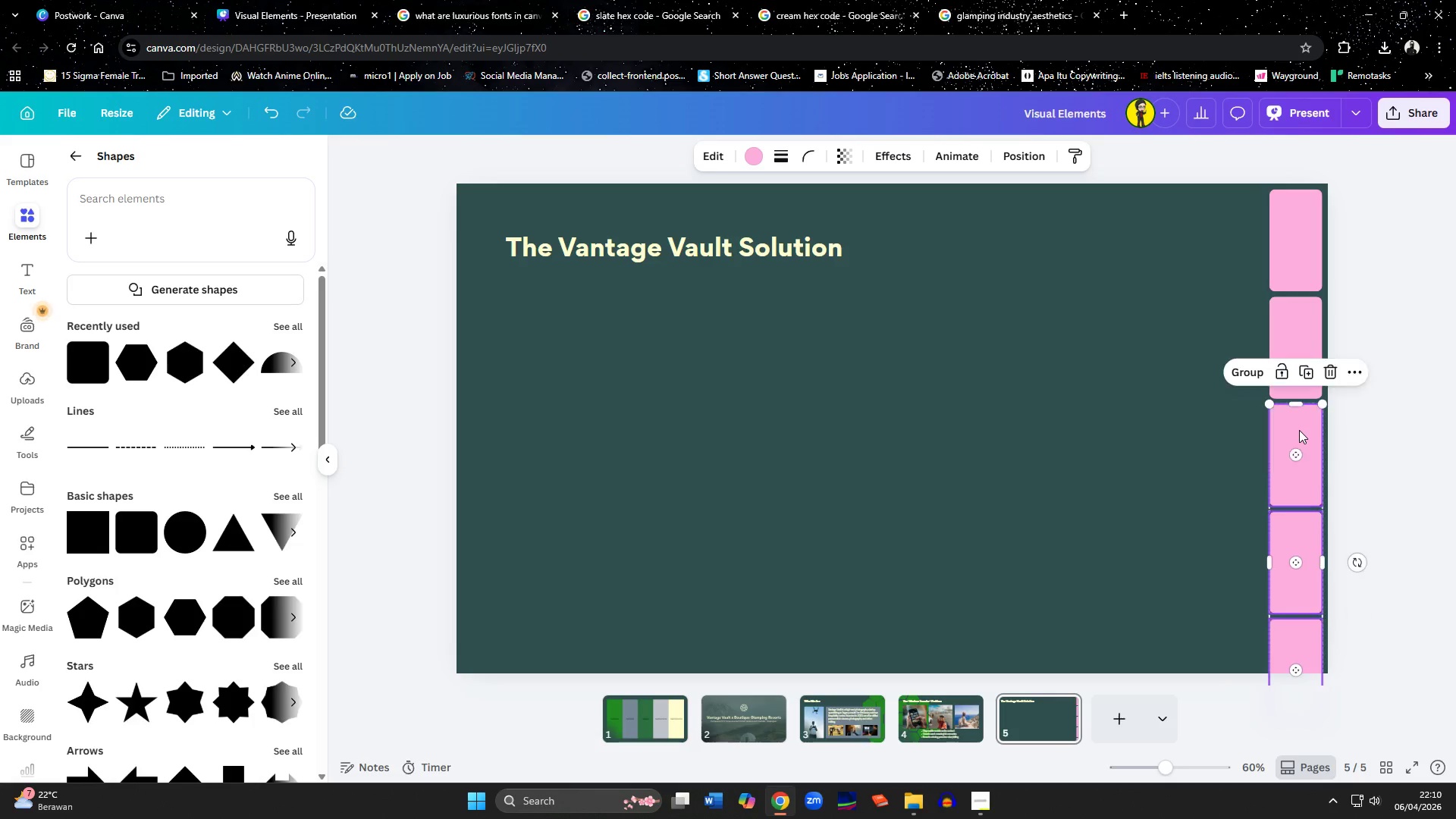 
hold_key(key=ShiftLeft, duration=1.51)
left_click([1296, 350])
 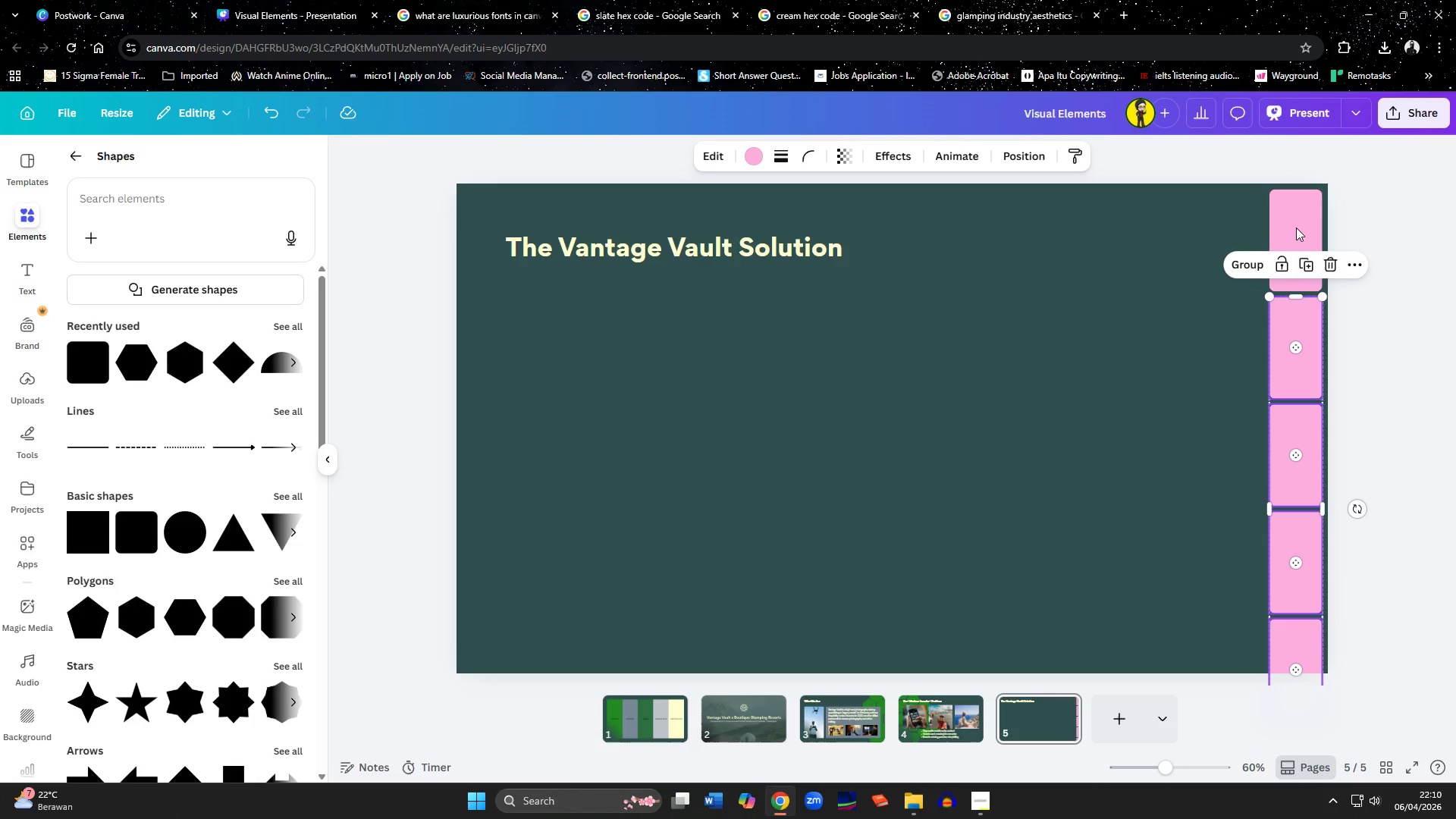 
left_click([1296, 206])
 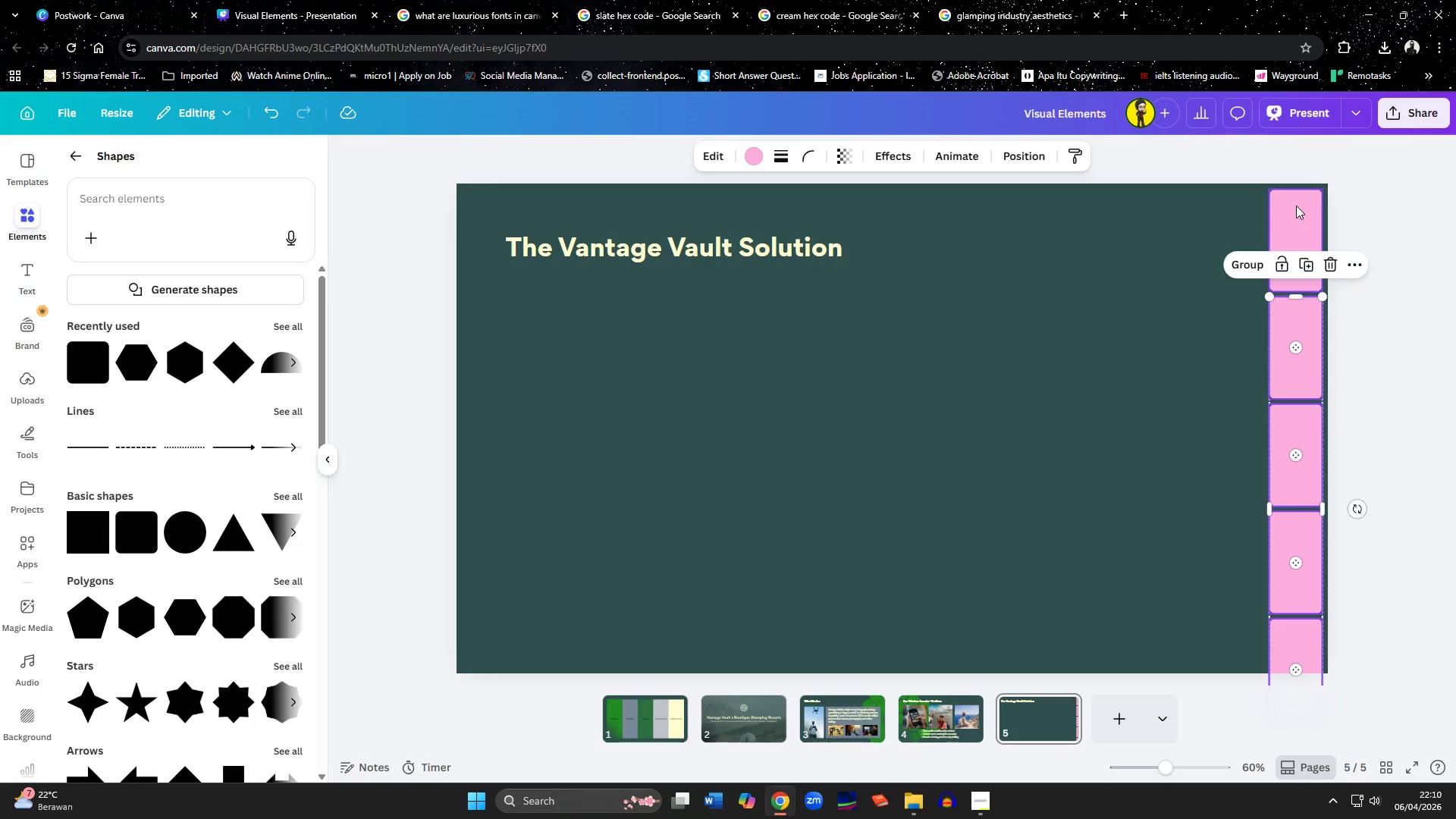 
key(Shift+ShiftLeft)
 